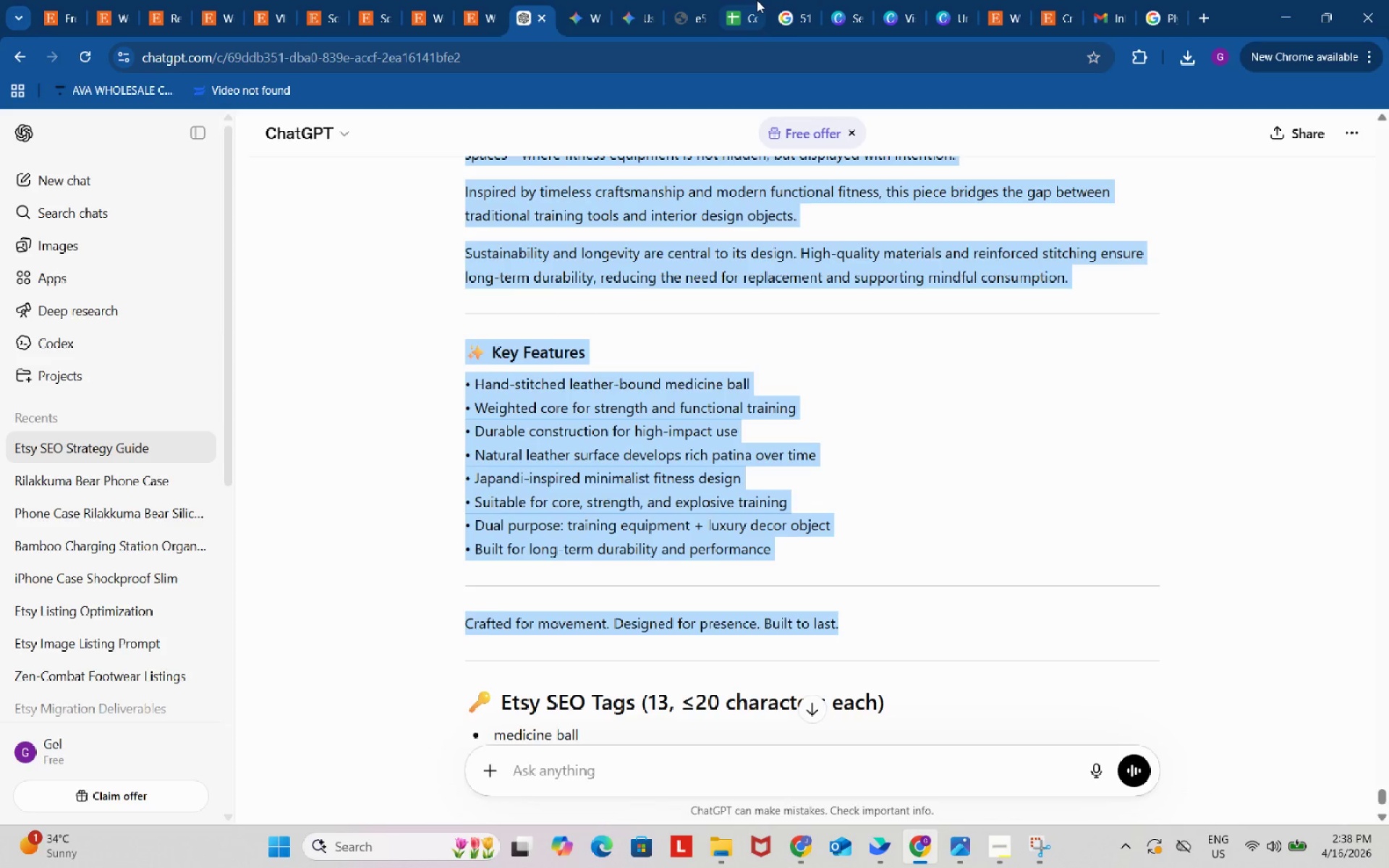 
scroll: coordinate [556, 577], scroll_direction: down, amount: 7.0
 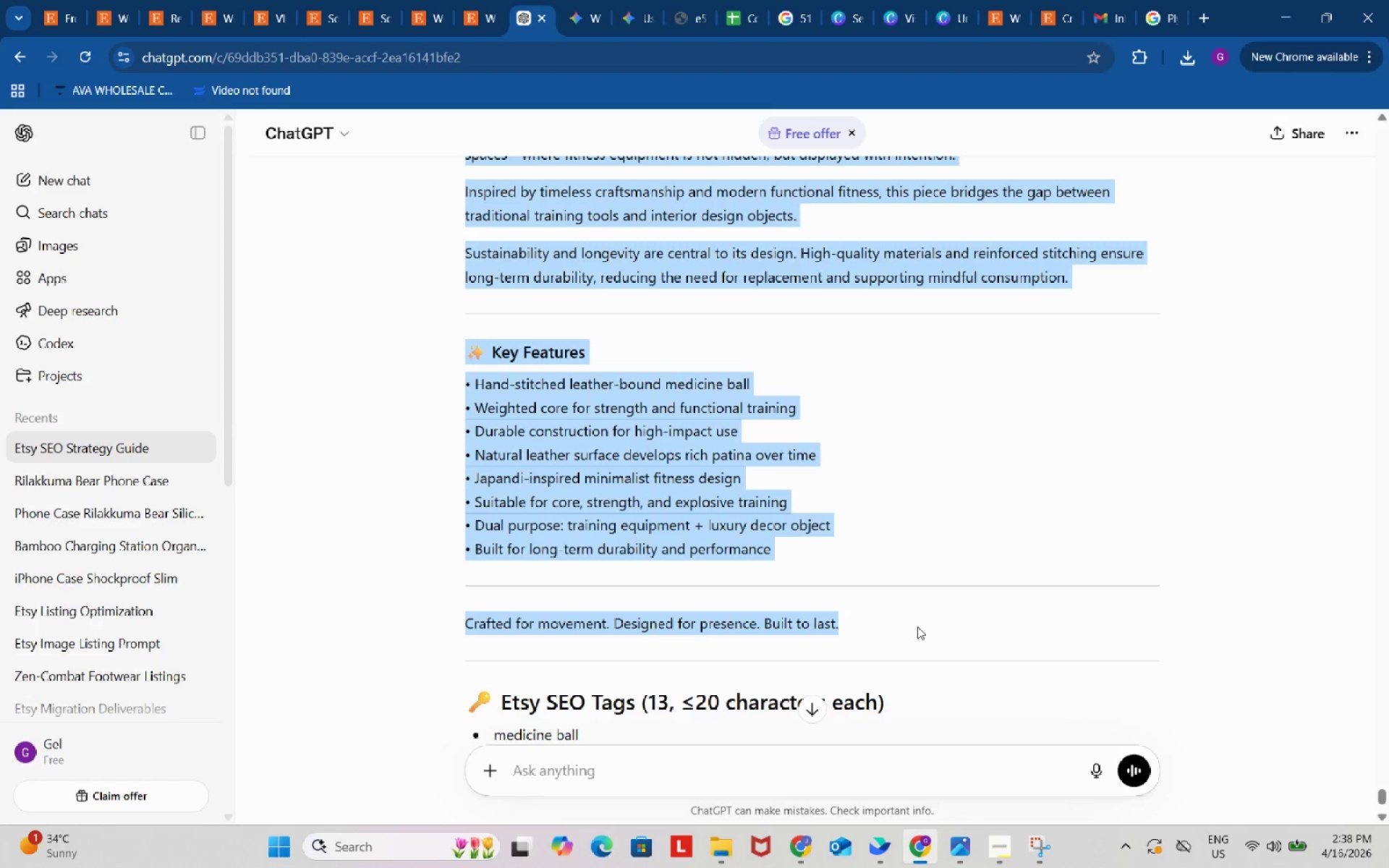 
key(Control+ControlLeft)
 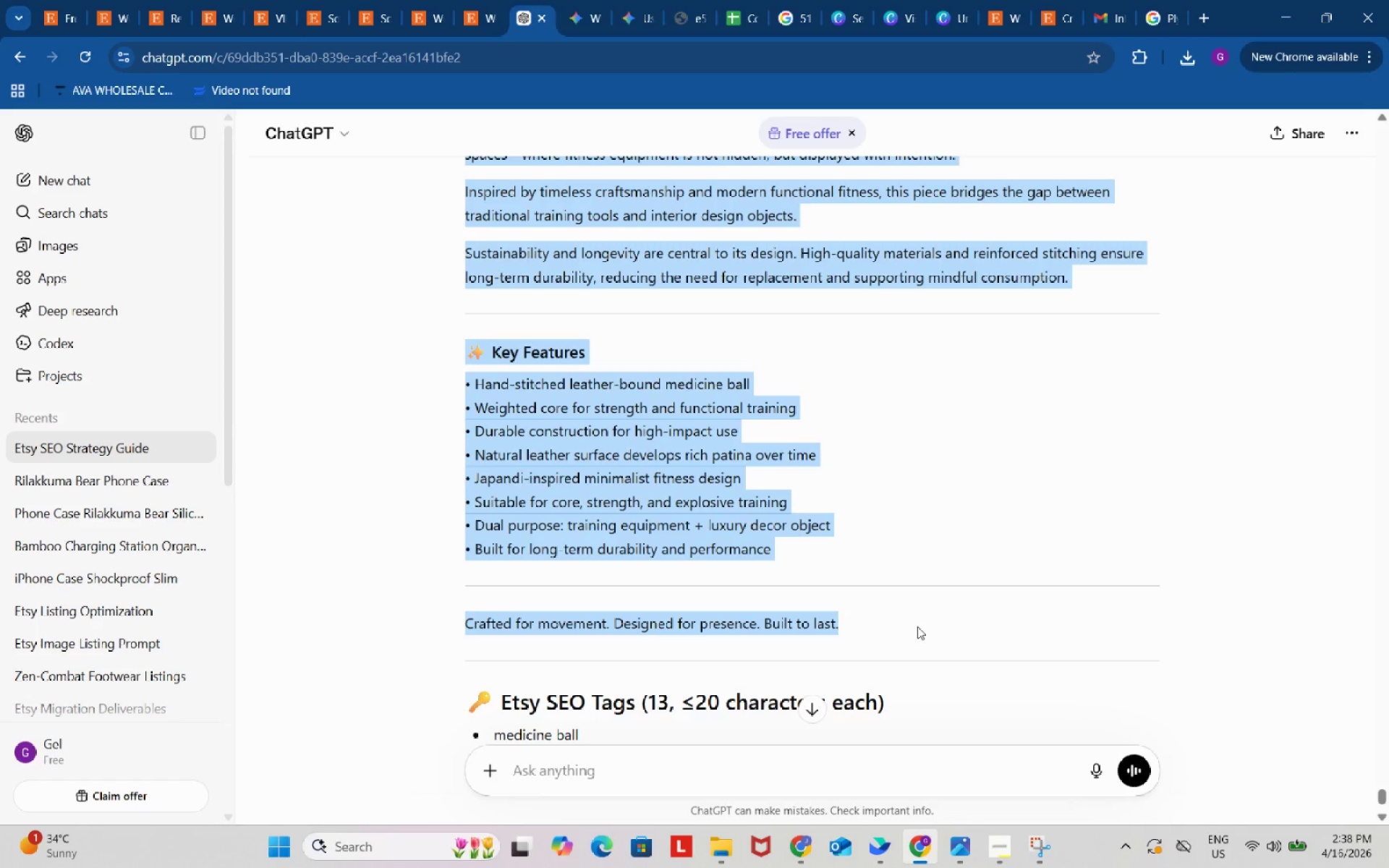 
key(Control+C)
 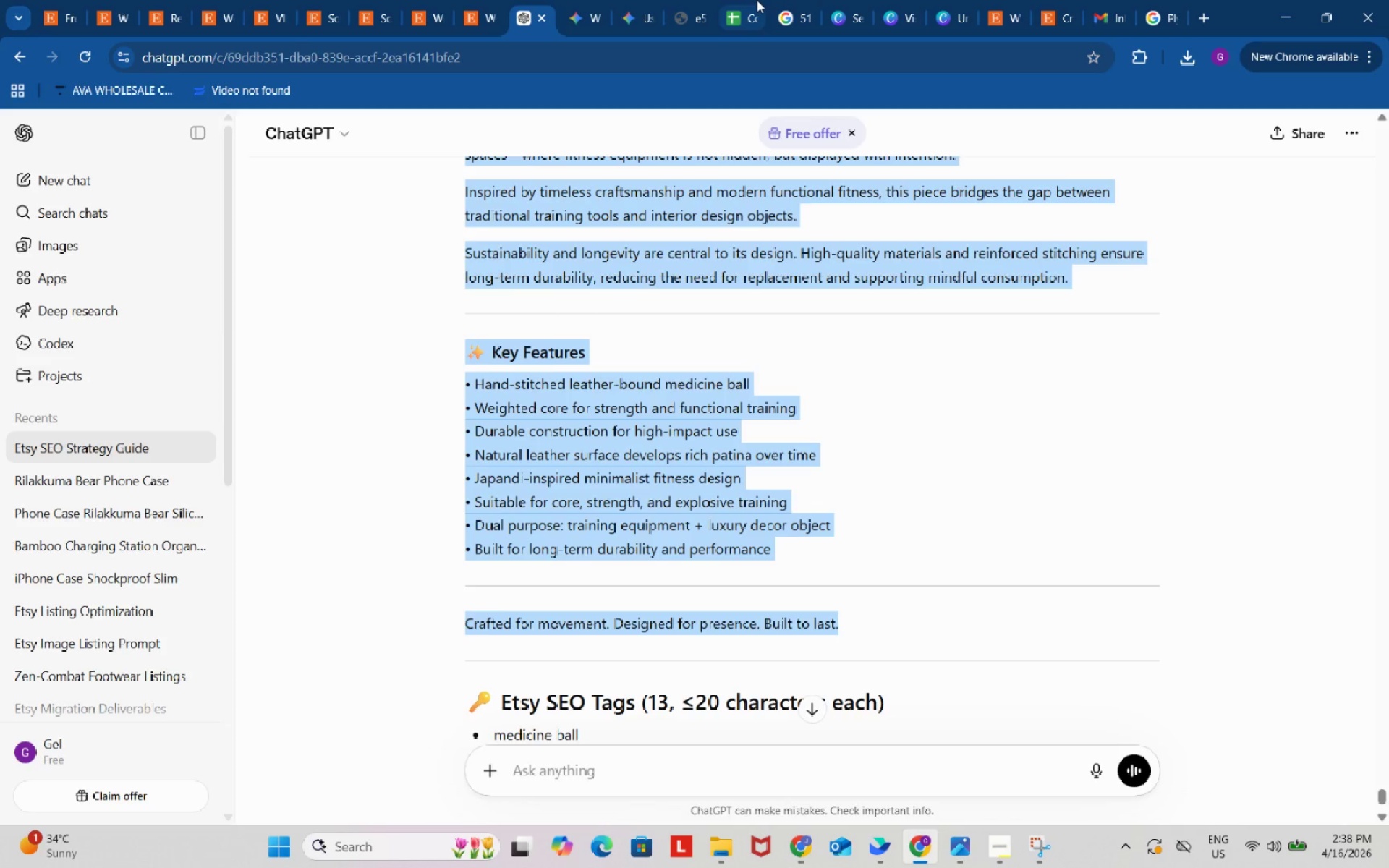 
left_click([757, 0])
 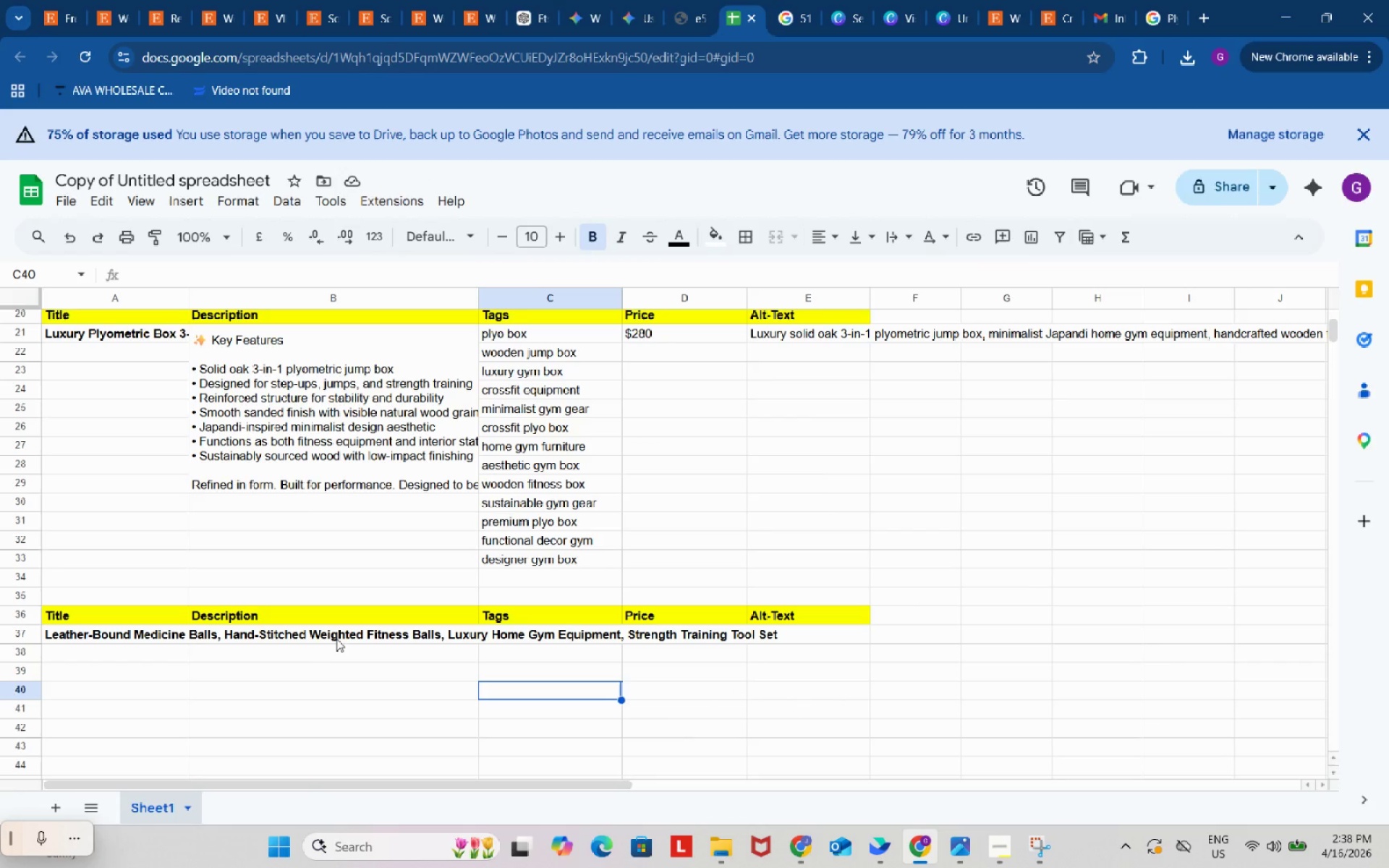 
wait(6.58)
 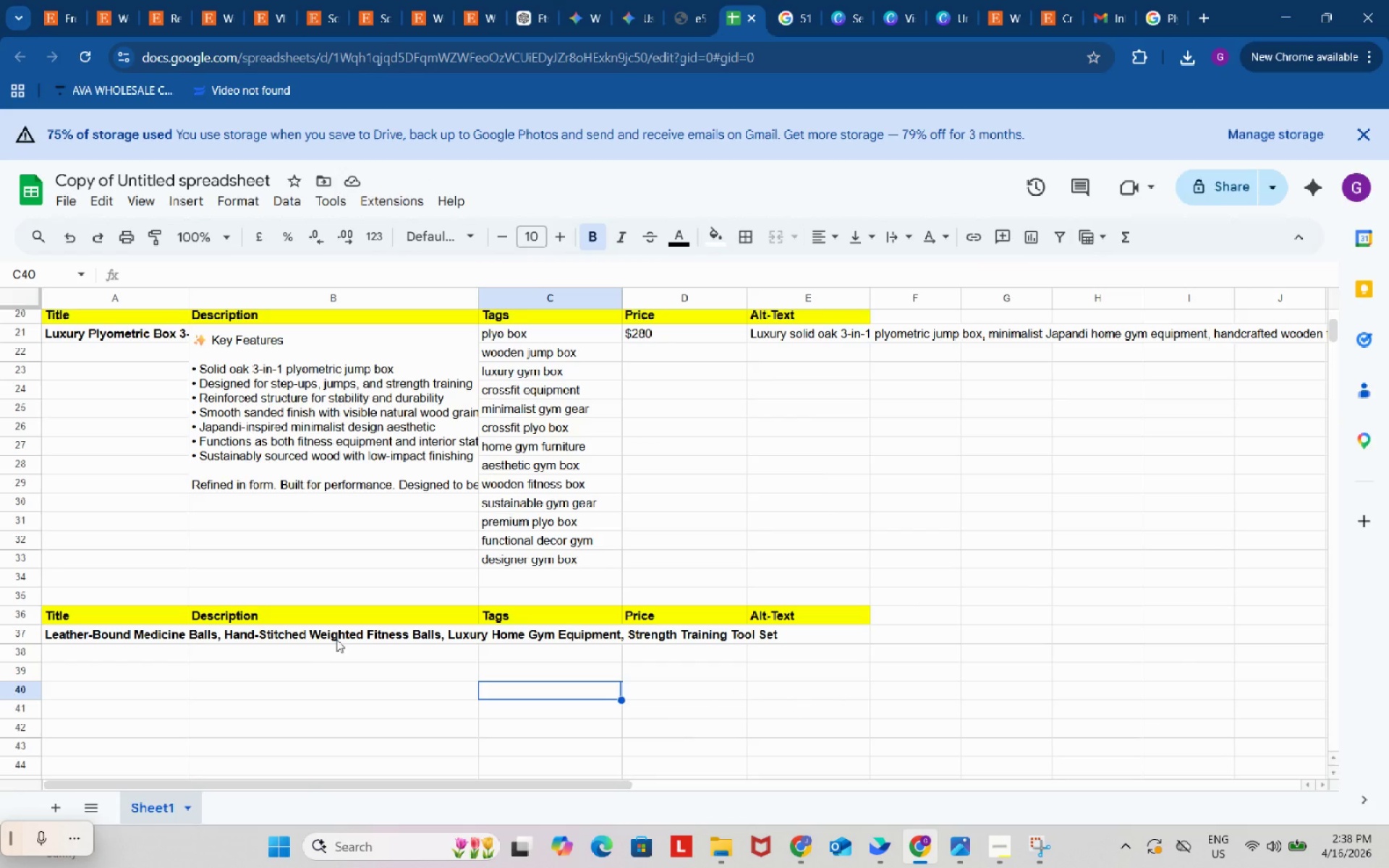 
left_click_drag(start_coordinate=[315, 629], to_coordinate=[302, 610])
 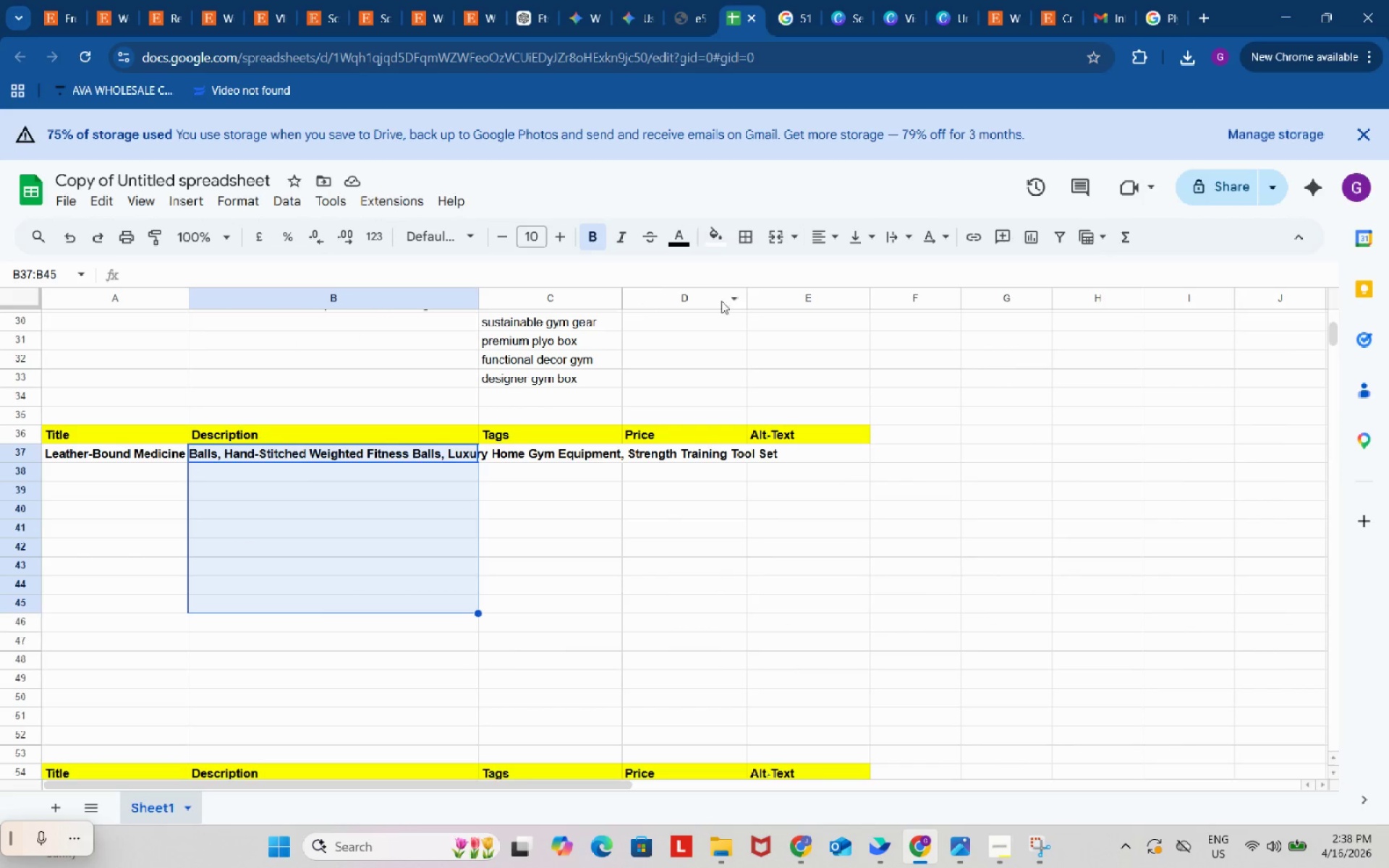 
scroll: coordinate [310, 736], scroll_direction: down, amount: 2.0
 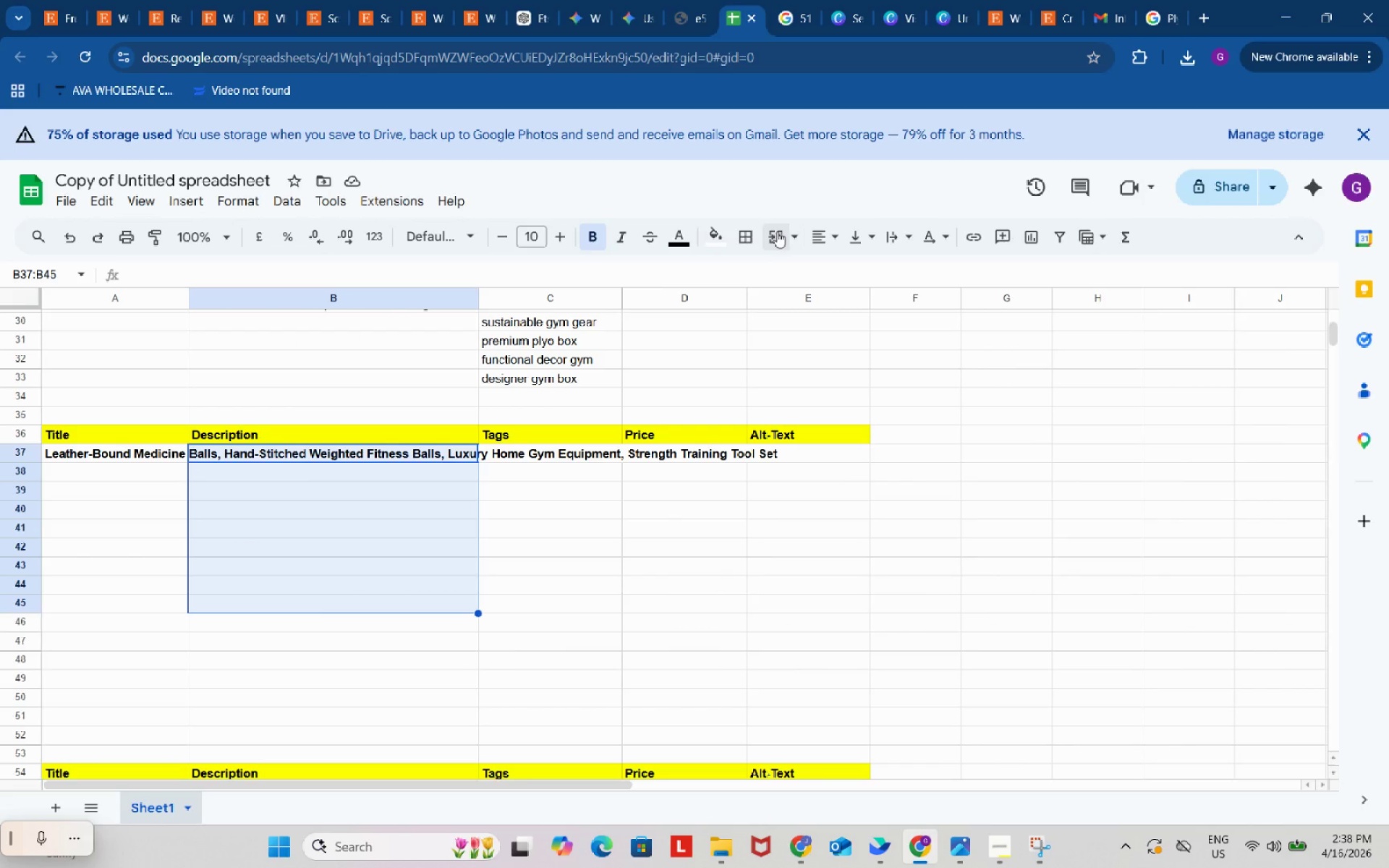 
double_click([261, 492])
 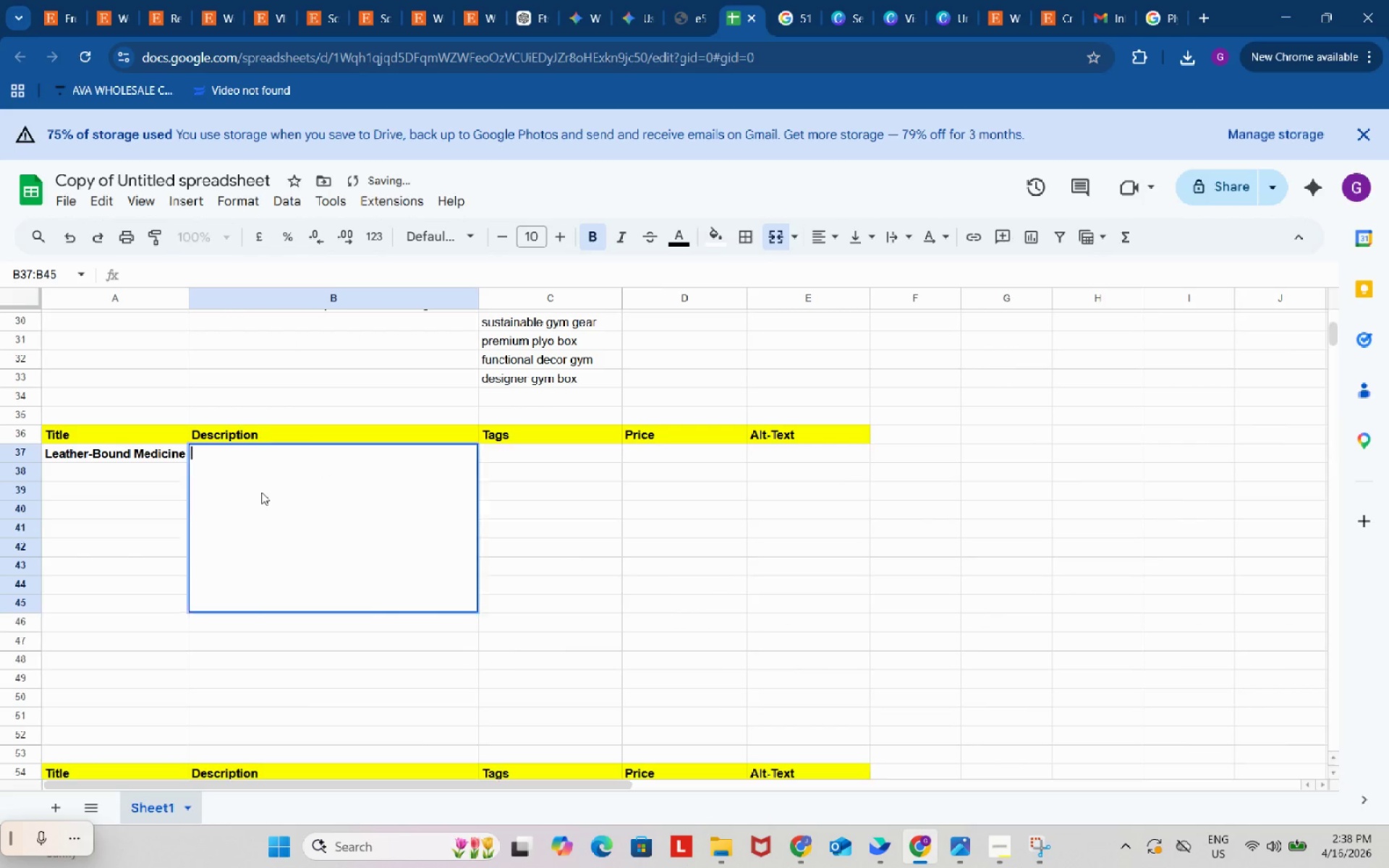 
key(Control+ControlLeft)
 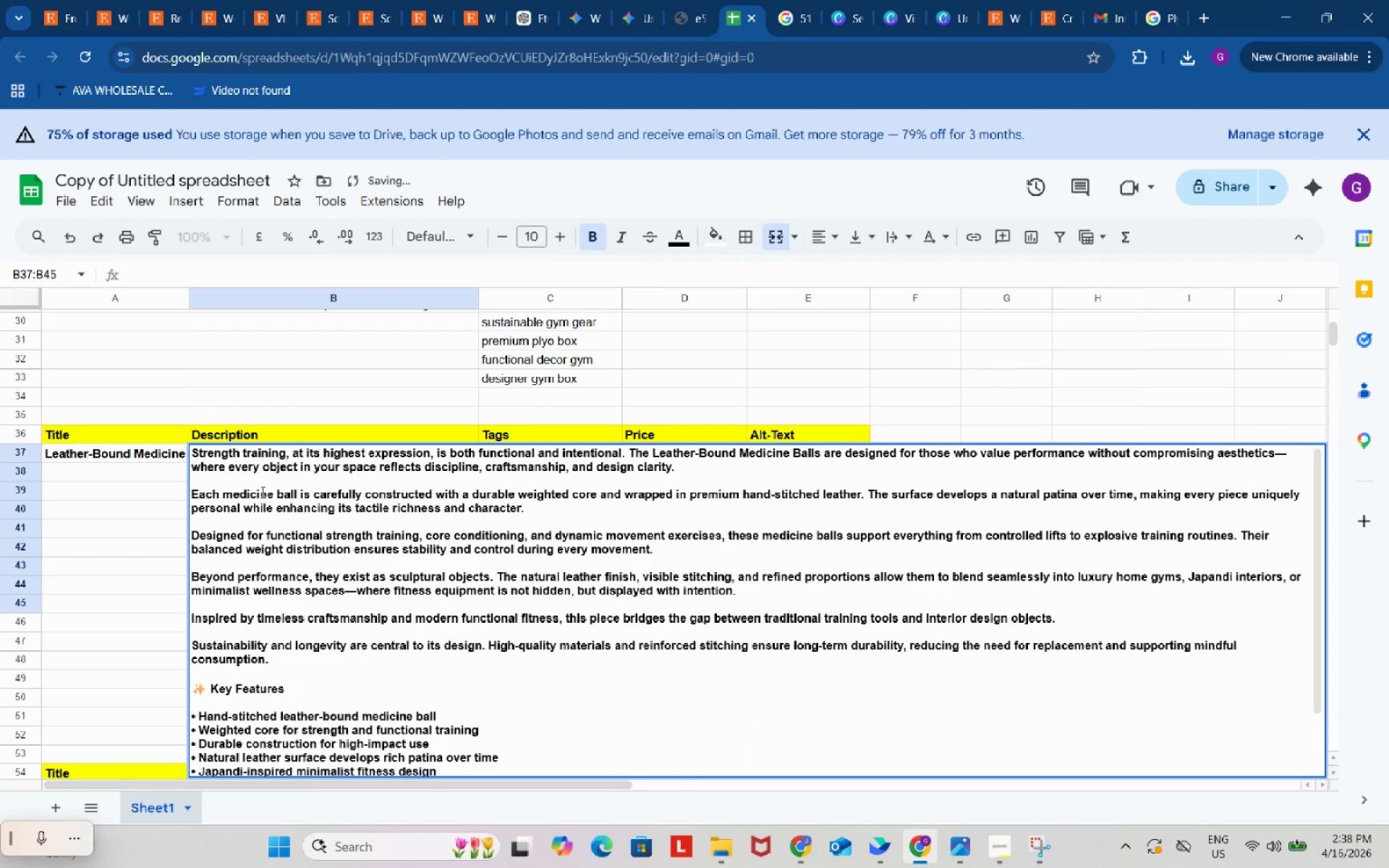 
key(Control+V)
 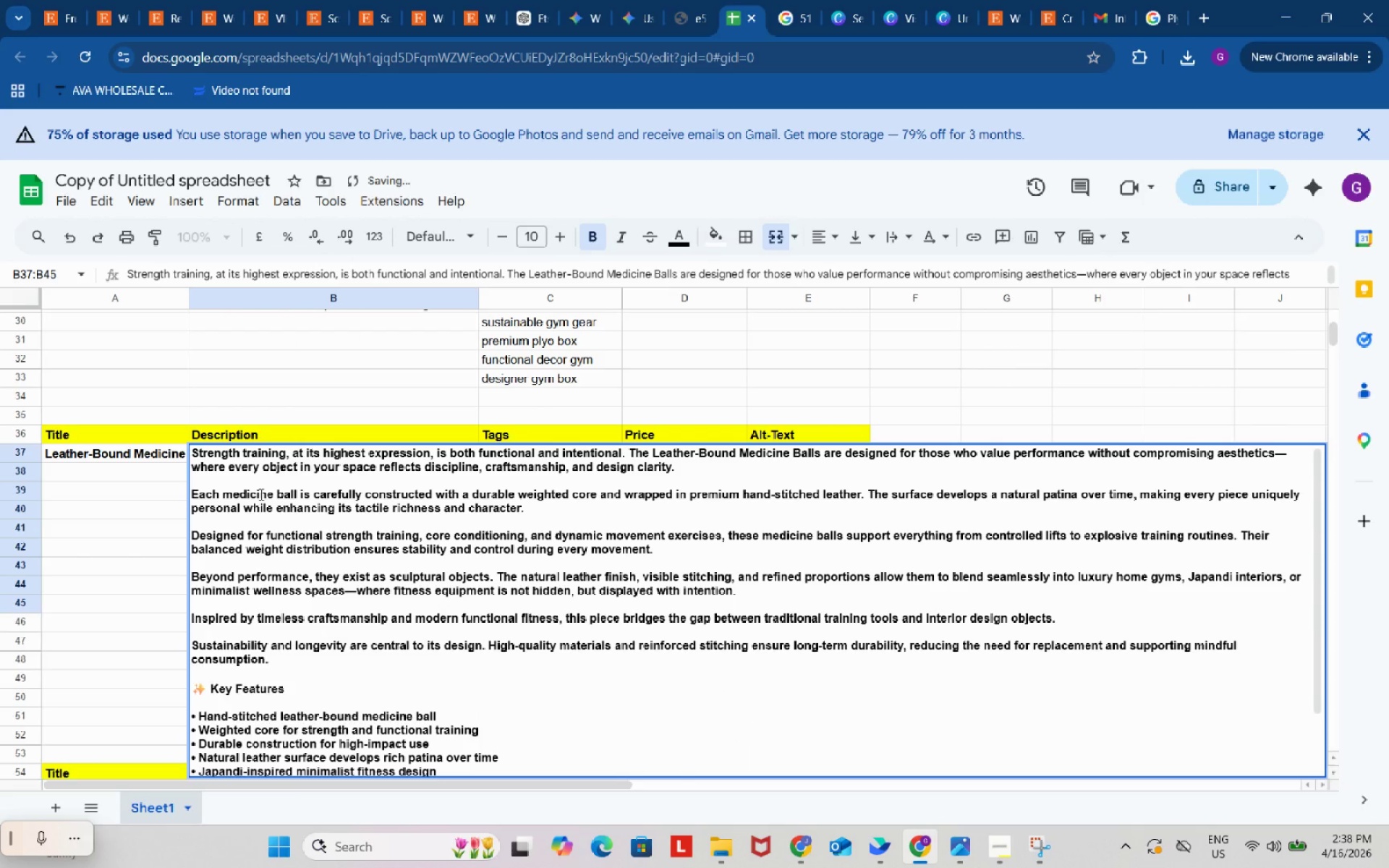 
key(Control+B)
 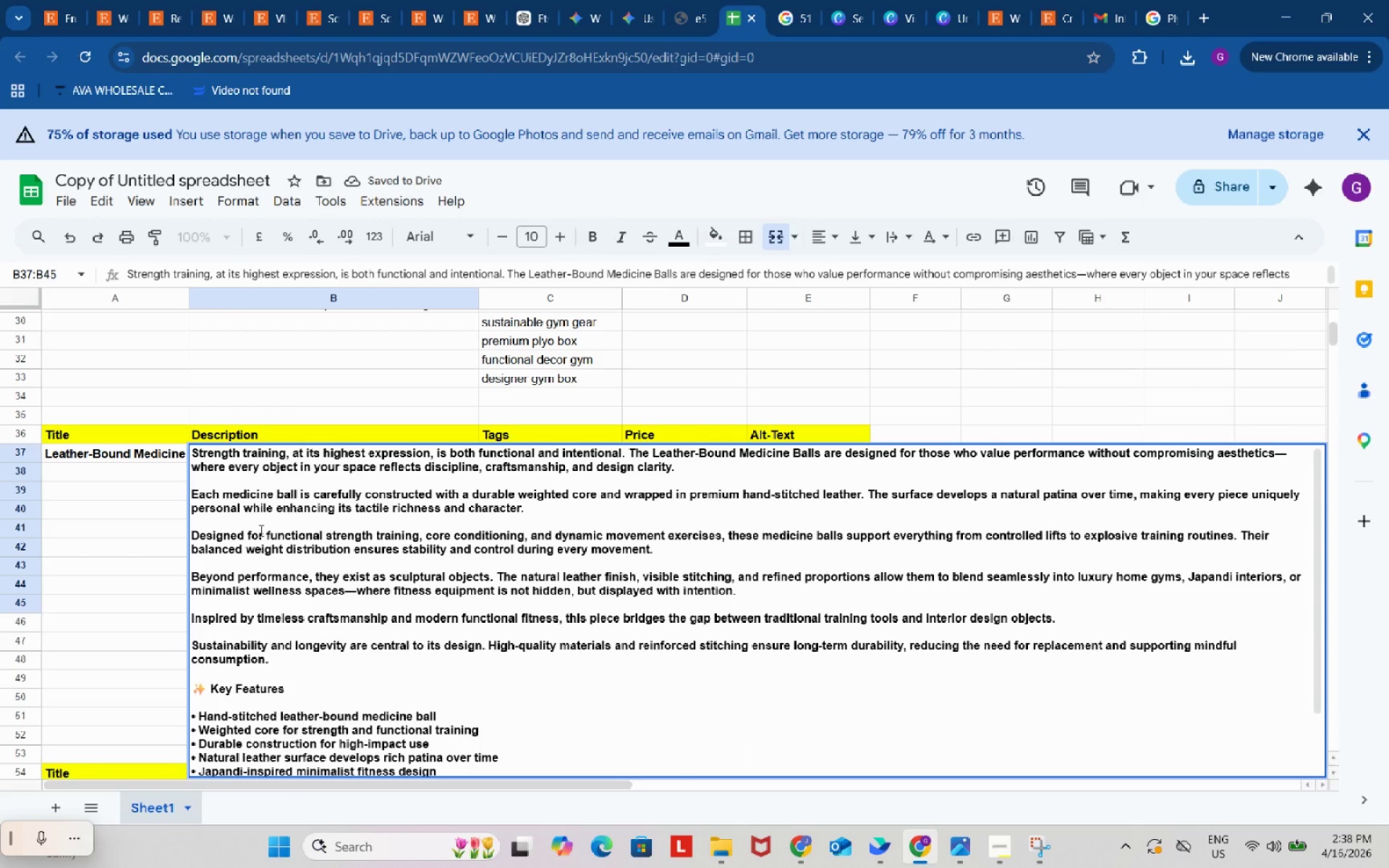 
left_click([260, 530])
 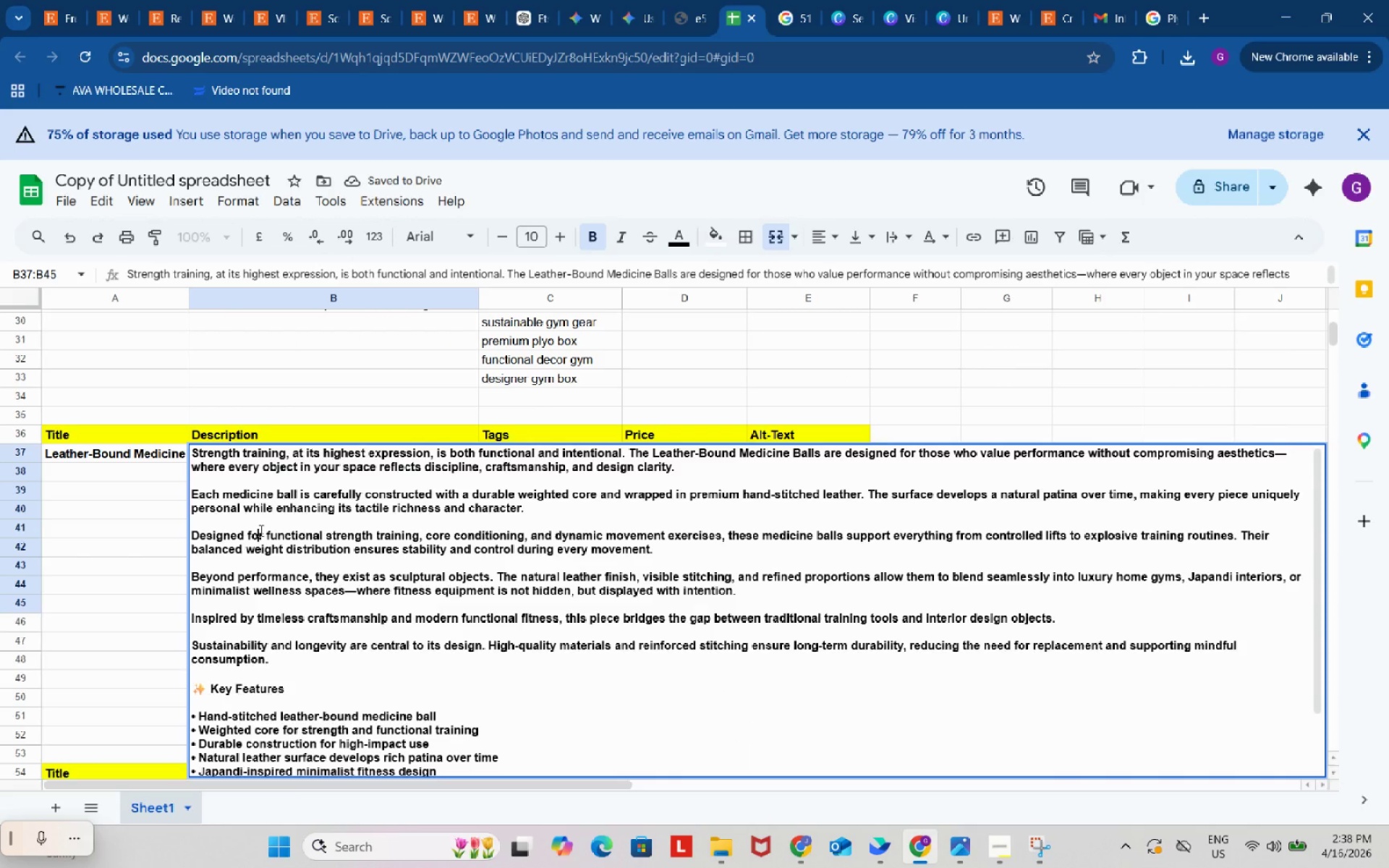 
key(Control+A)
 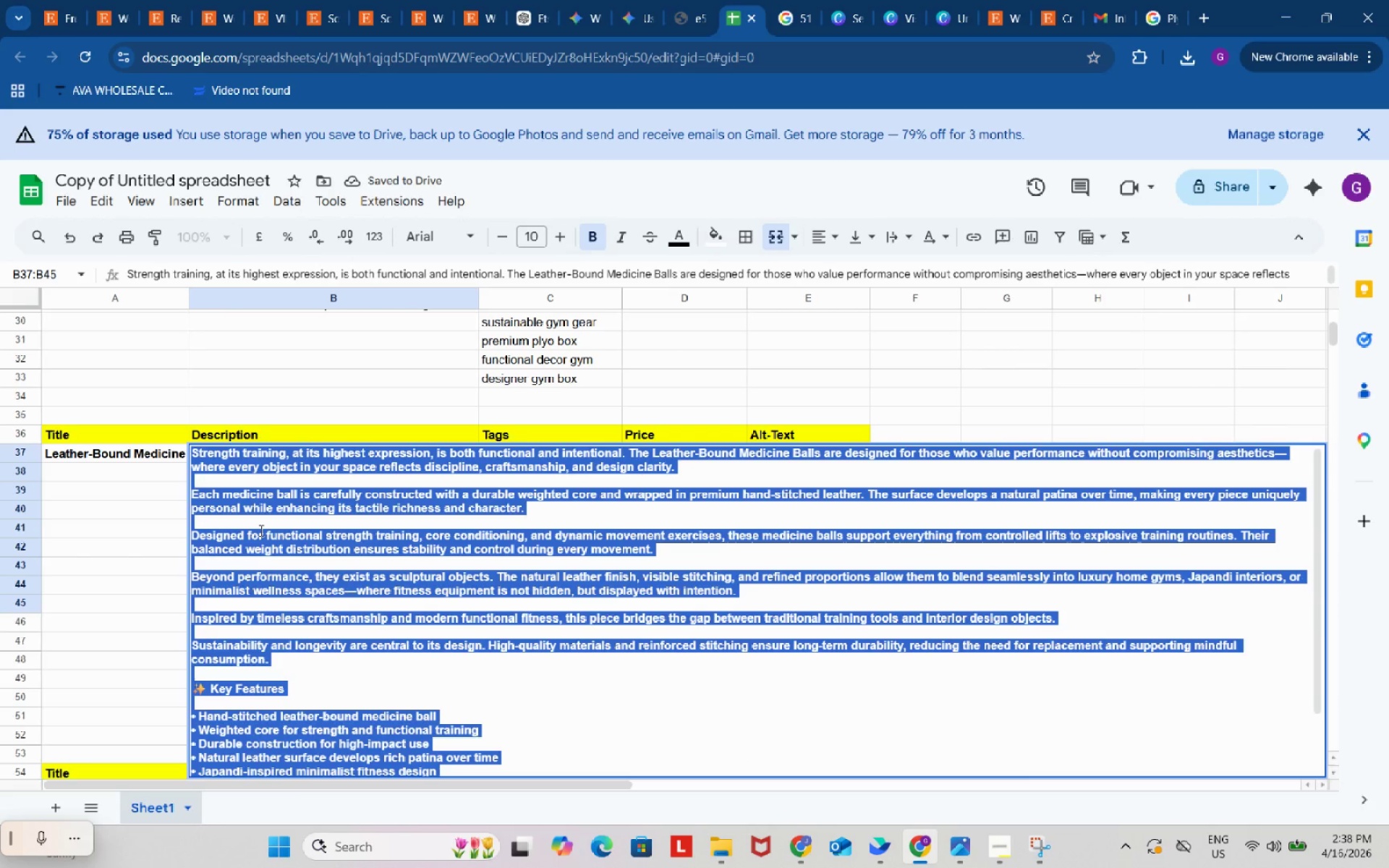 
key(Control+B)
 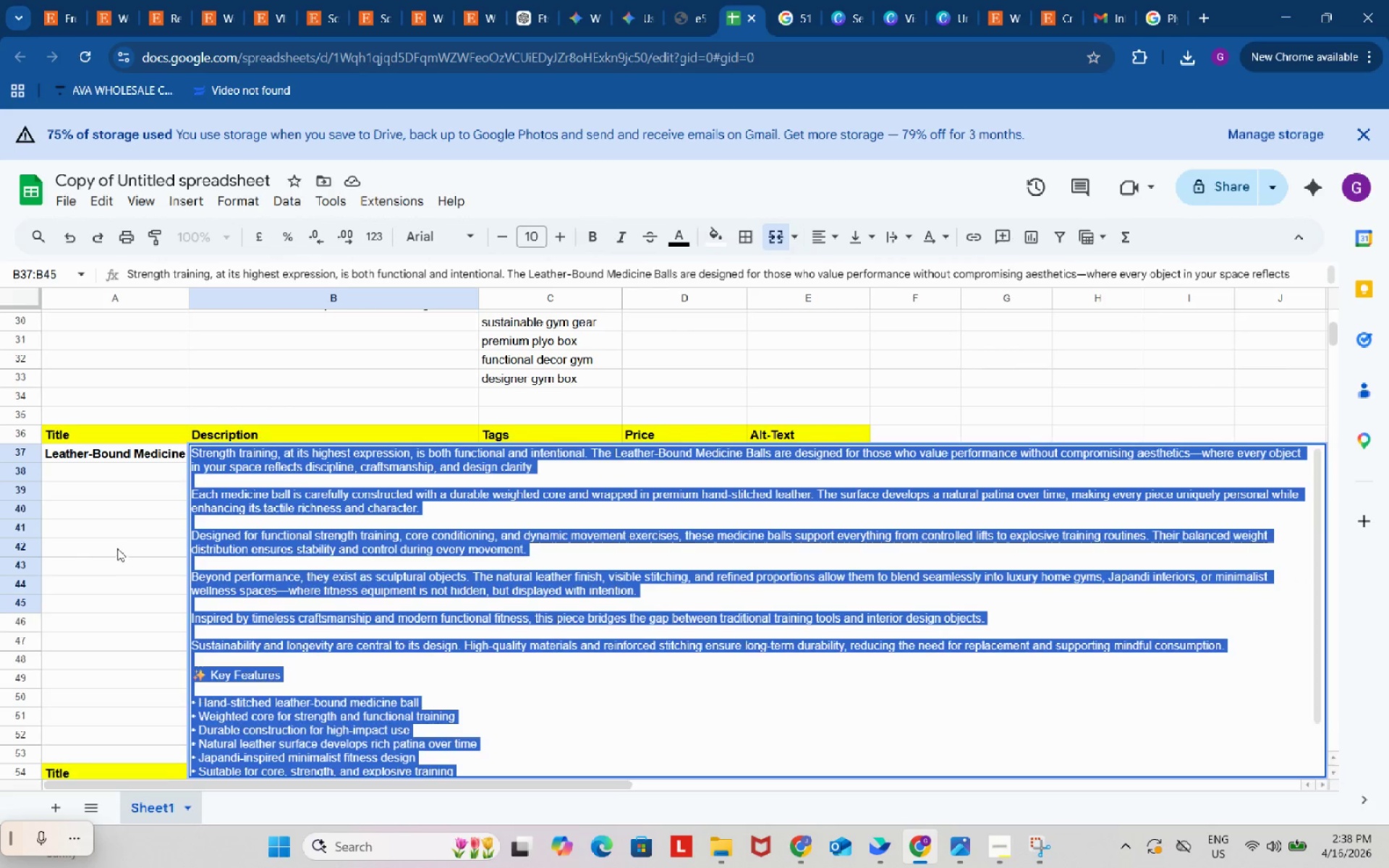 
left_click([117, 548])
 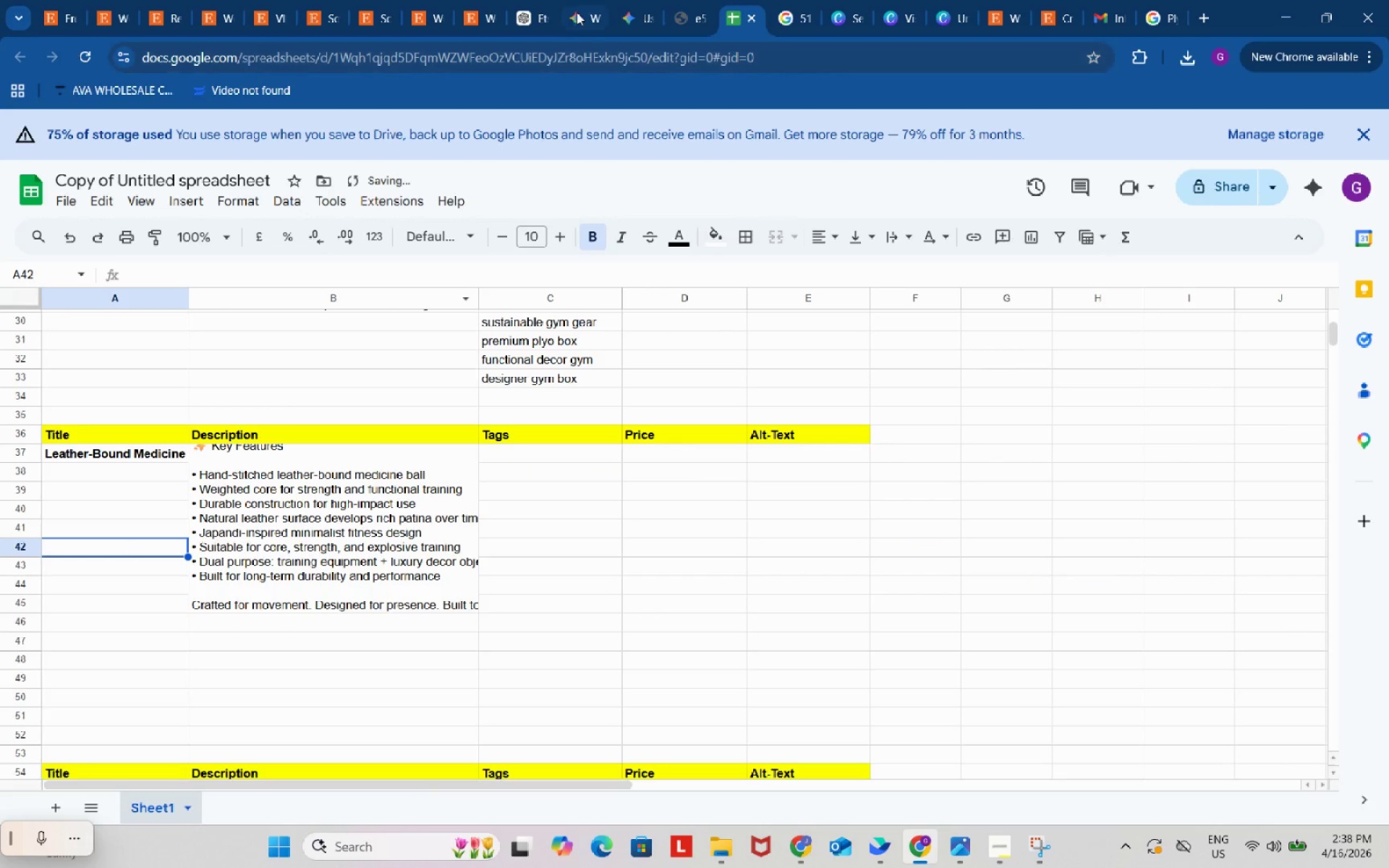 
left_click([523, 0])
 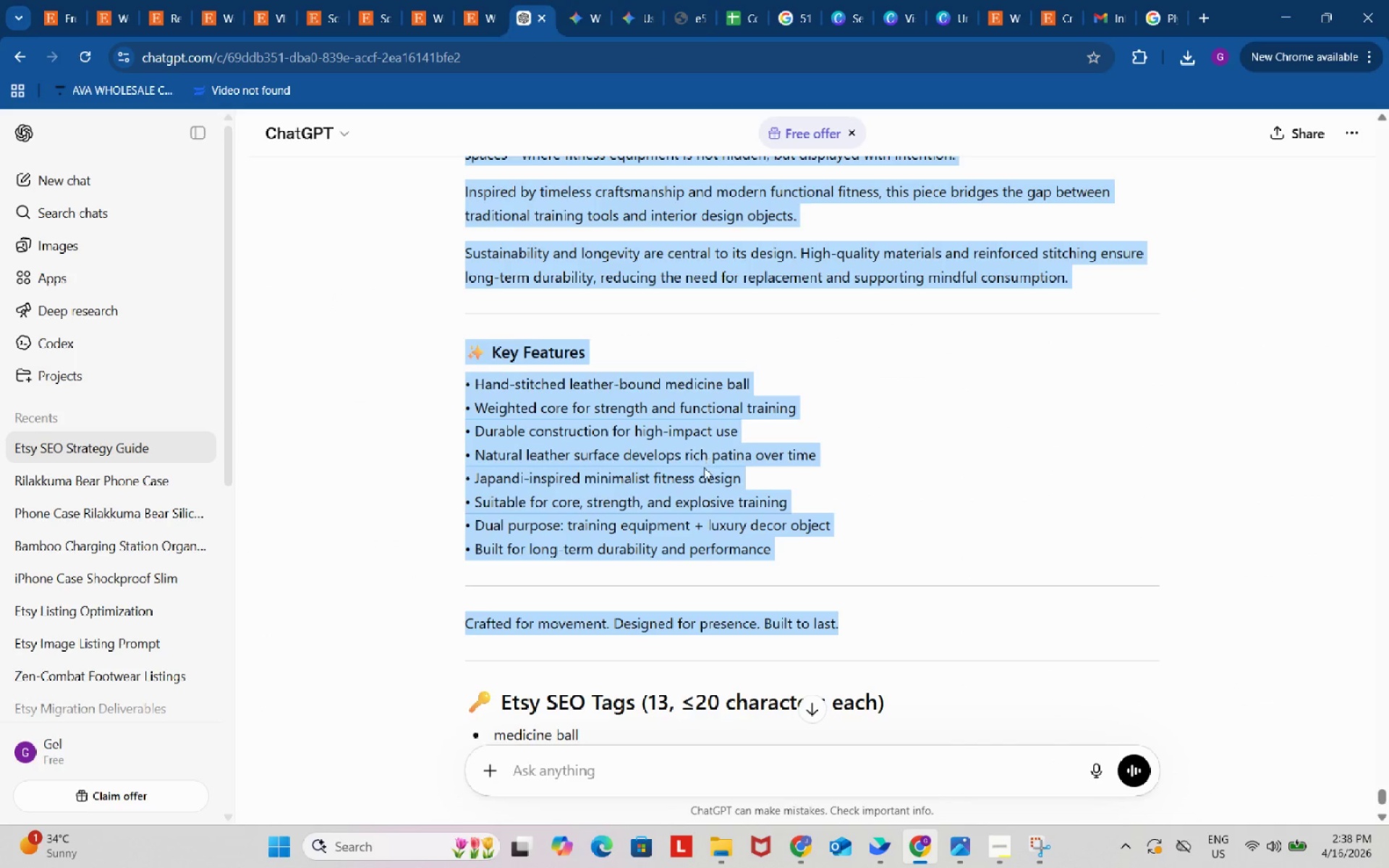 
scroll: coordinate [704, 467], scroll_direction: down, amount: 4.0
 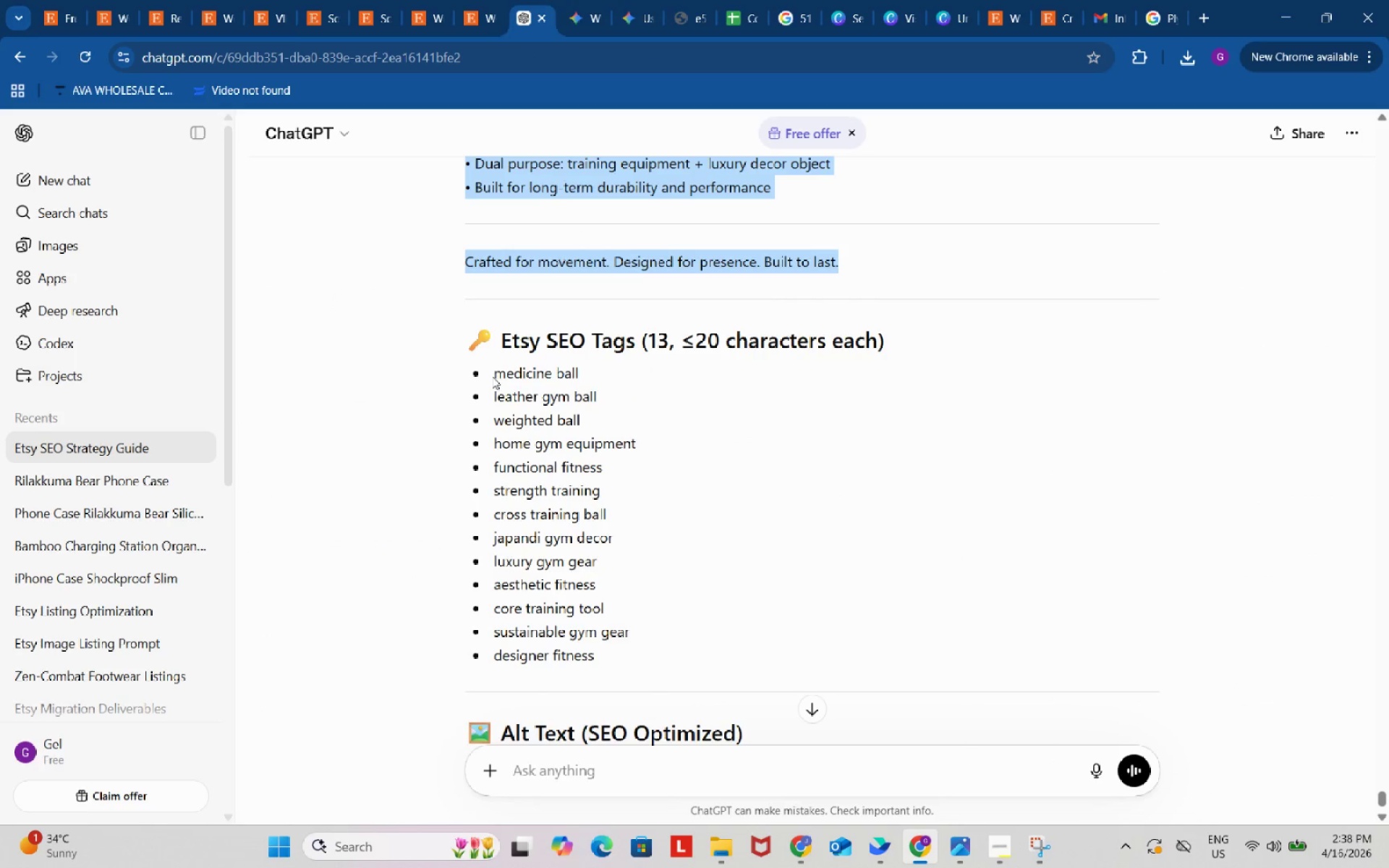 
left_click_drag(start_coordinate=[490, 375], to_coordinate=[579, 372])
 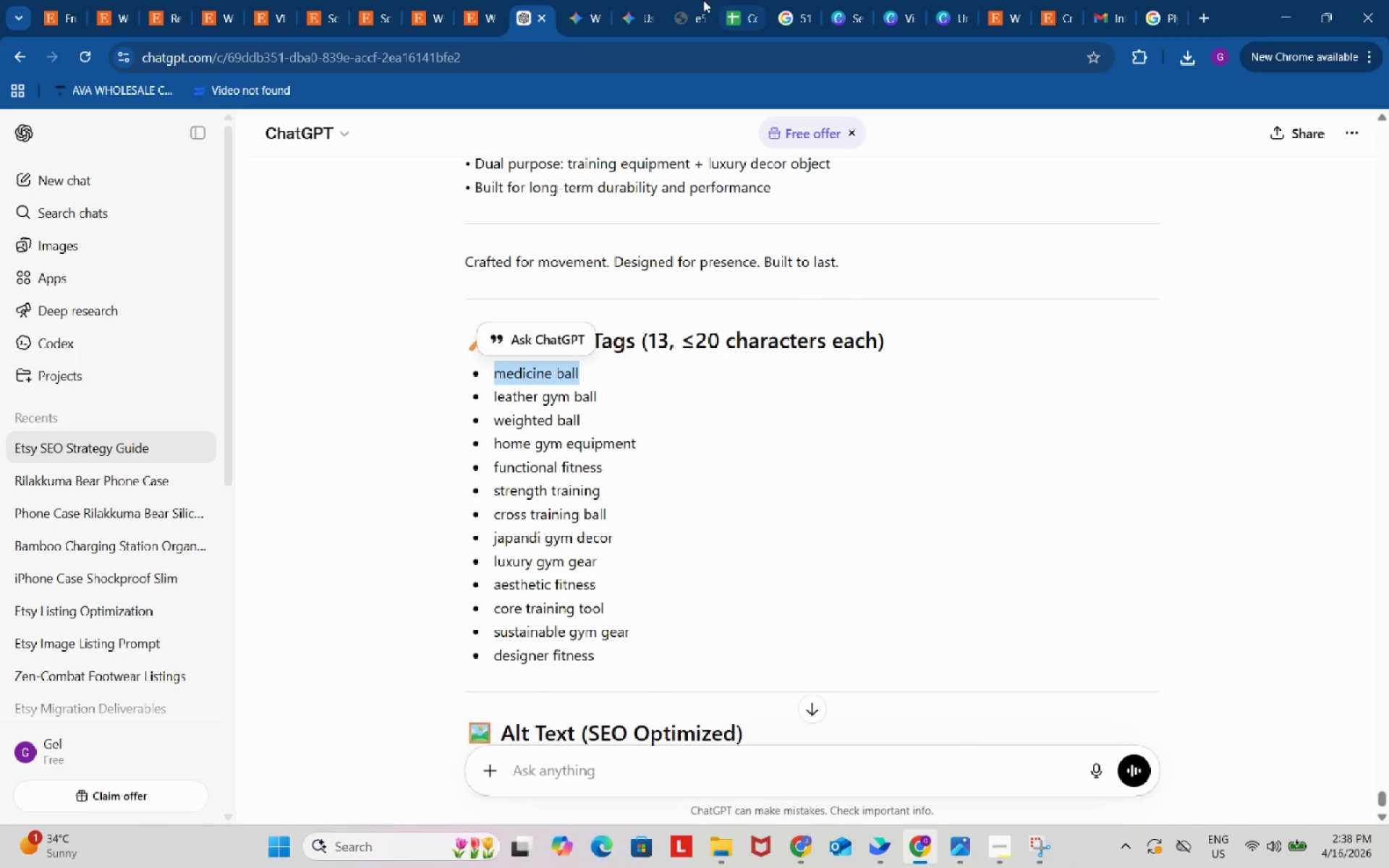 
key(Control+ControlLeft)
 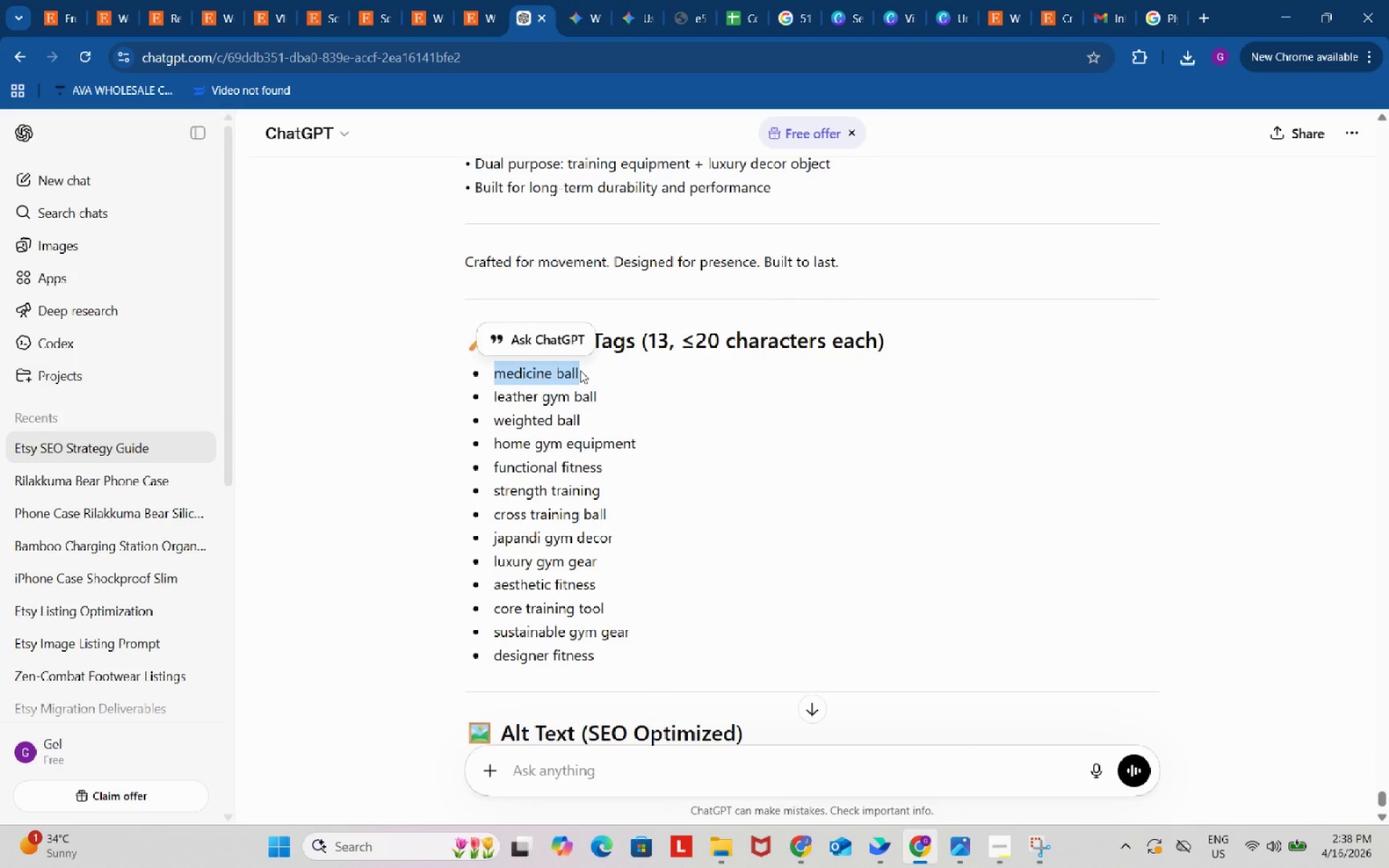 
key(Control+C)
 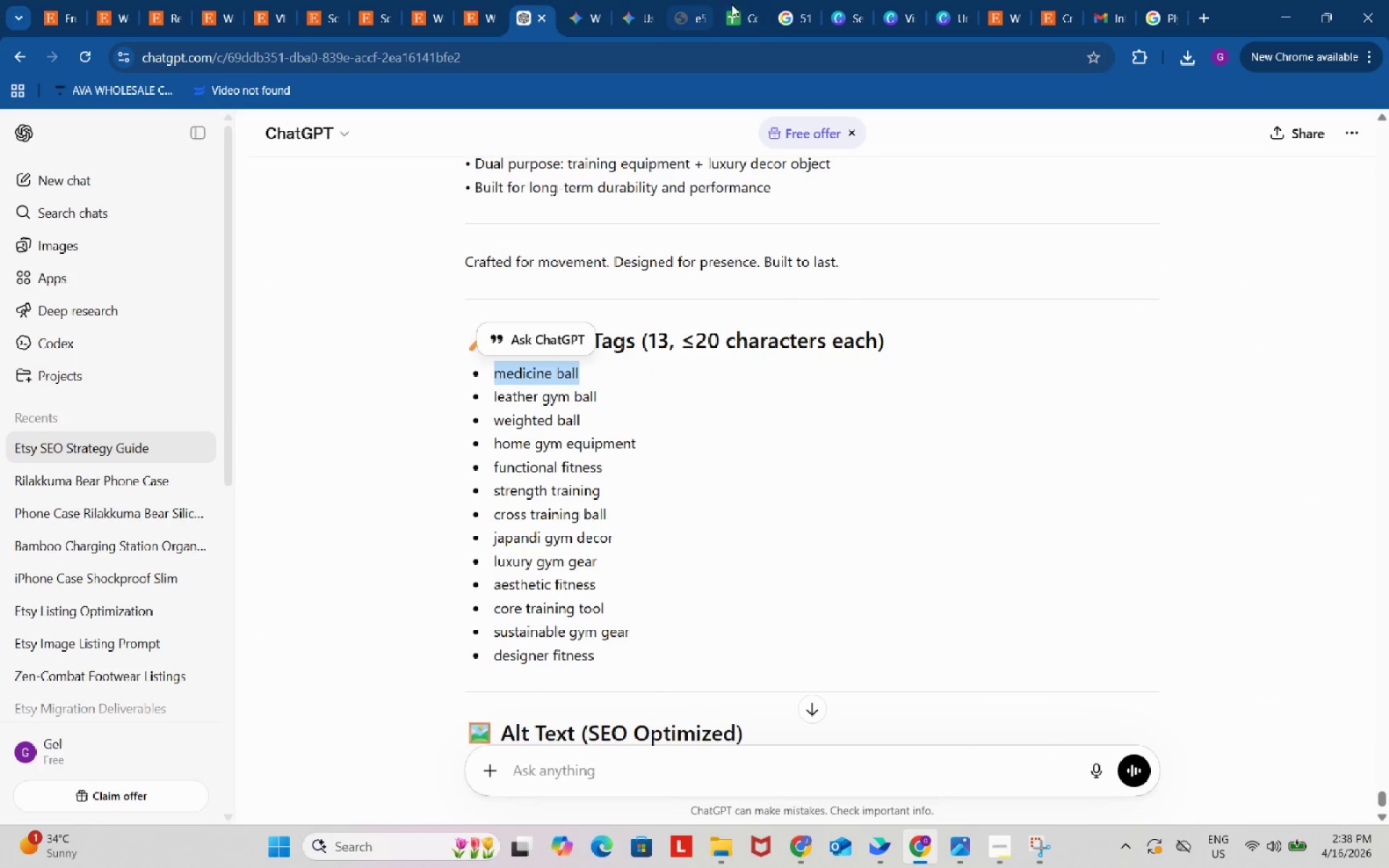 
left_click_drag(start_coordinate=[741, 4], to_coordinate=[741, 9])
 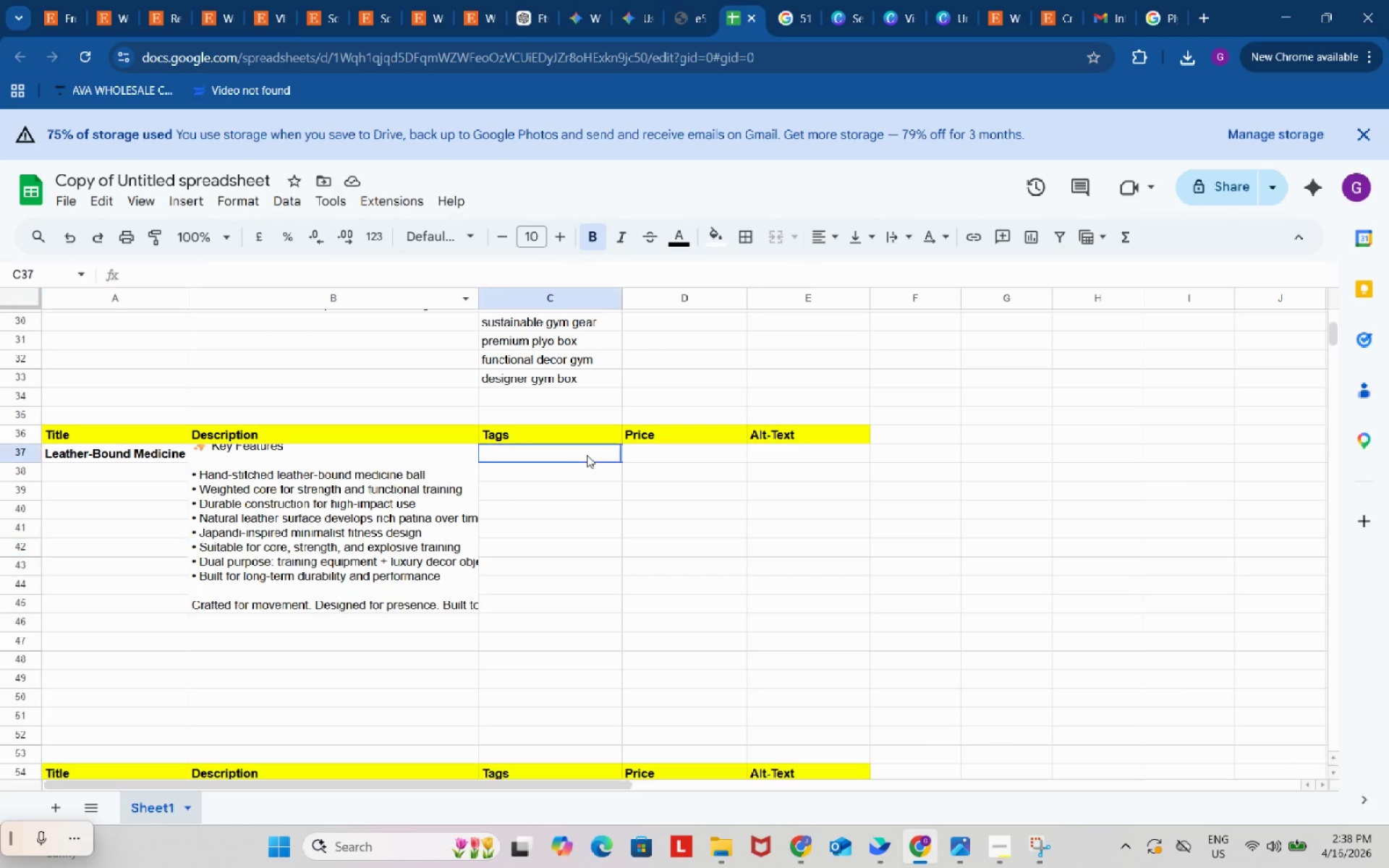 
double_click([587, 455])
 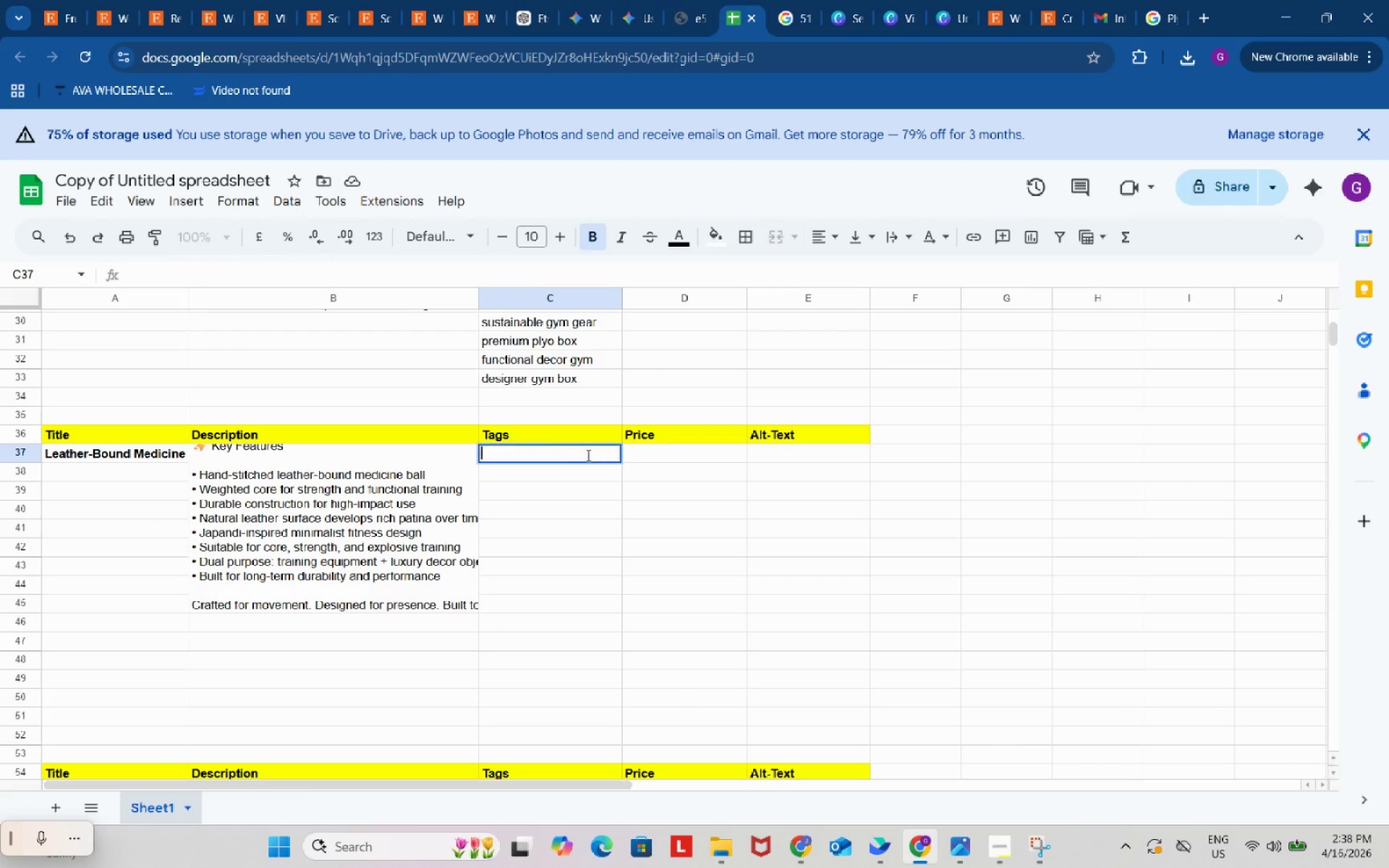 
key(Control+ControlLeft)
 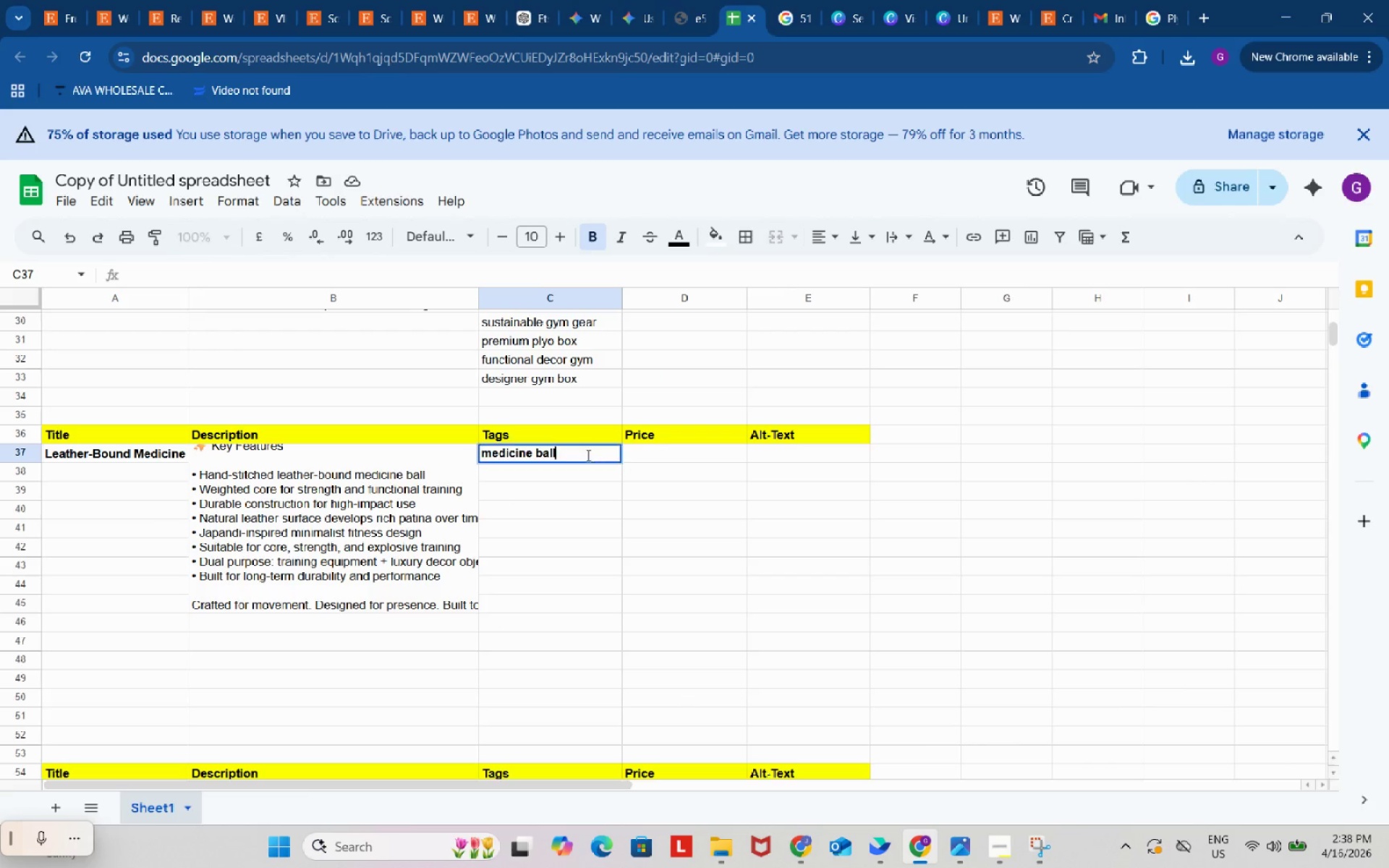 
key(Control+V)
 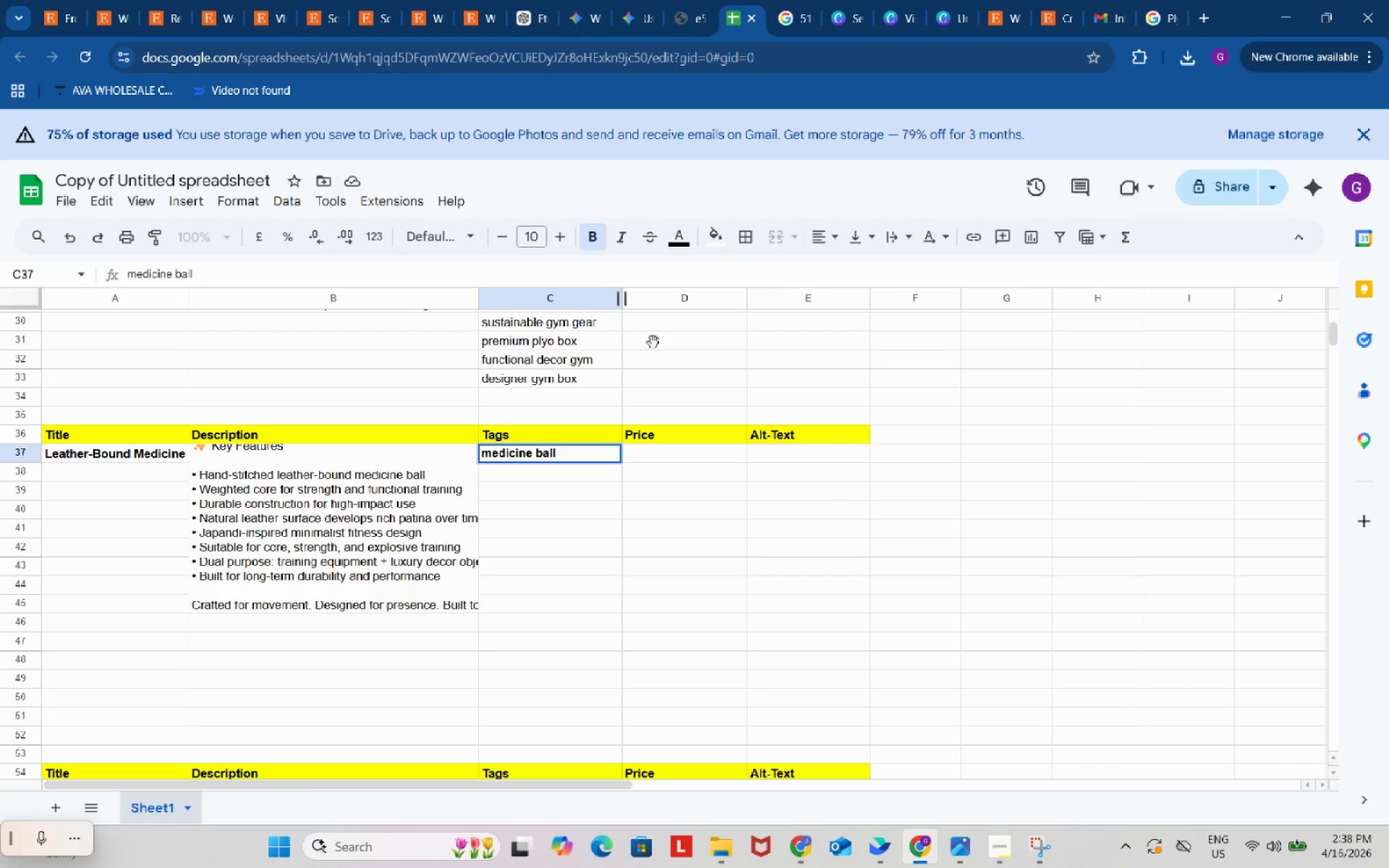 
left_click([679, 468])
 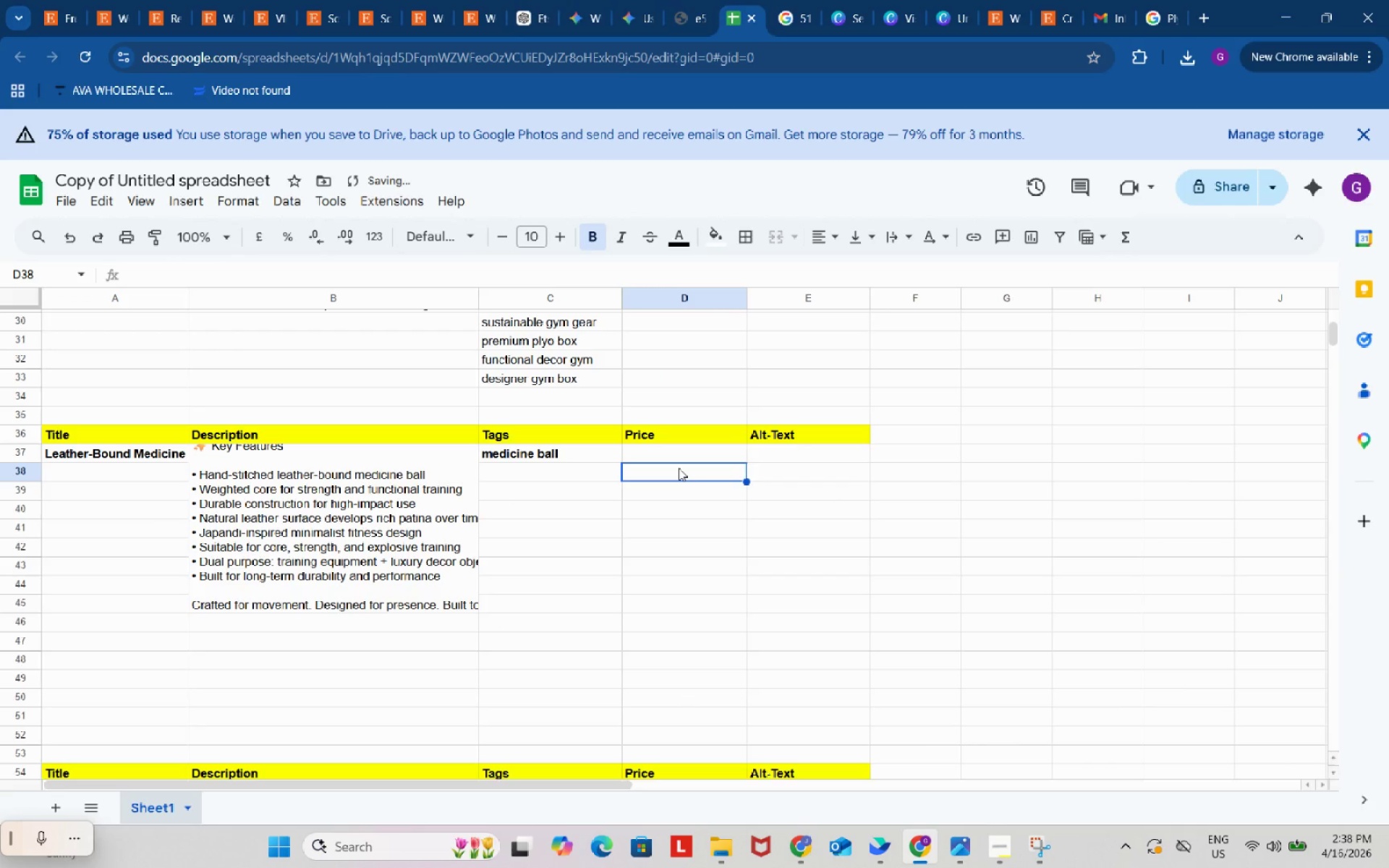 
key(Control+ControlLeft)
 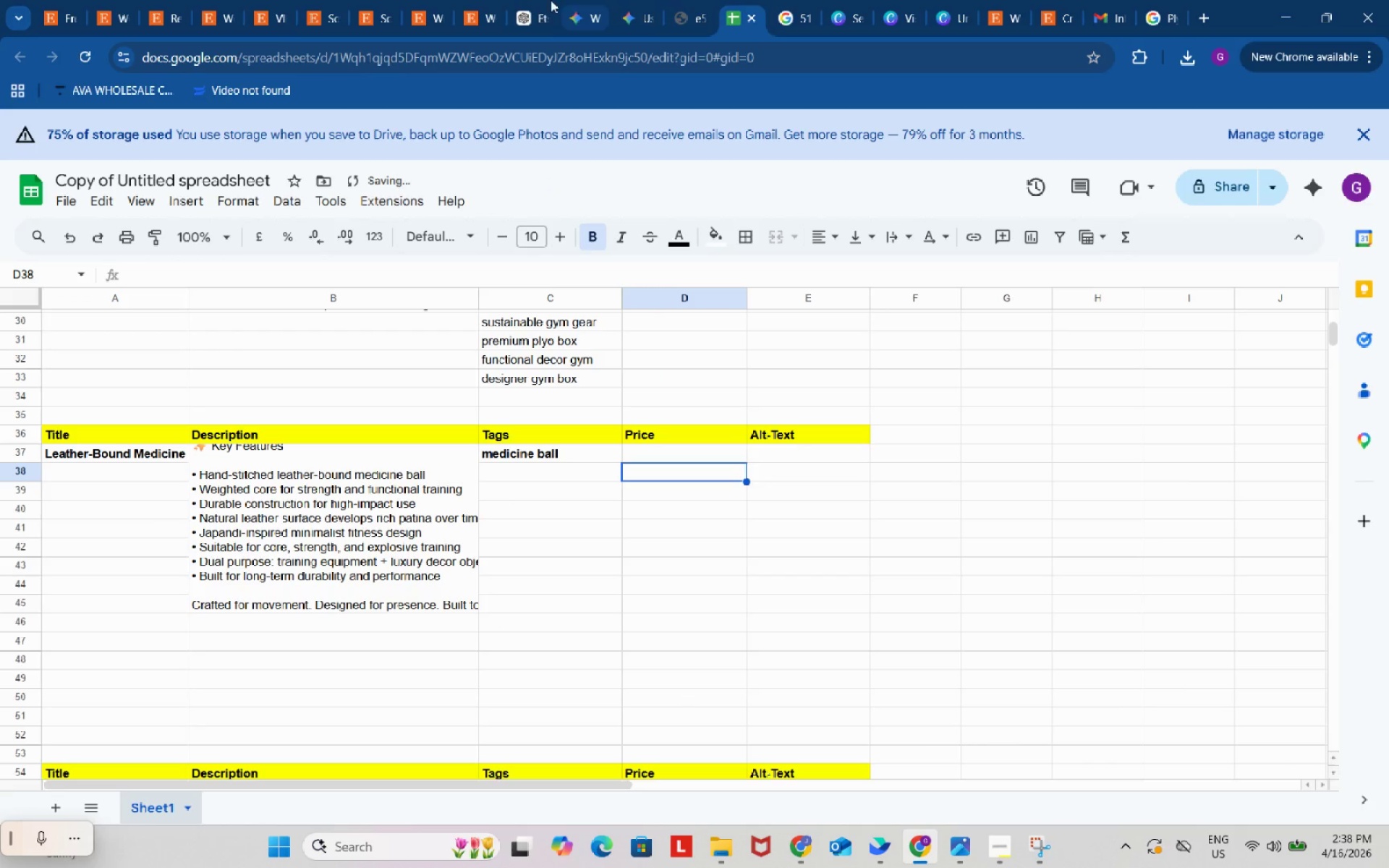 
left_click([540, 0])
 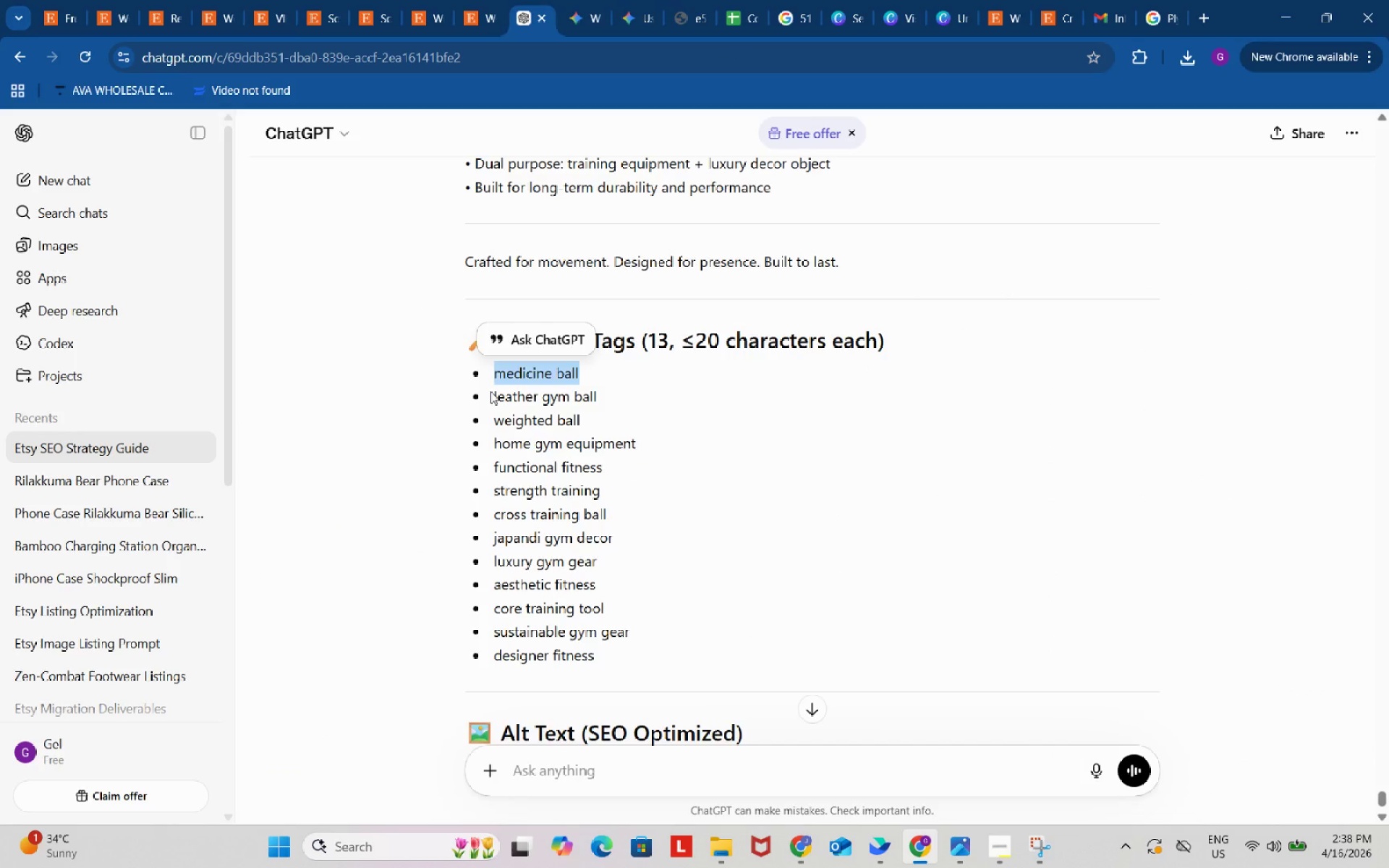 
left_click_drag(start_coordinate=[490, 391], to_coordinate=[605, 391])
 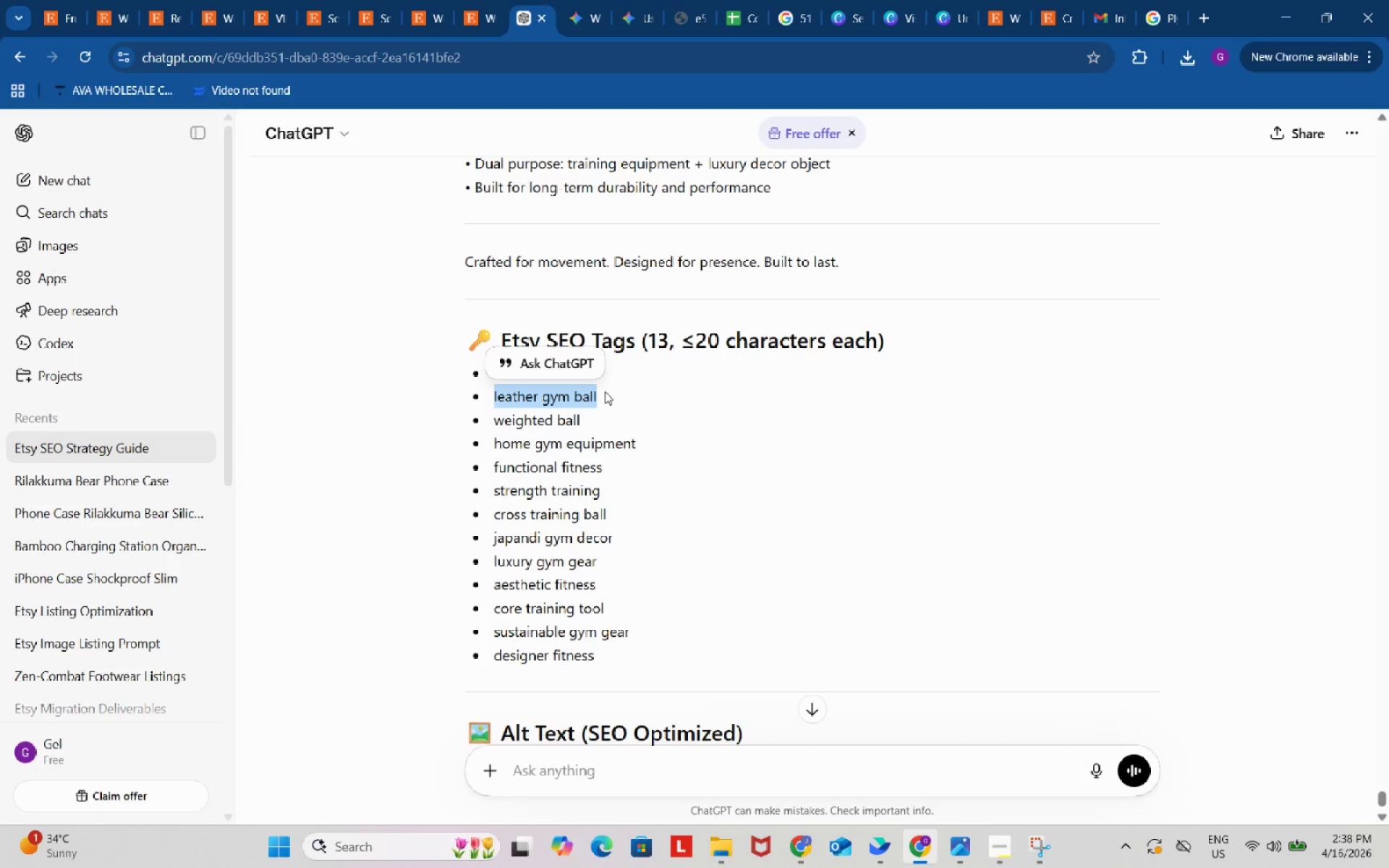 
key(Control+ControlLeft)
 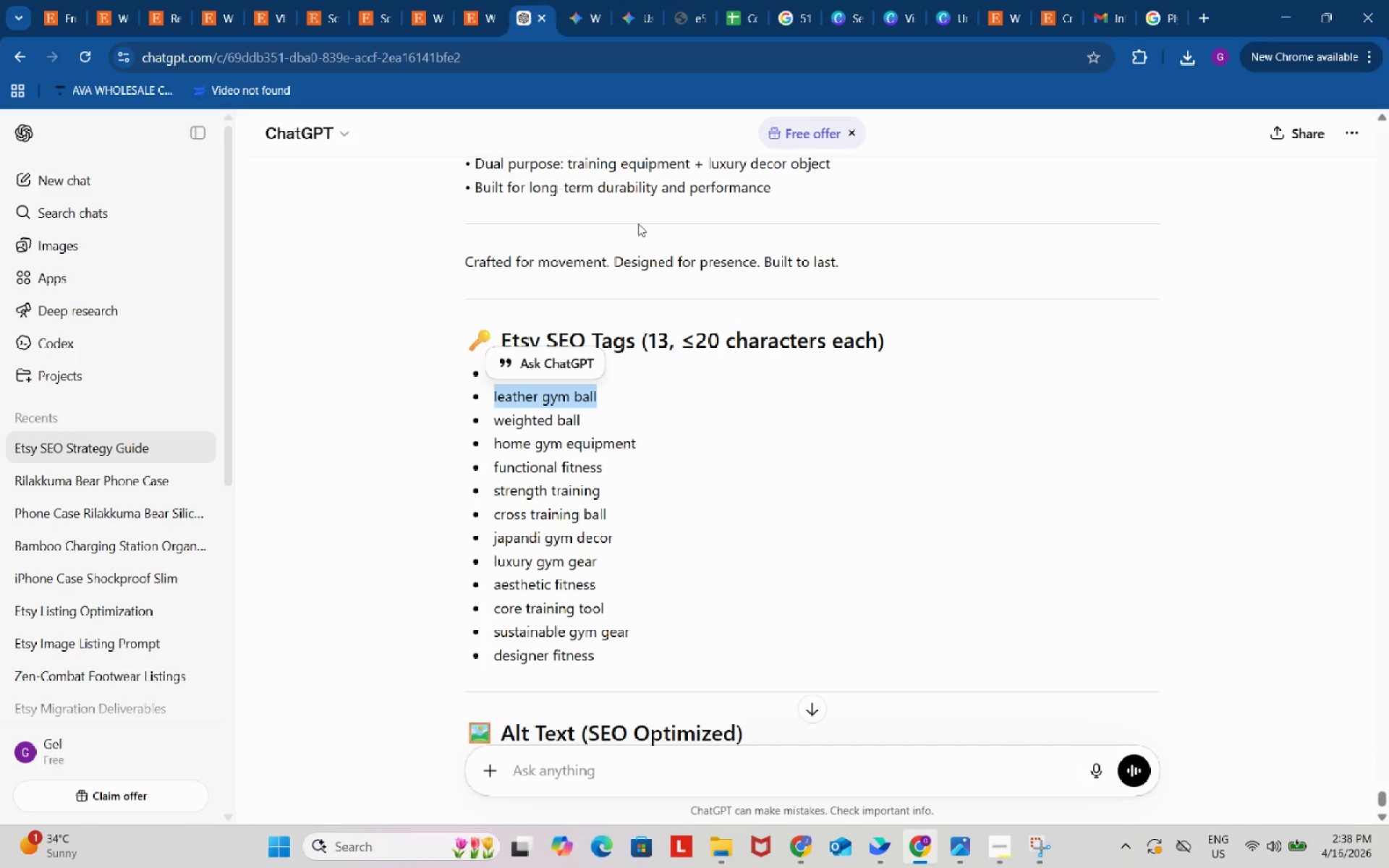 
key(Control+C)
 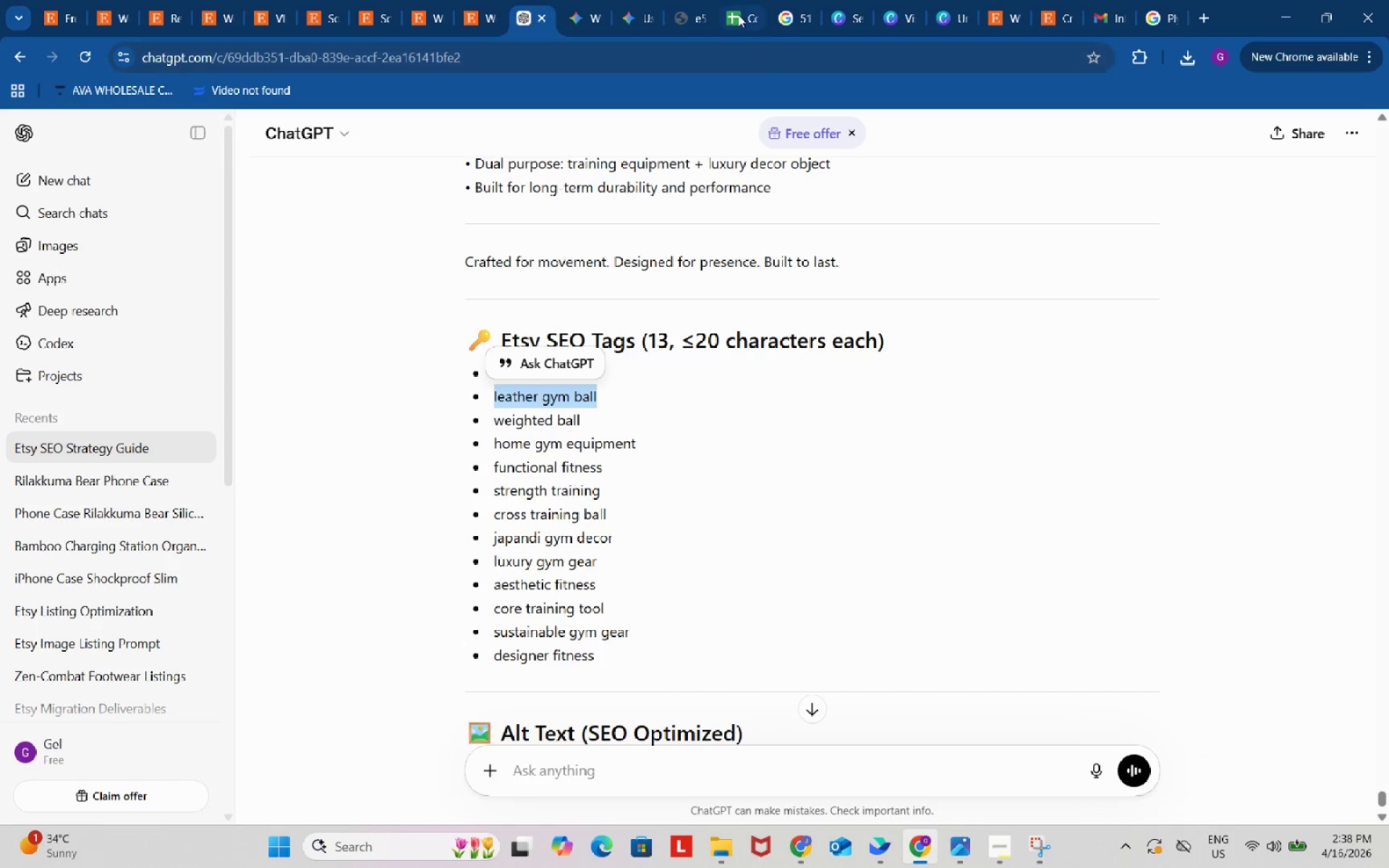 
left_click_drag(start_coordinate=[738, 14], to_coordinate=[736, 17])
 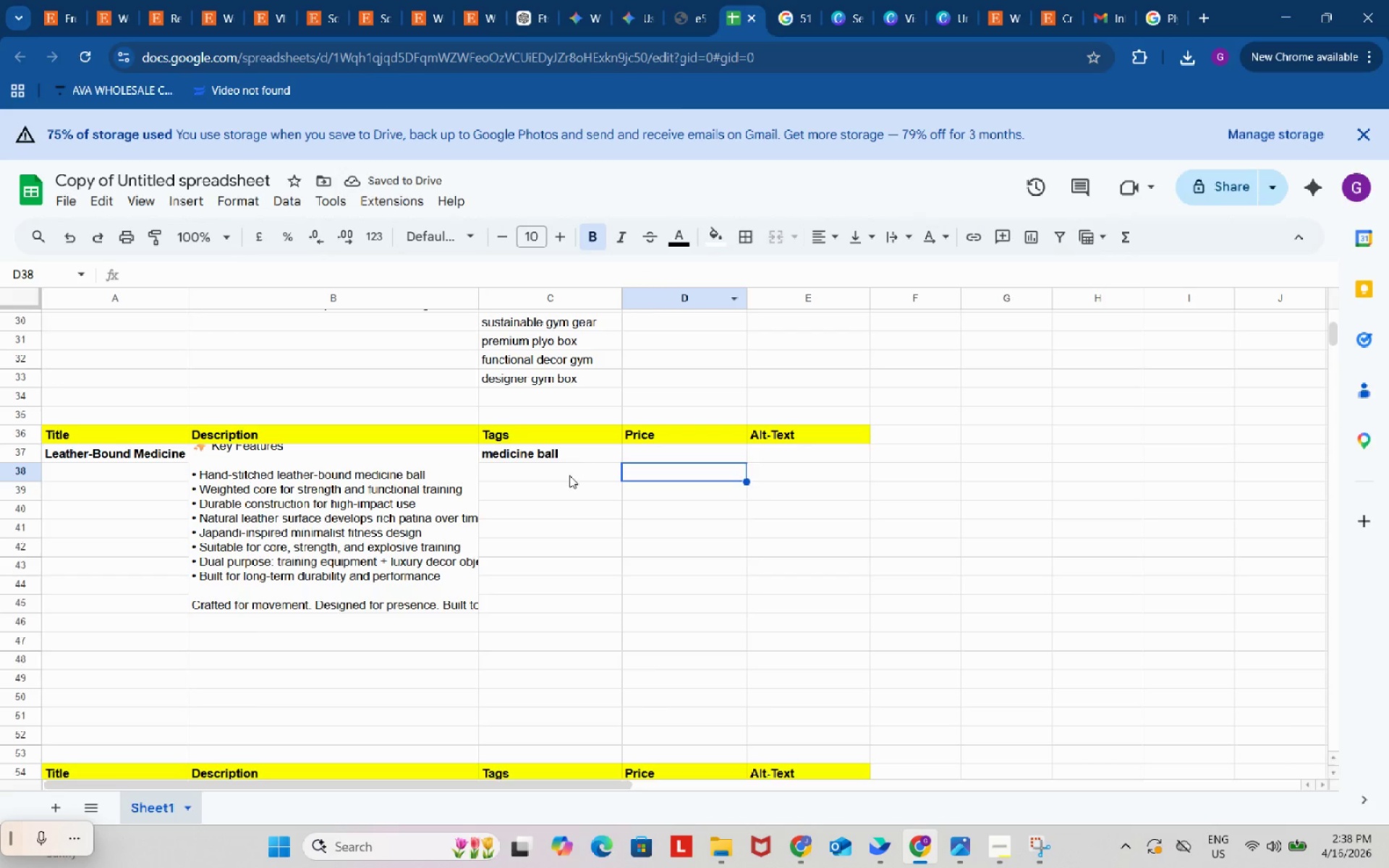 
left_click([569, 475])
 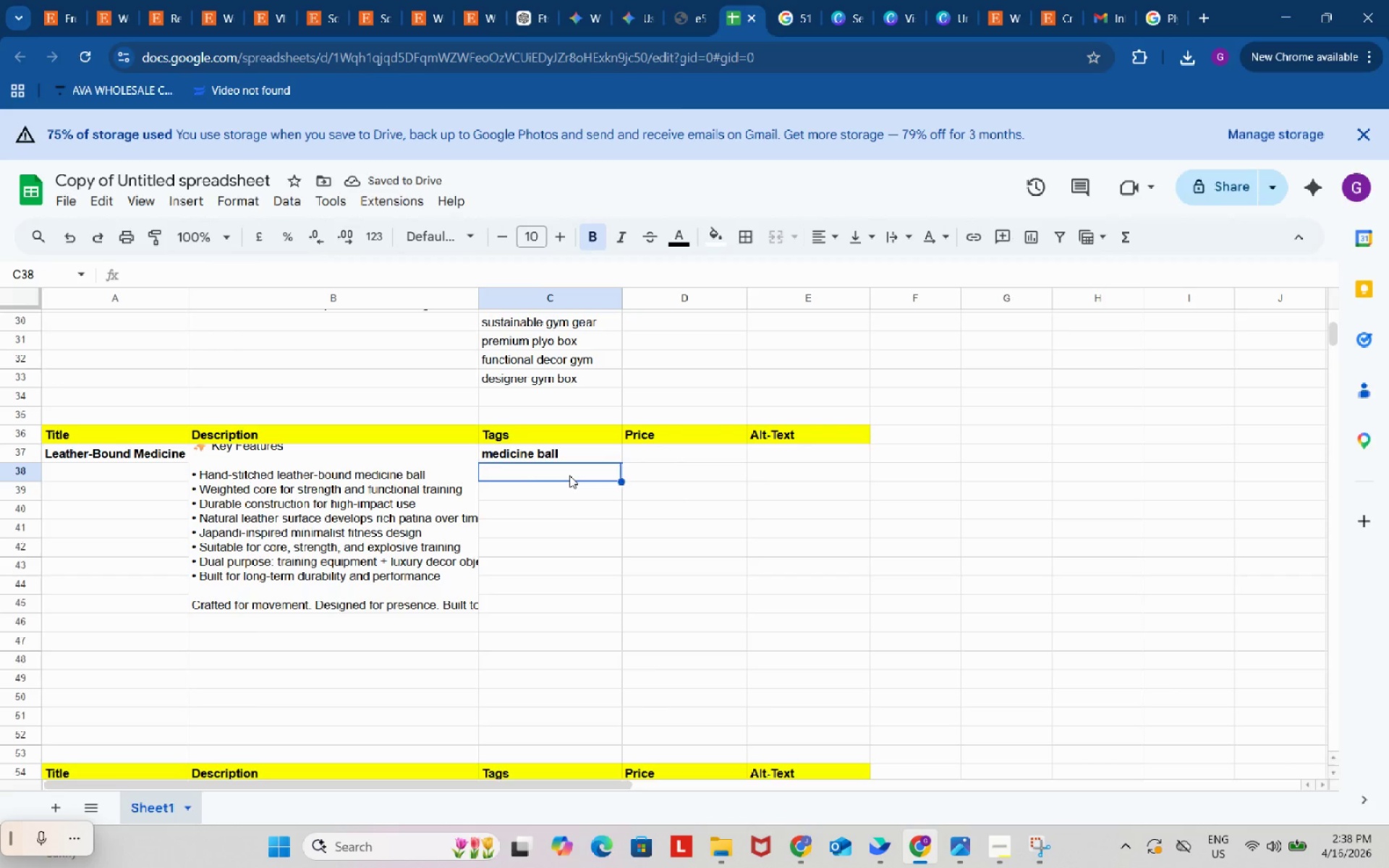 
key(Control+ControlLeft)
 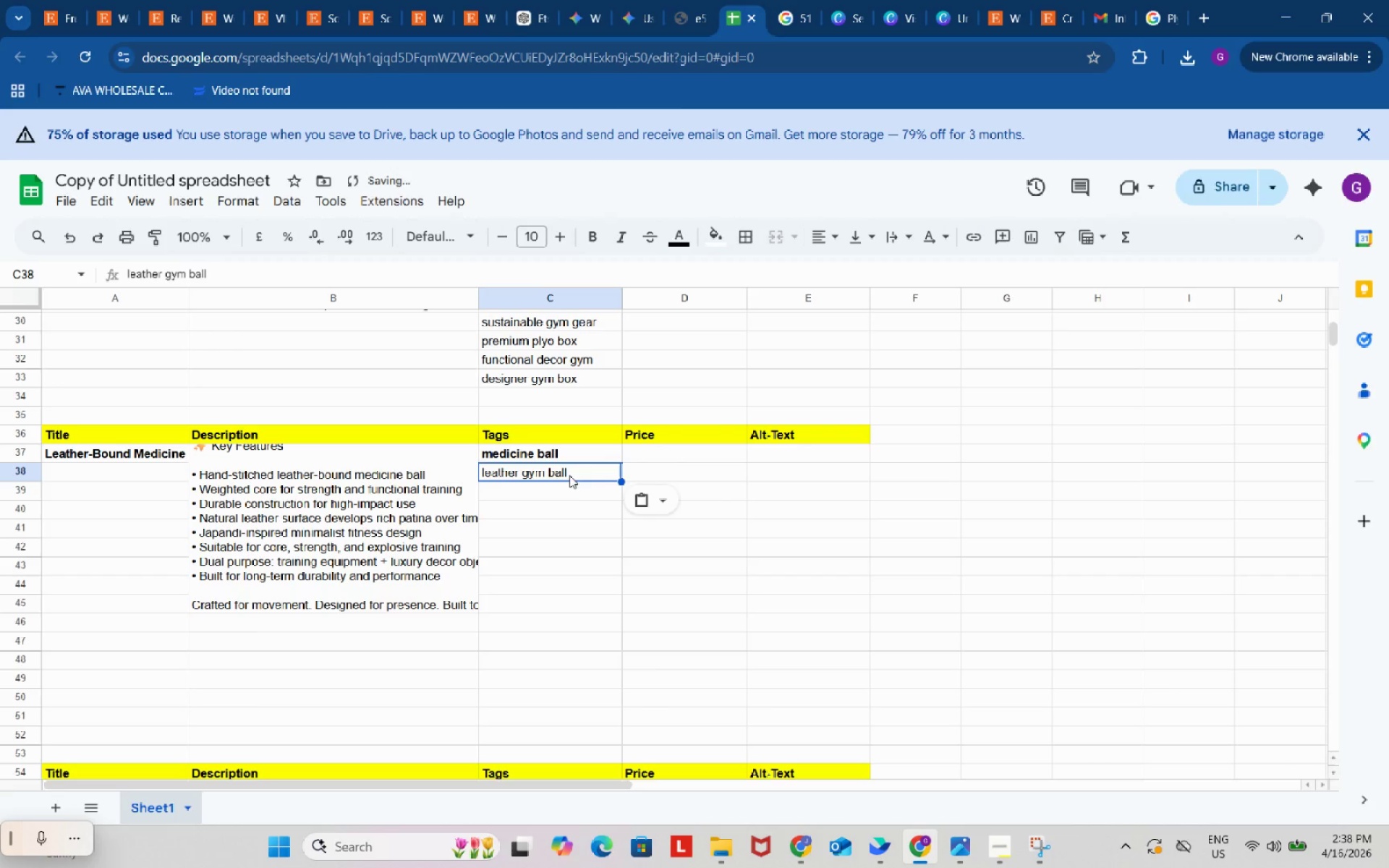 
key(Control+V)
 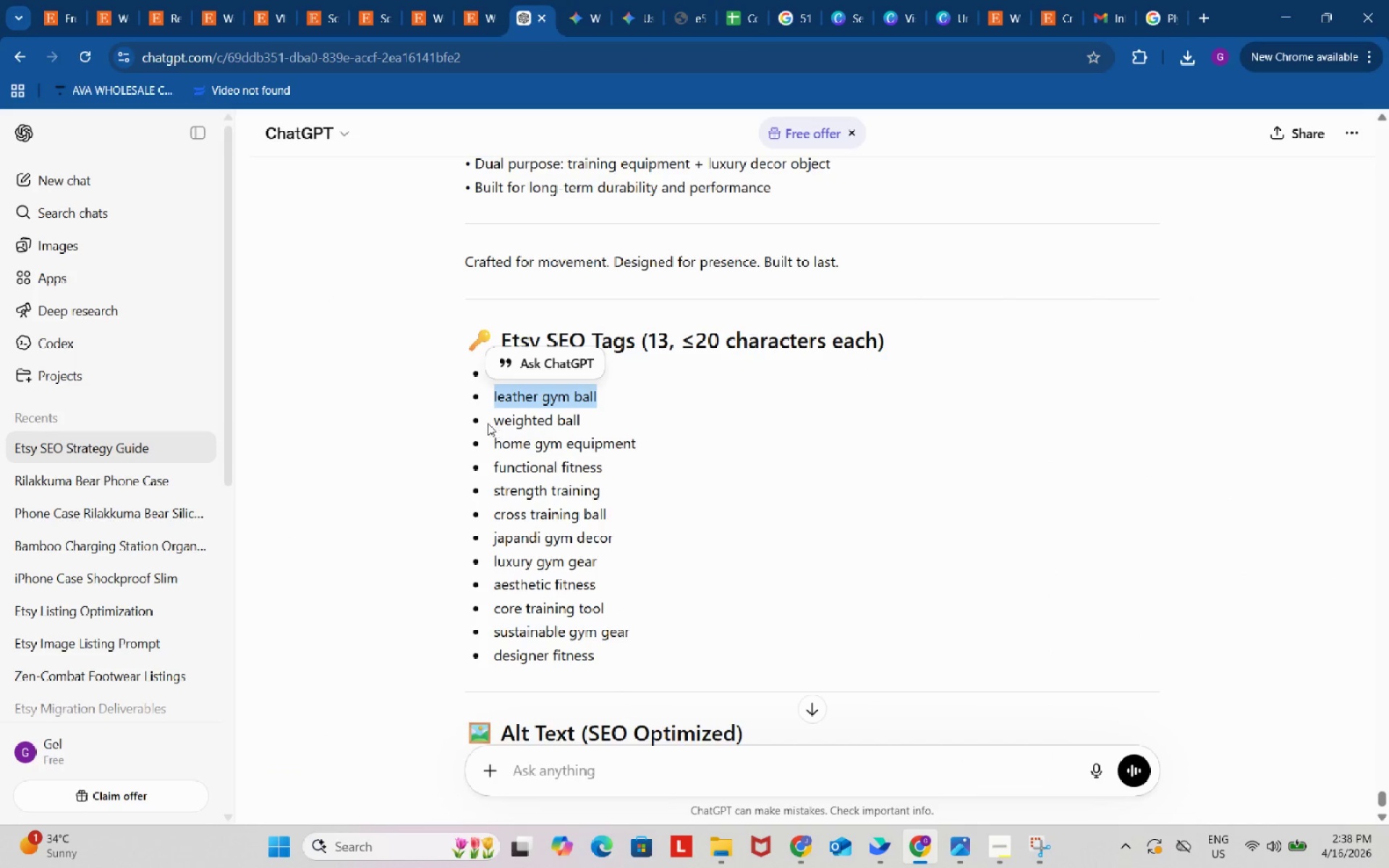 
left_click_drag(start_coordinate=[494, 422], to_coordinate=[589, 420])
 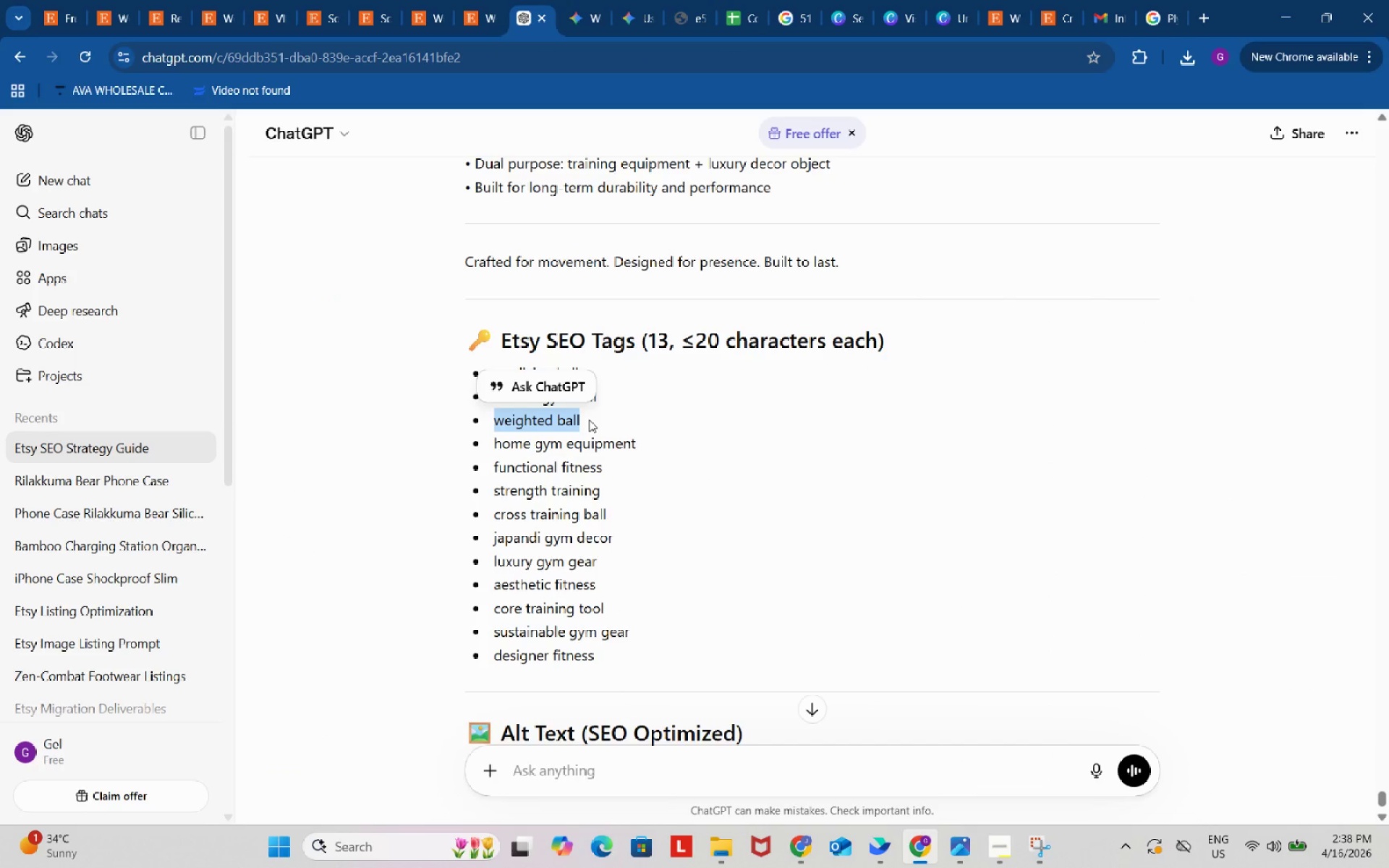 
key(Control+ControlLeft)
 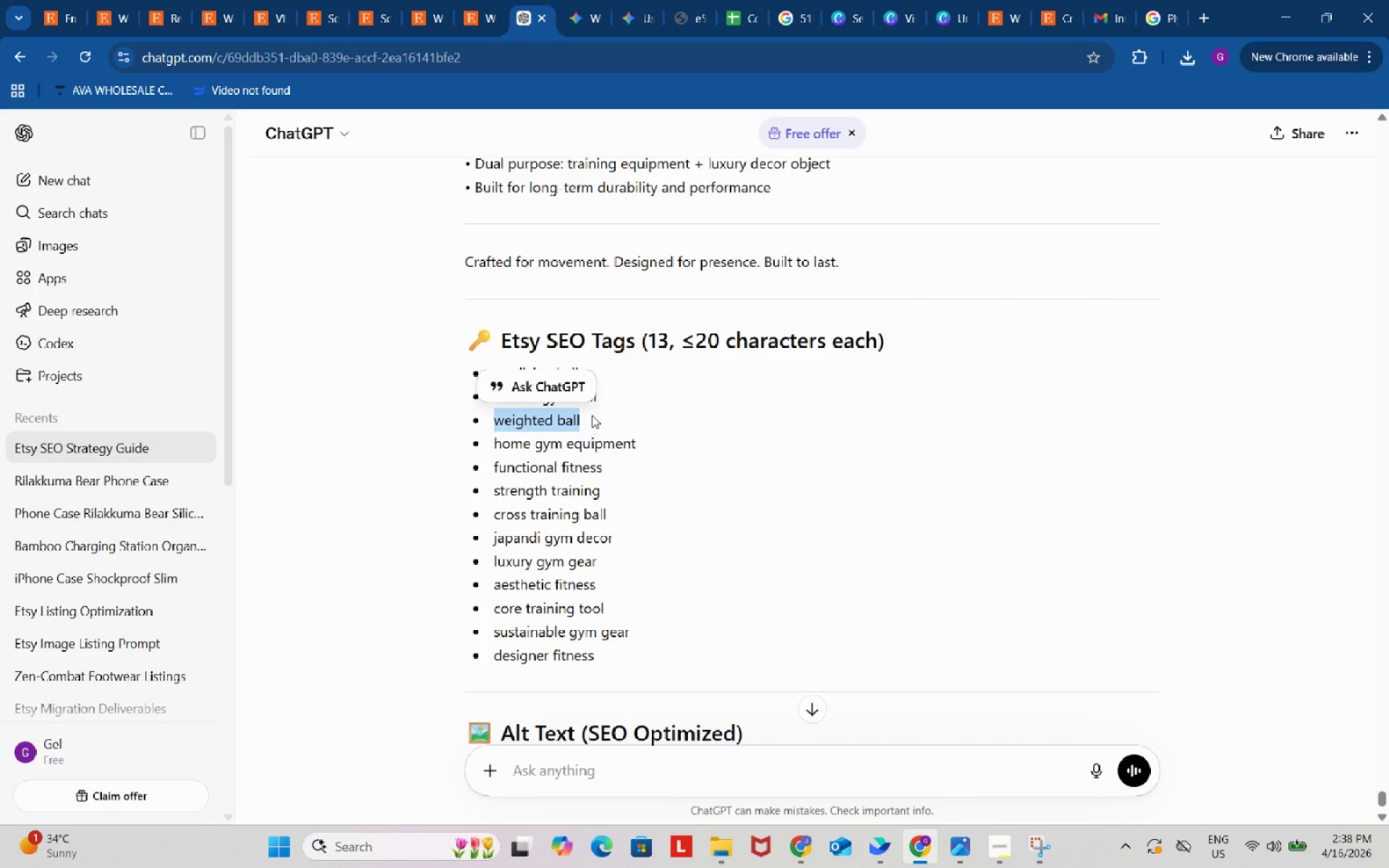 
key(Control+C)
 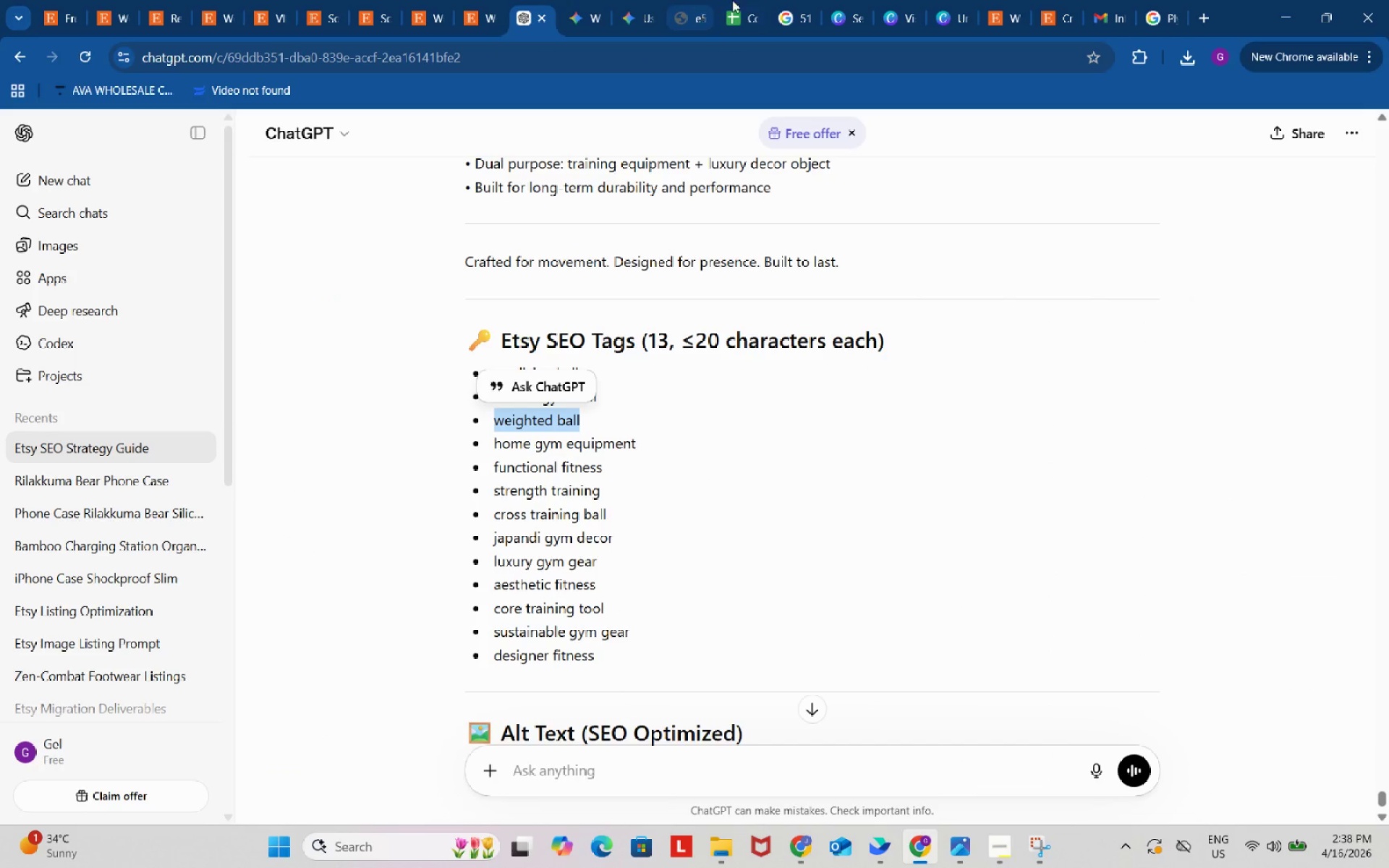 
left_click([739, 0])
 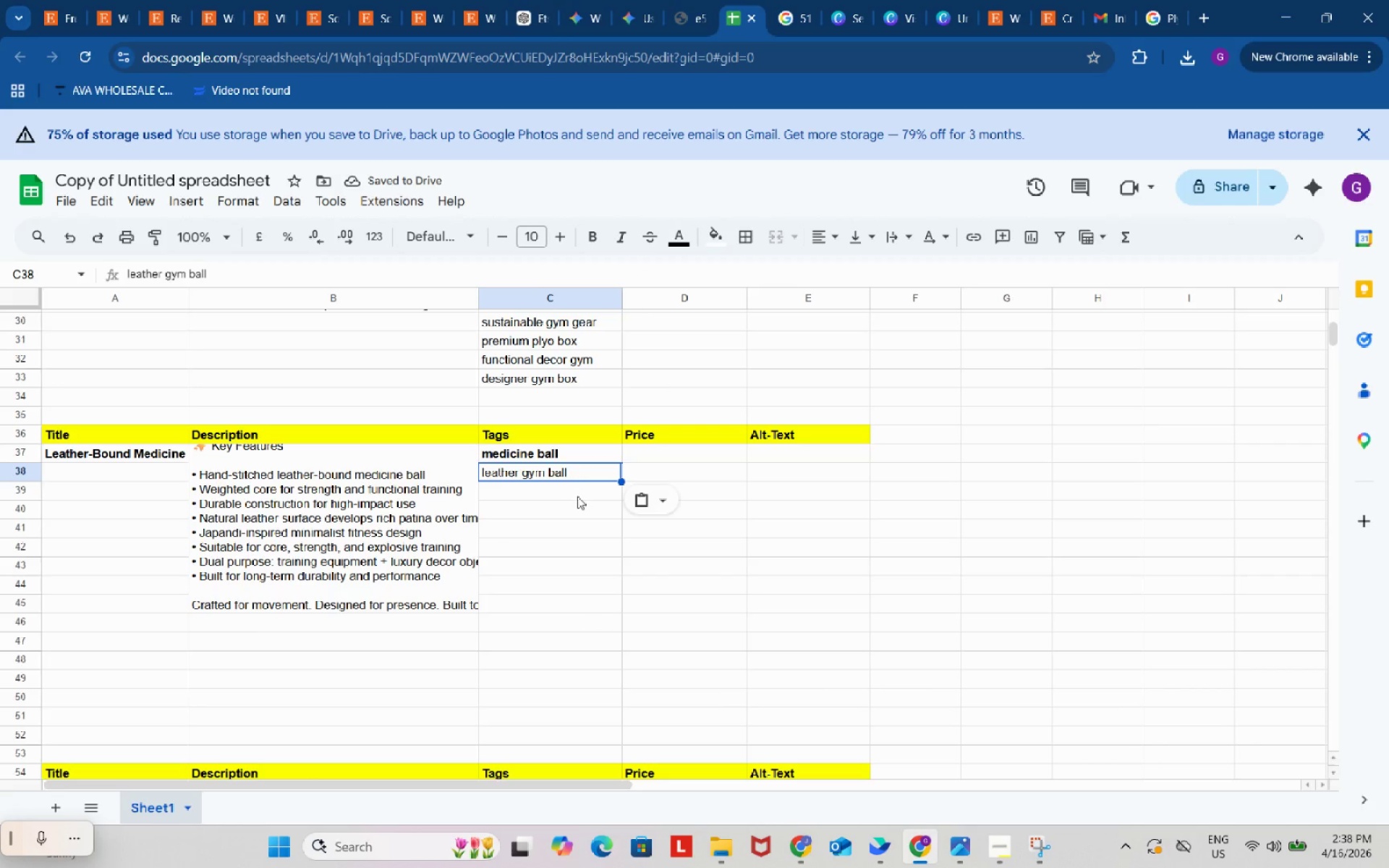 
left_click([577, 496])
 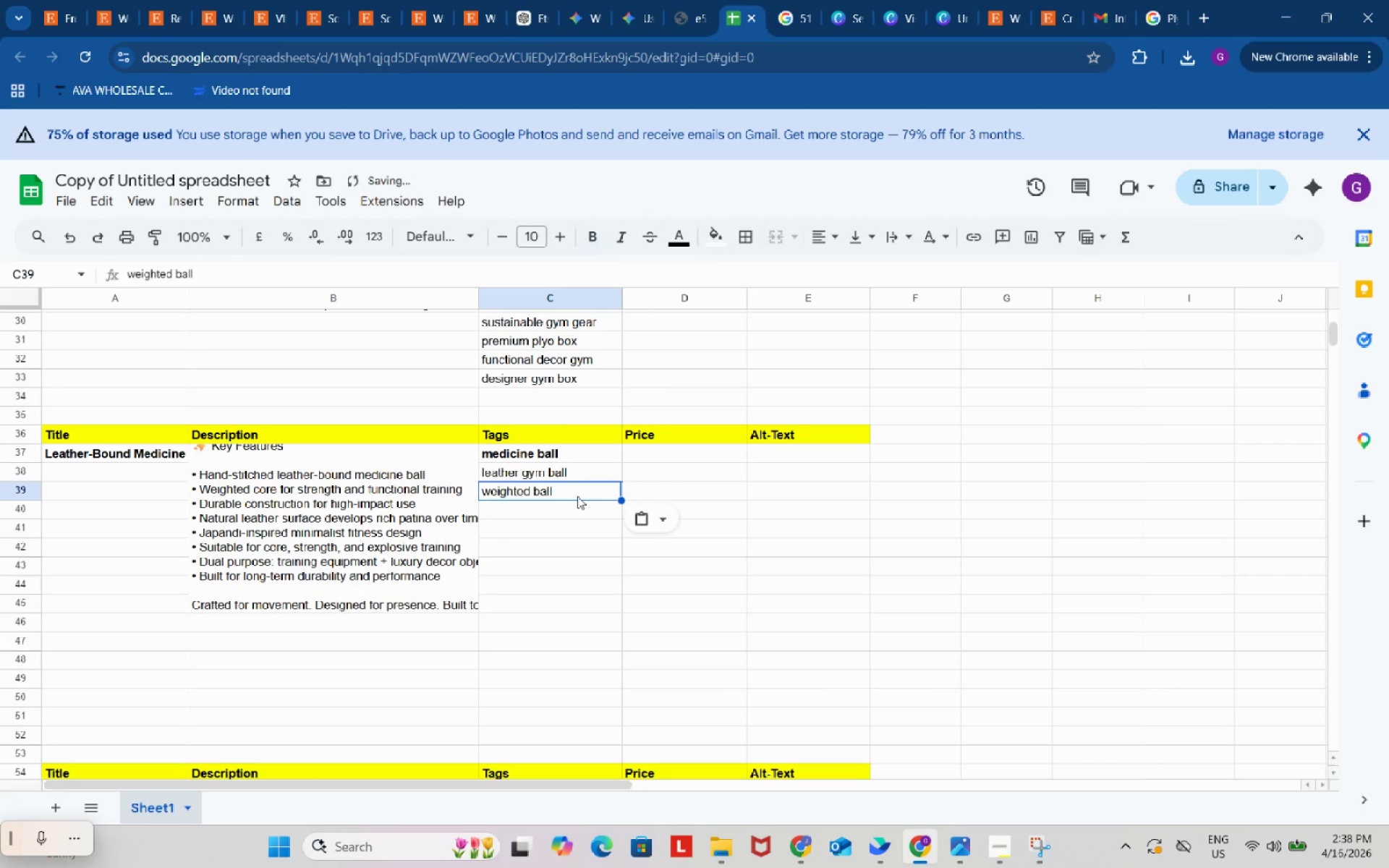 
key(Control+ControlLeft)
 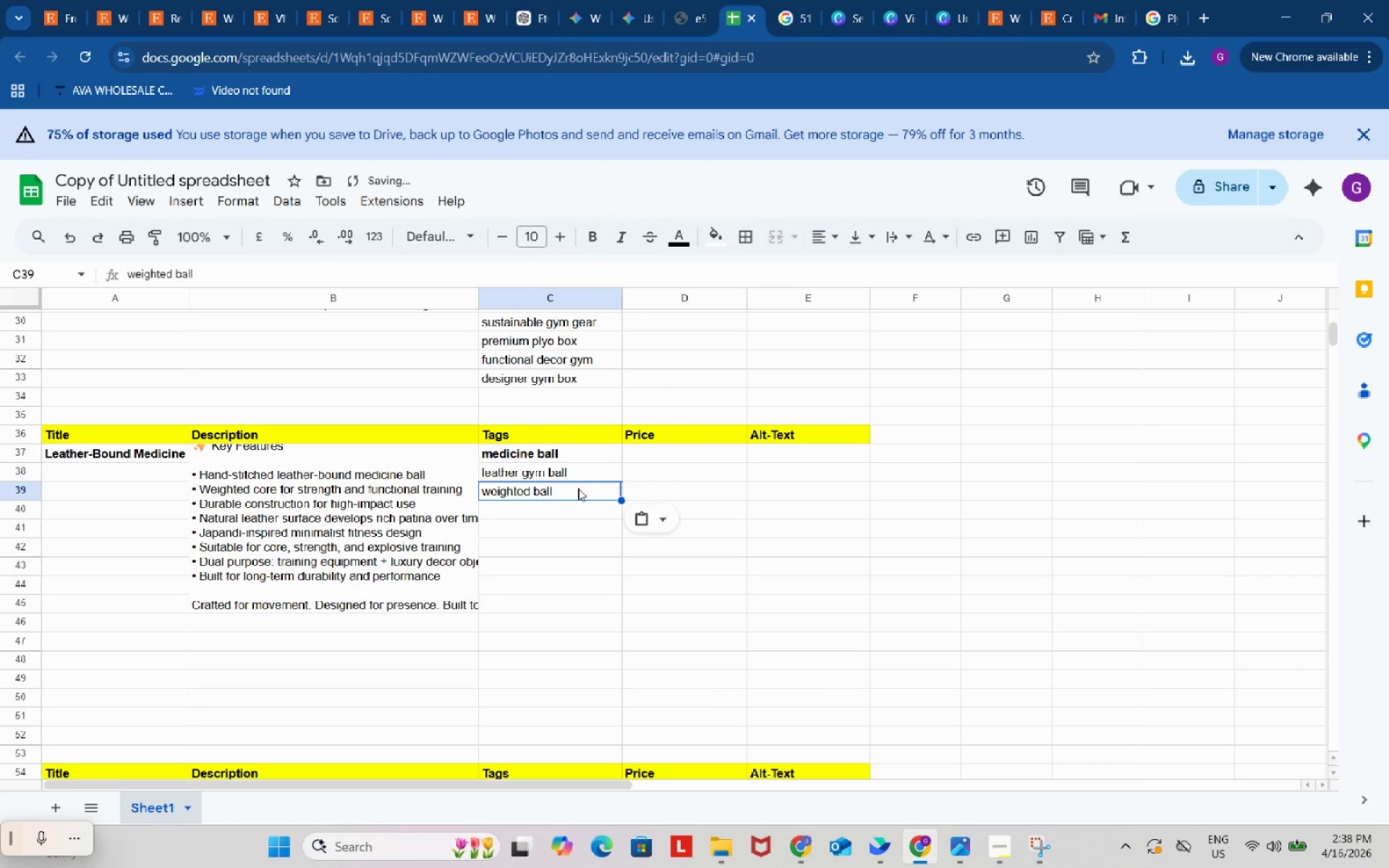 
key(Control+V)
 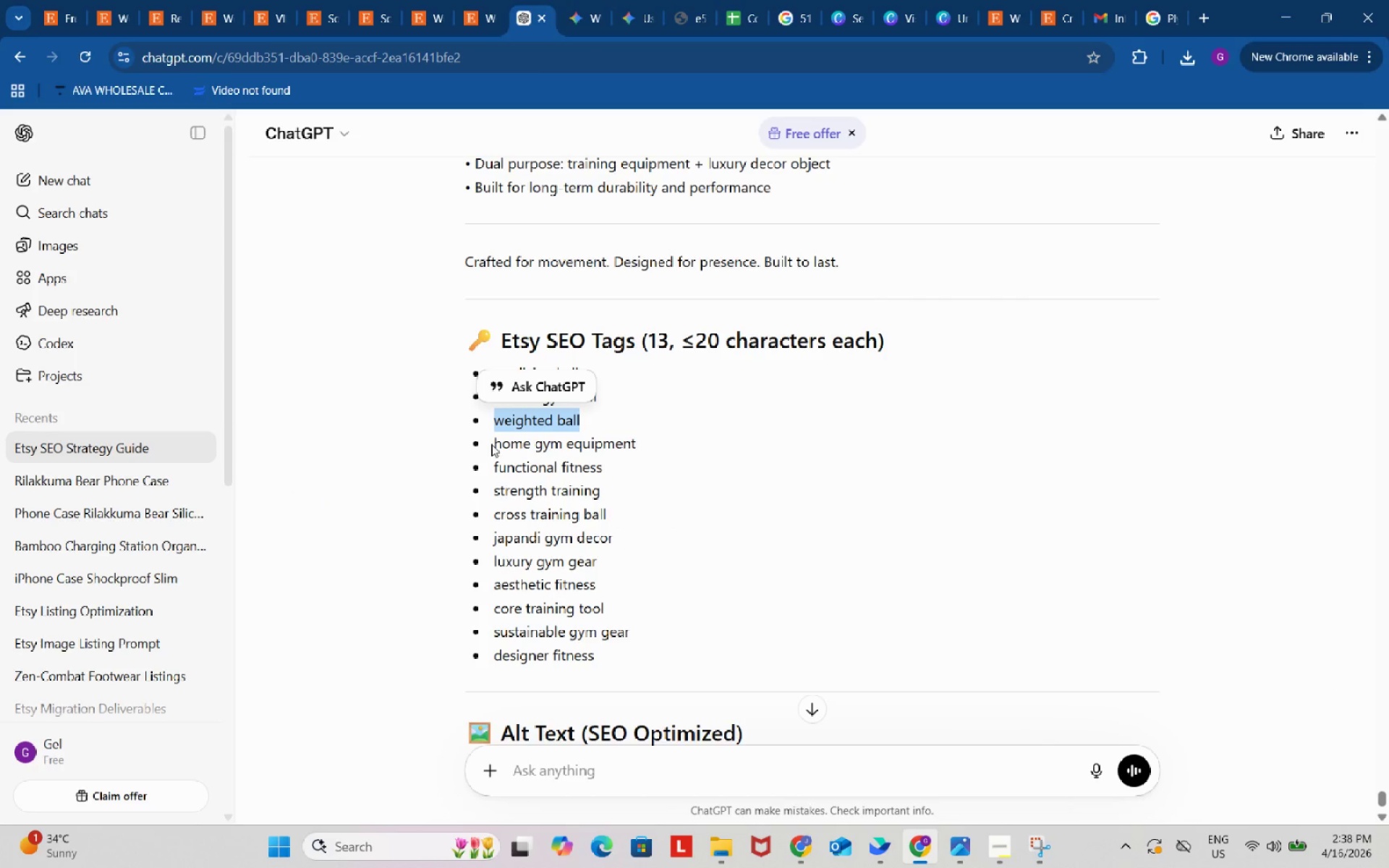 
left_click_drag(start_coordinate=[493, 443], to_coordinate=[642, 443])
 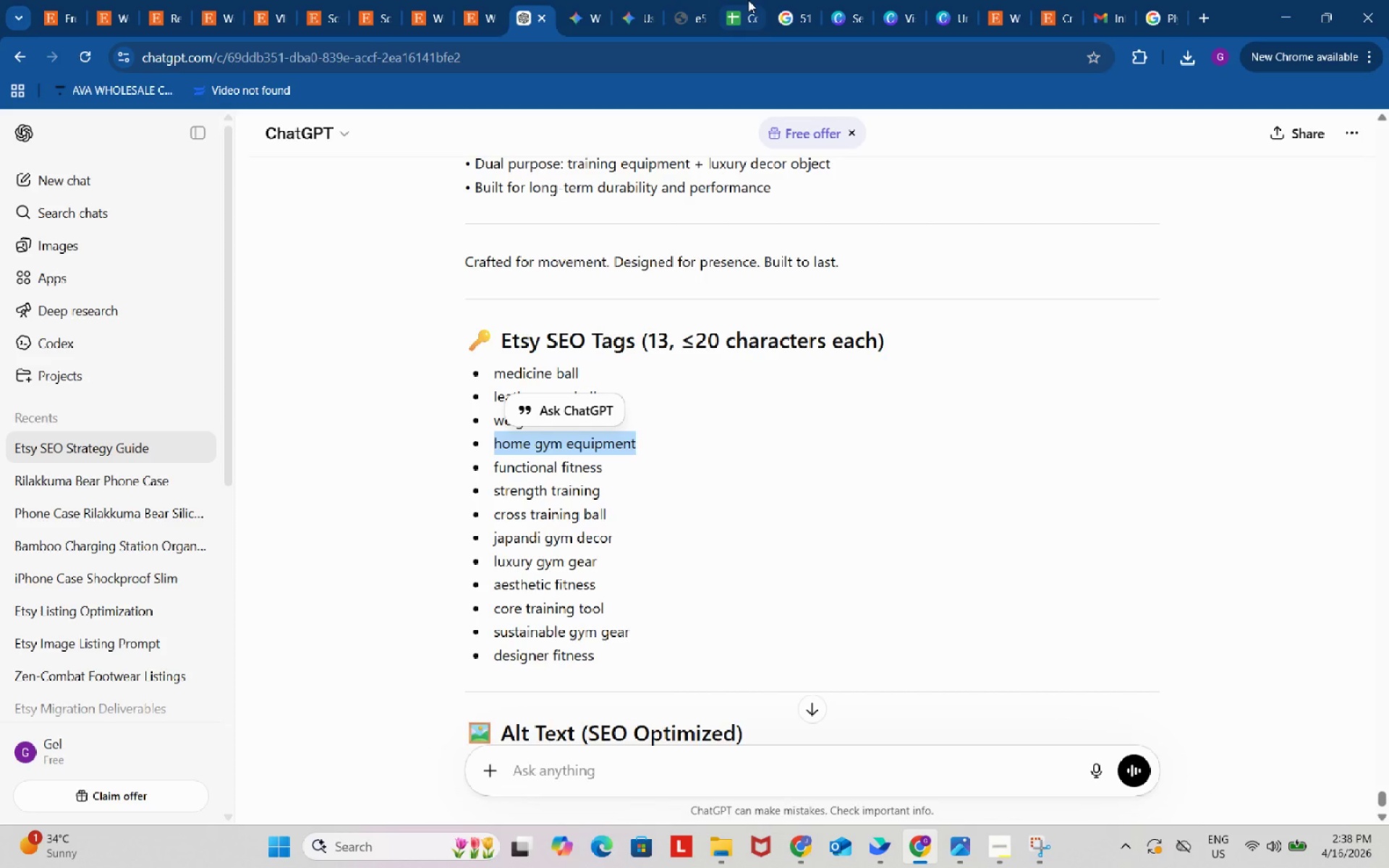 
key(Control+ControlLeft)
 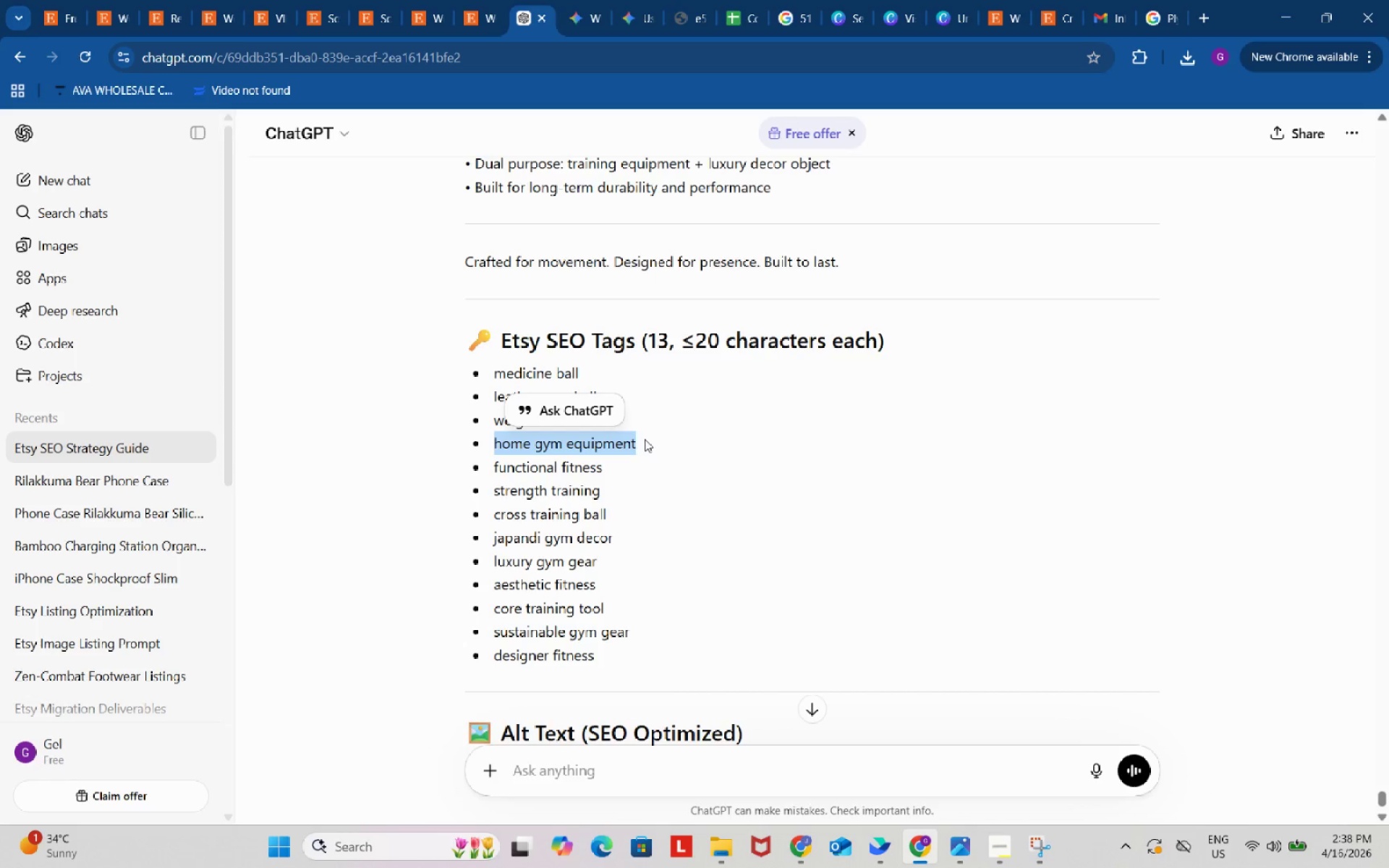 
key(Control+C)
 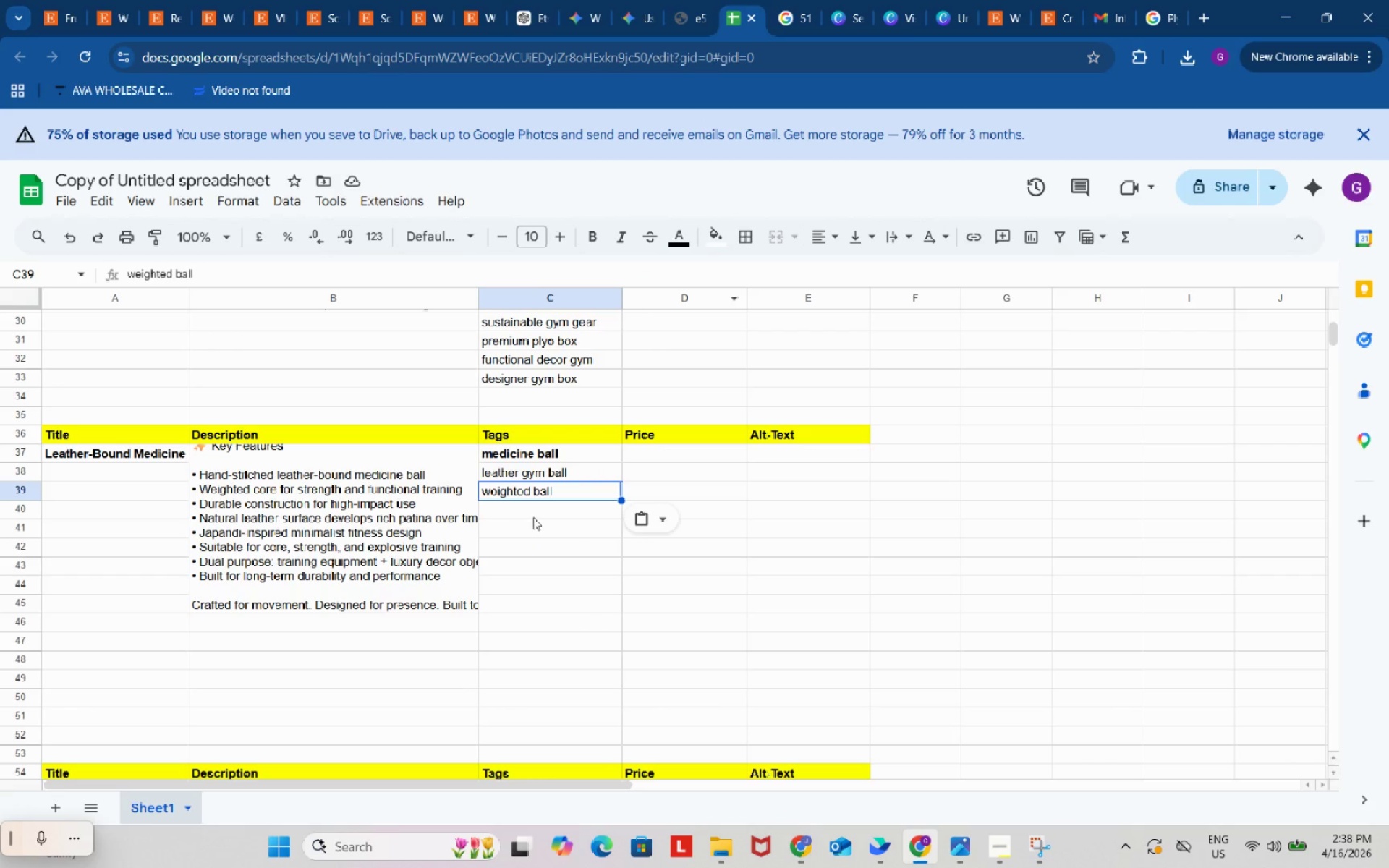 
left_click([533, 514])
 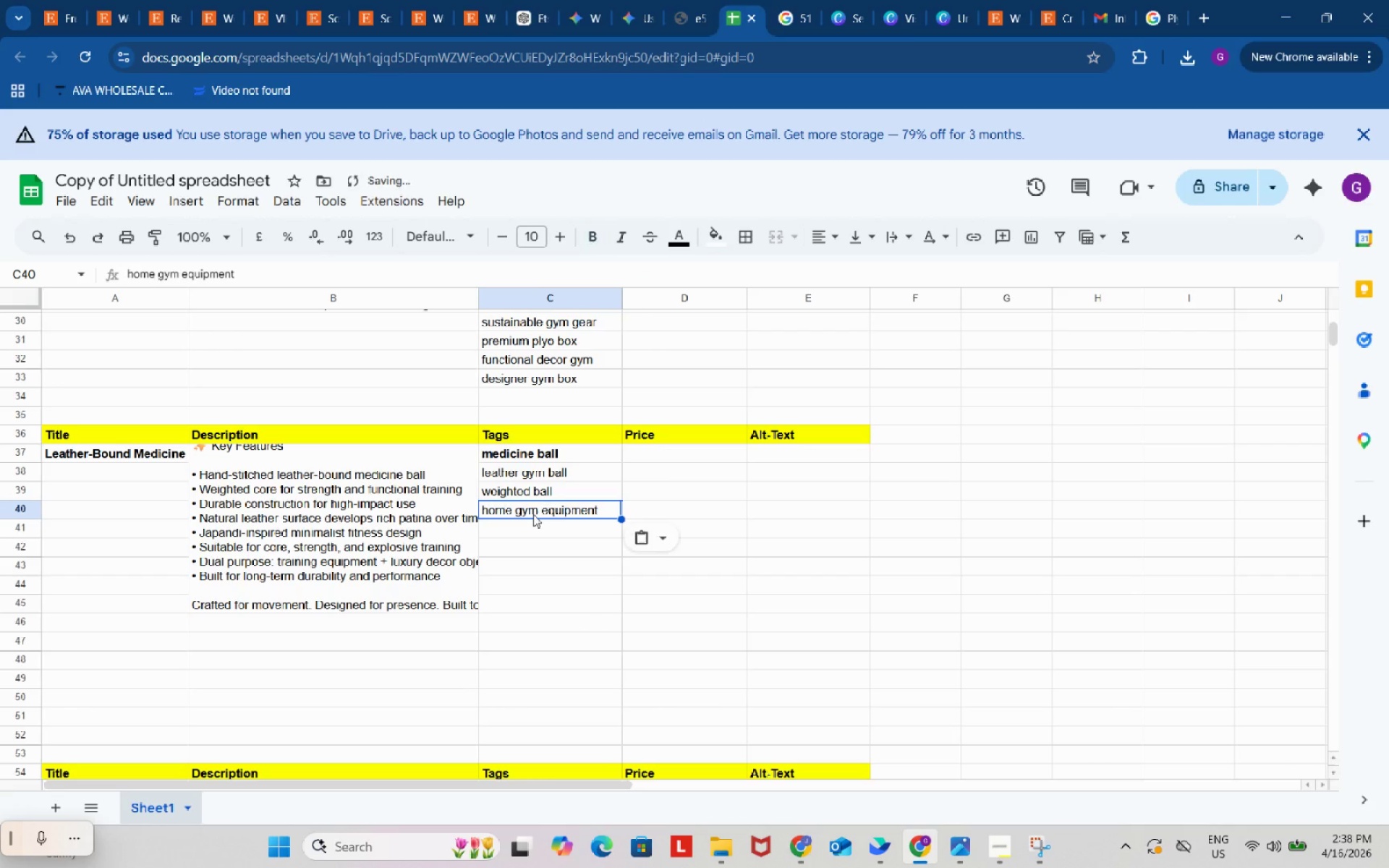 
key(Control+ControlLeft)
 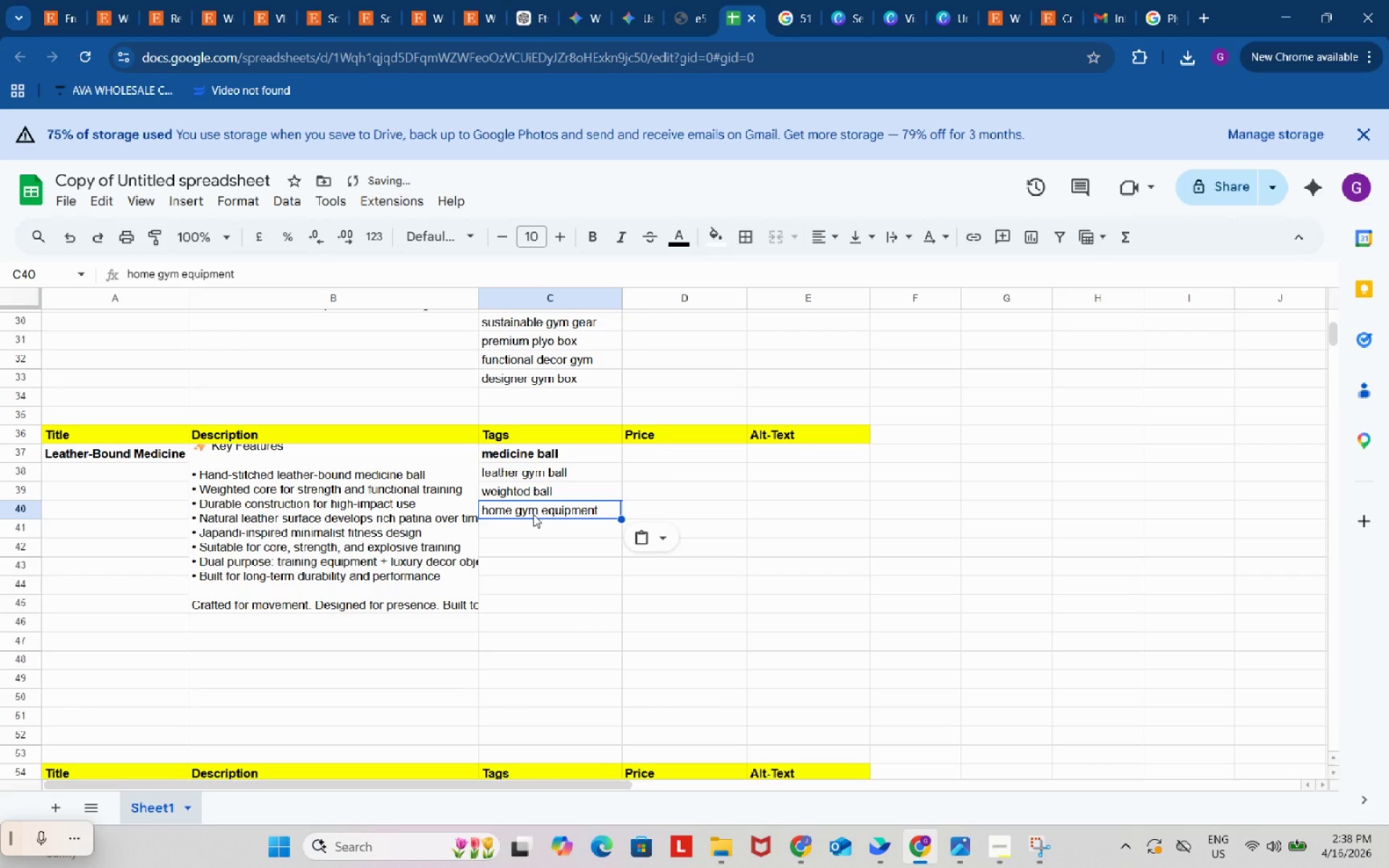 
key(Control+V)
 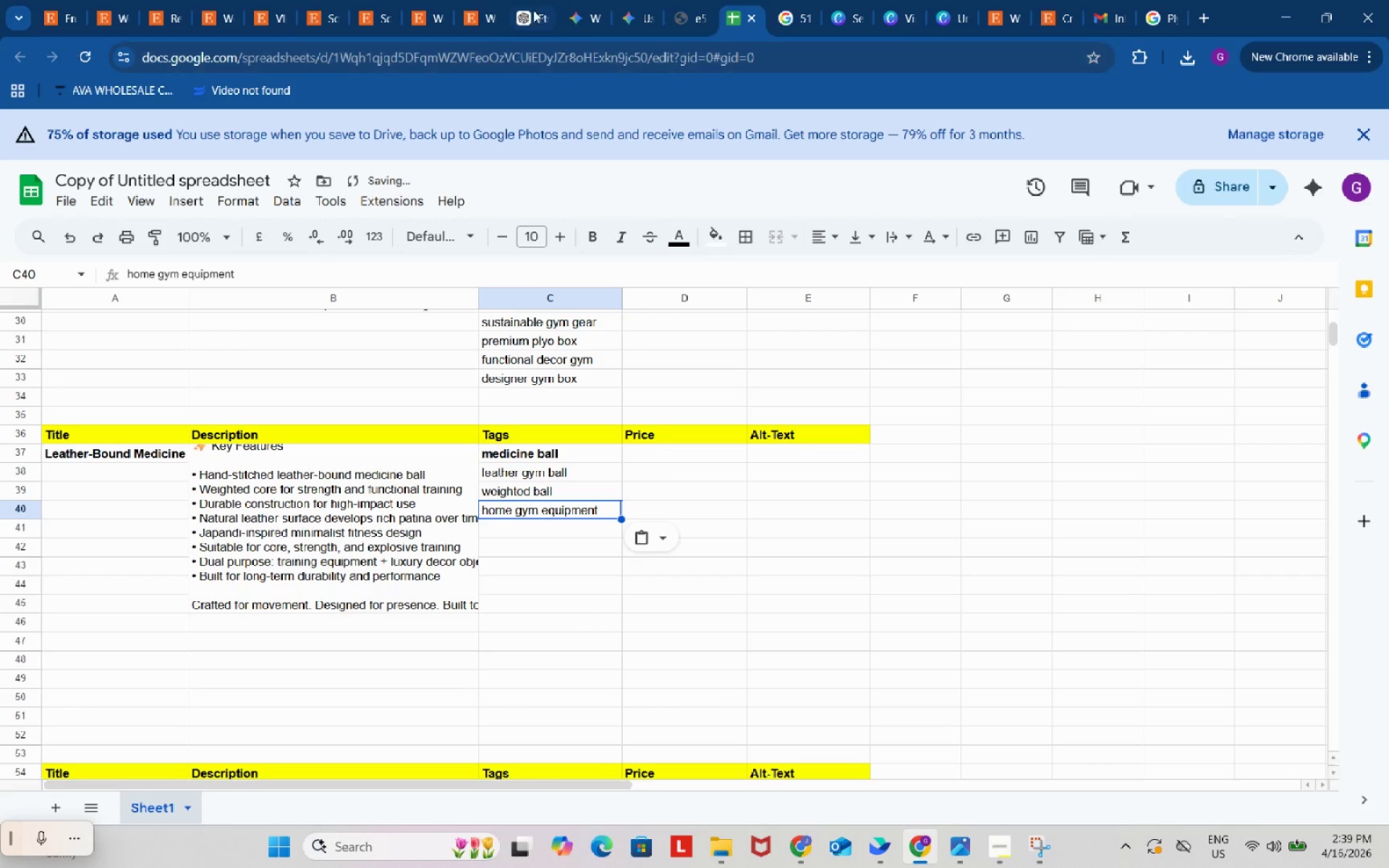 
left_click_drag(start_coordinate=[527, 0], to_coordinate=[527, 4])
 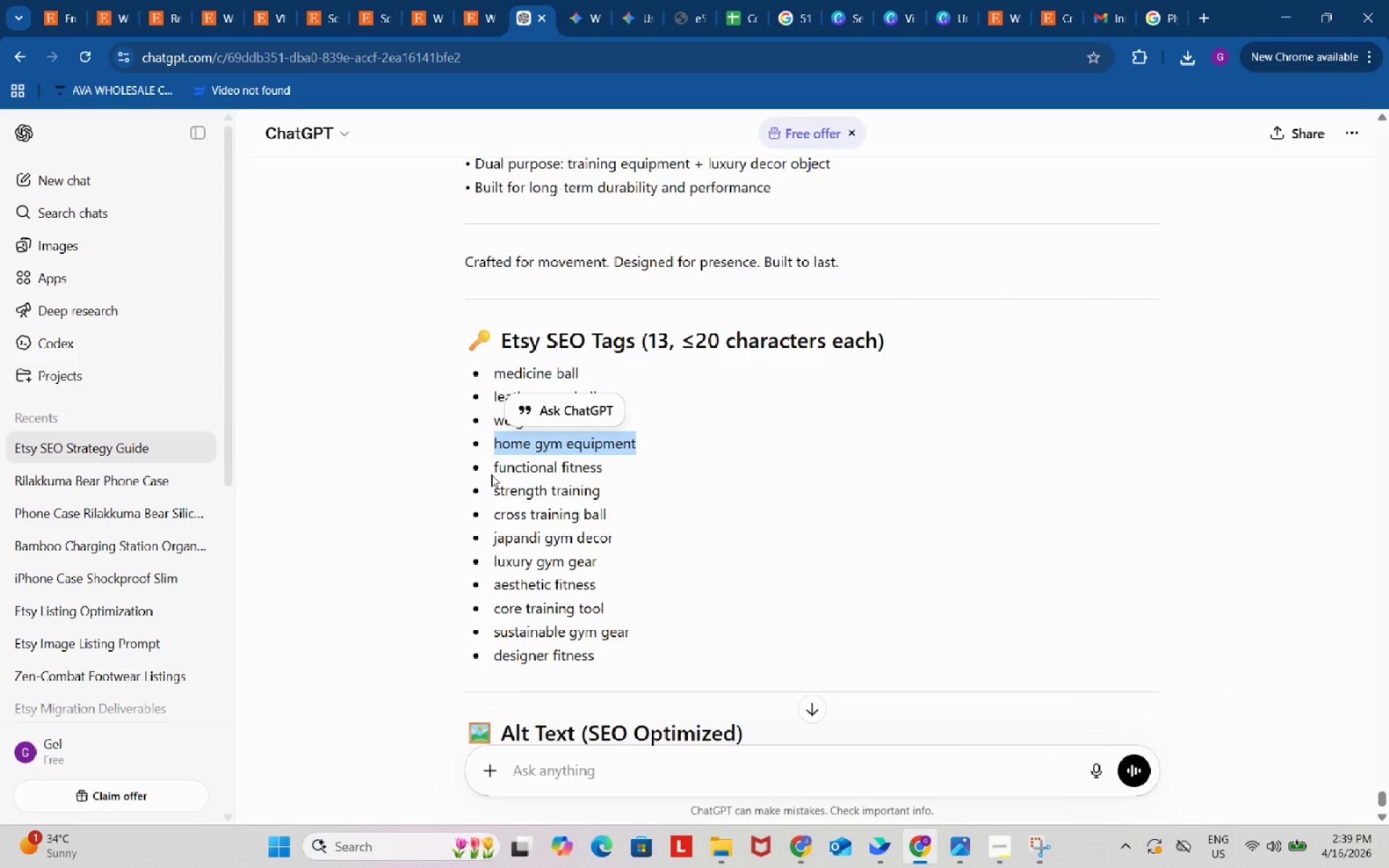 
left_click_drag(start_coordinate=[491, 472], to_coordinate=[608, 470])
 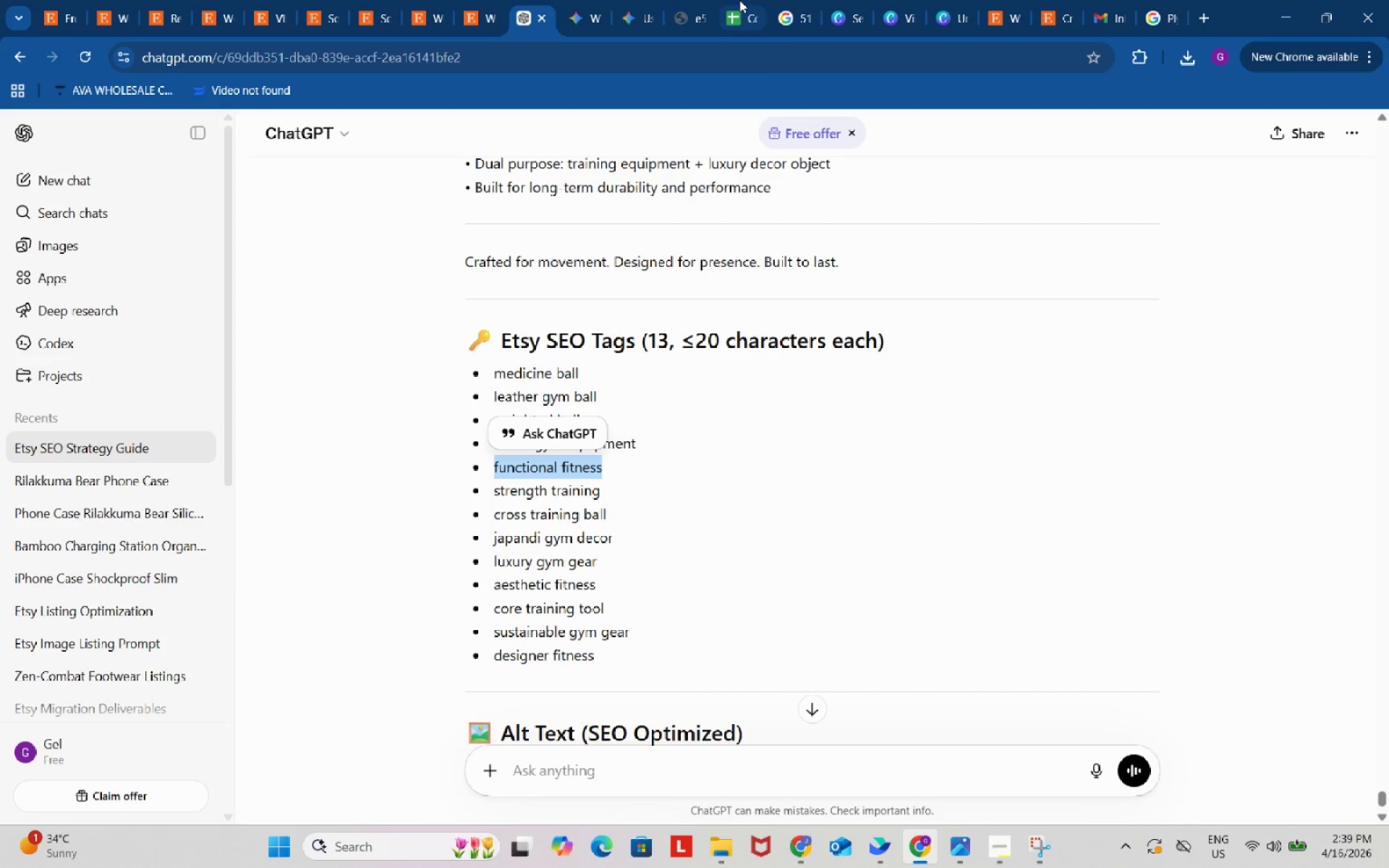 
key(Control+ControlLeft)
 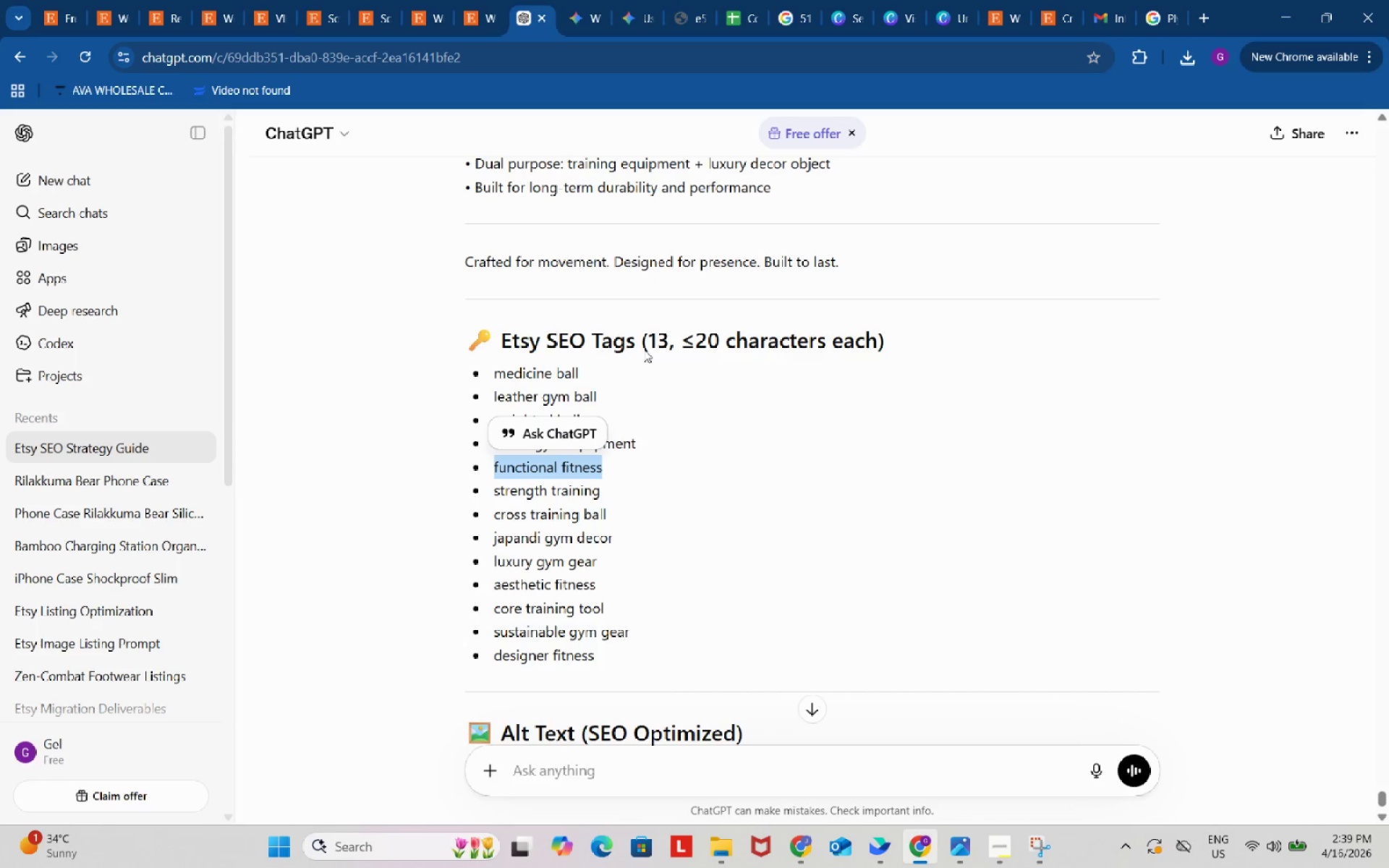 
key(Control+C)
 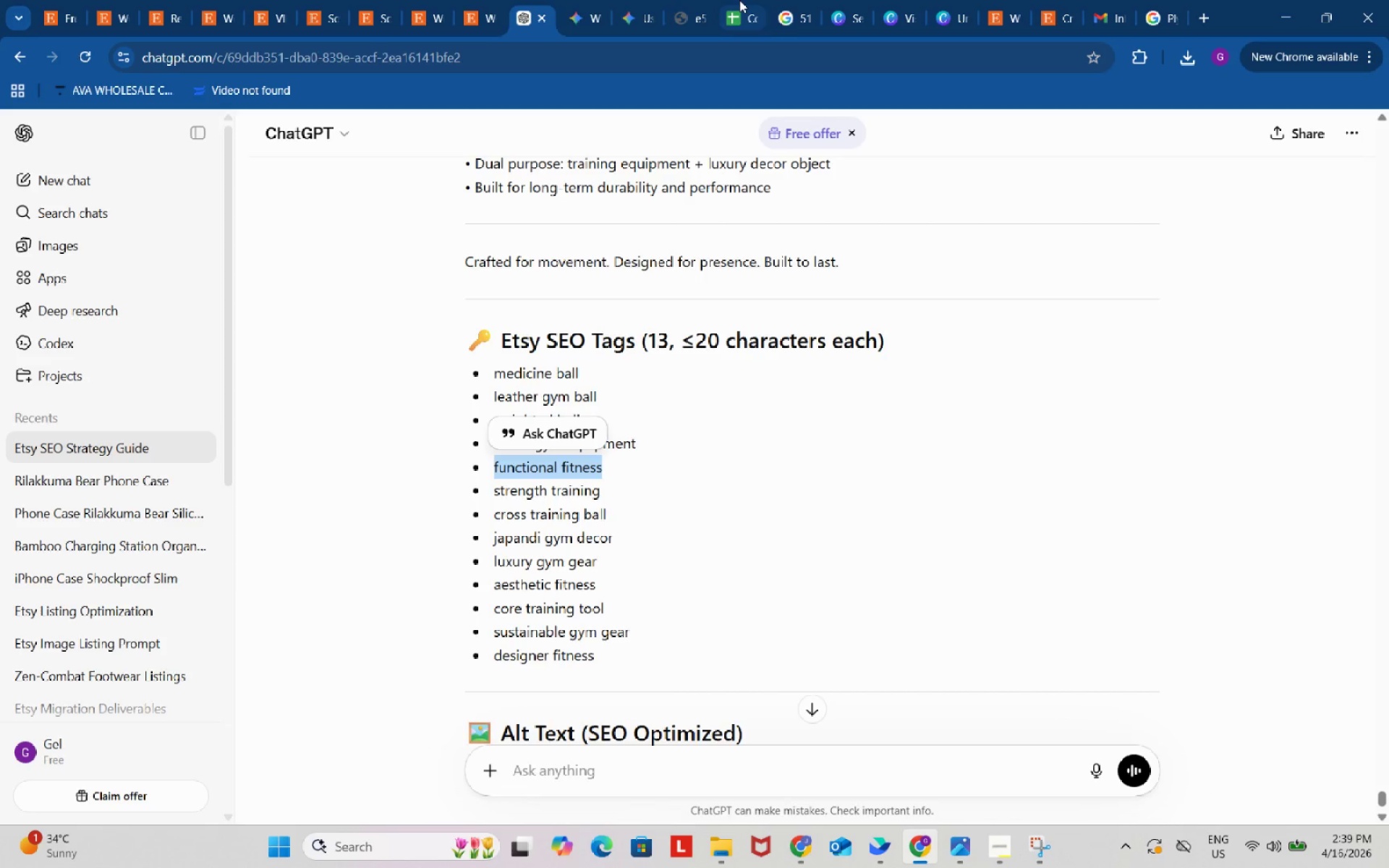 
left_click_drag(start_coordinate=[739, 0], to_coordinate=[735, 7])
 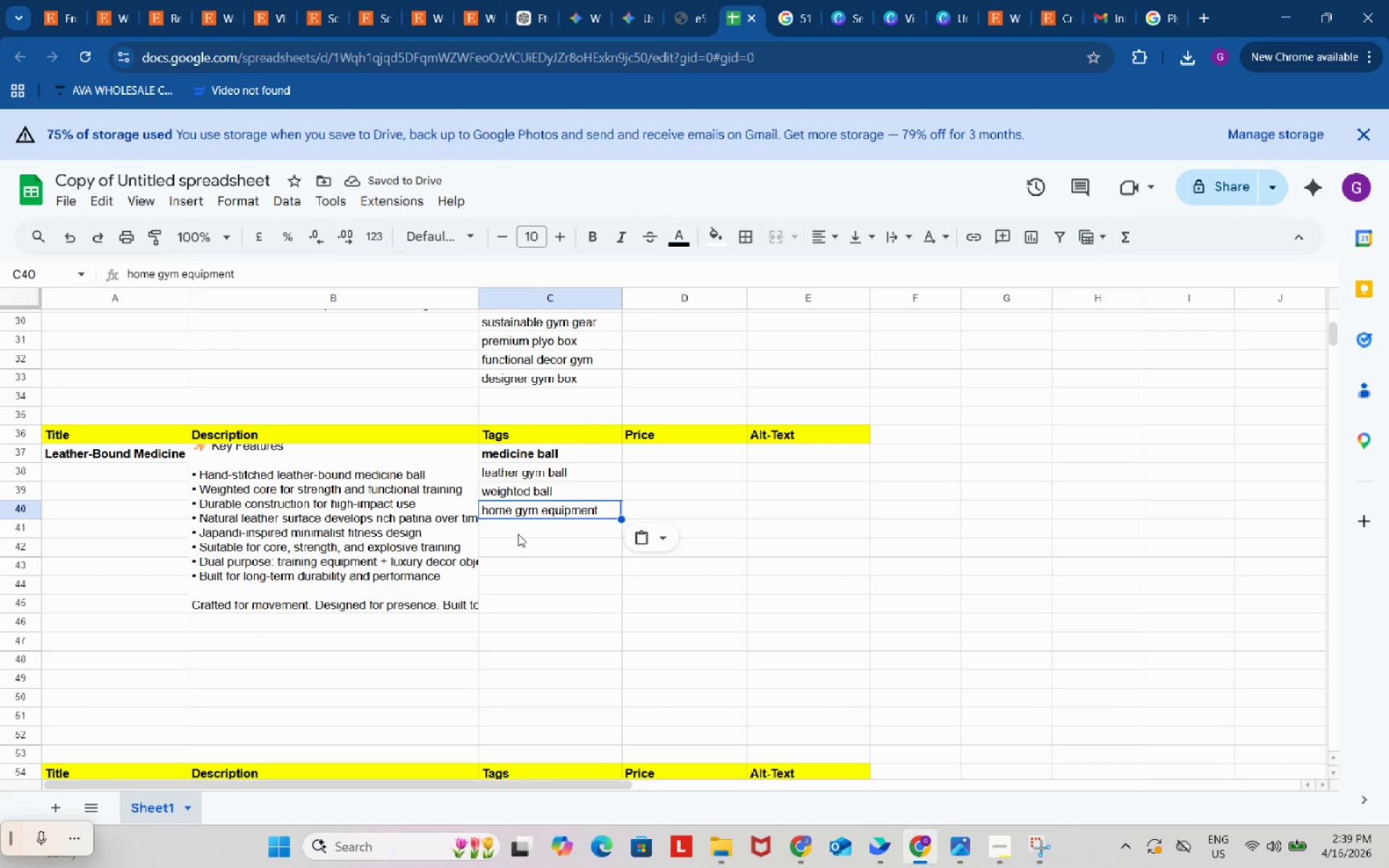 
left_click([517, 529])
 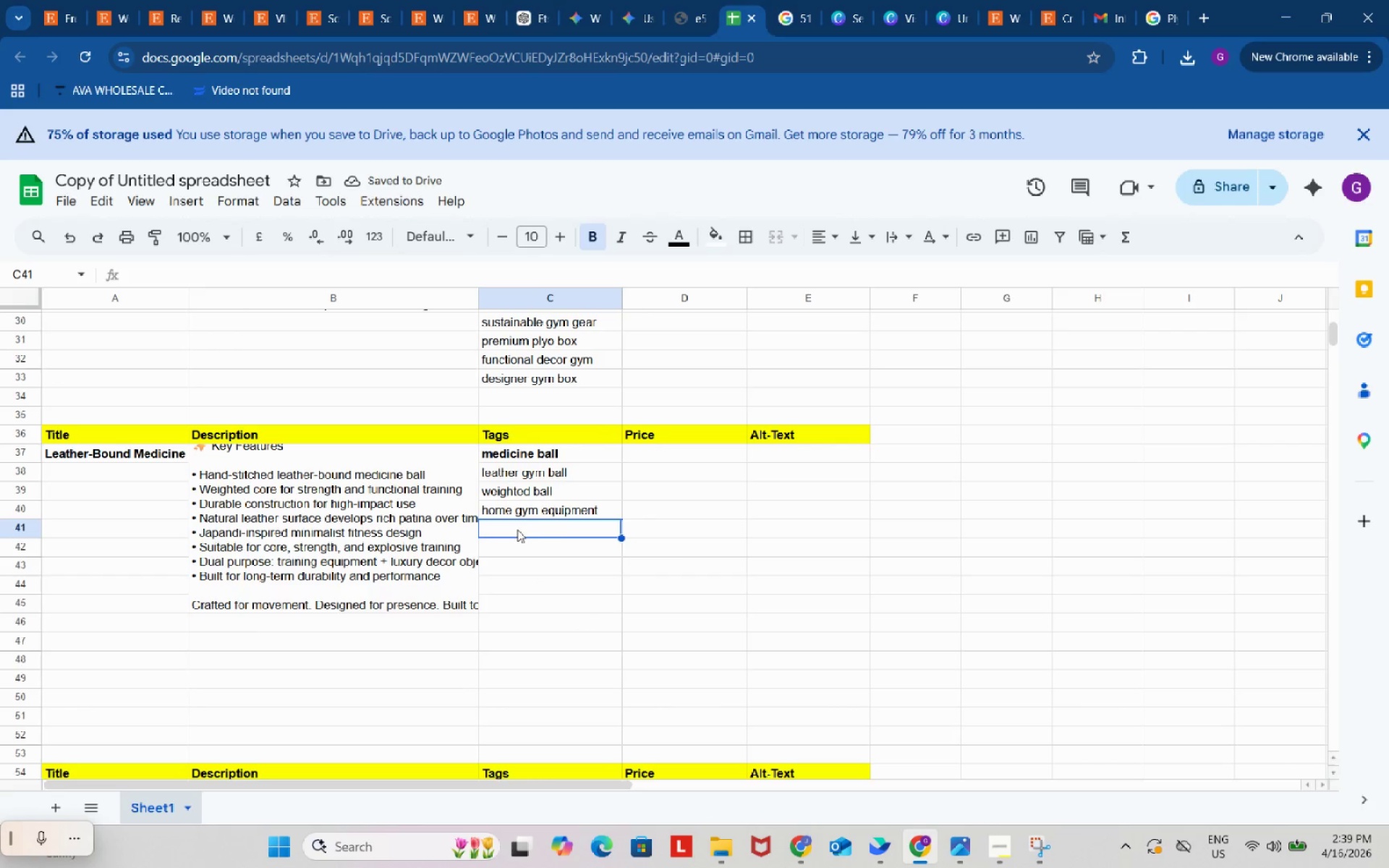 
key(Control+ControlLeft)
 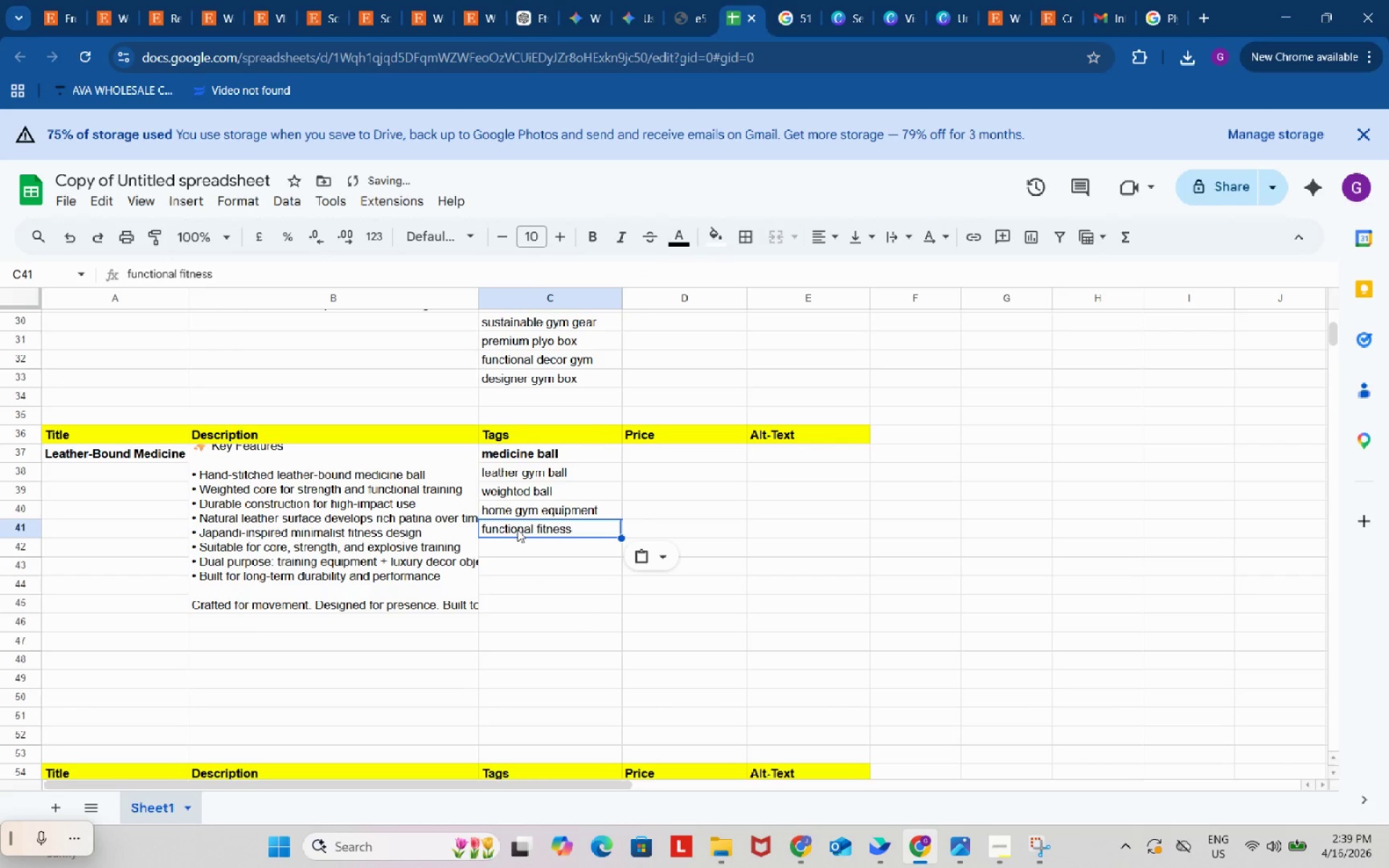 
key(Control+V)
 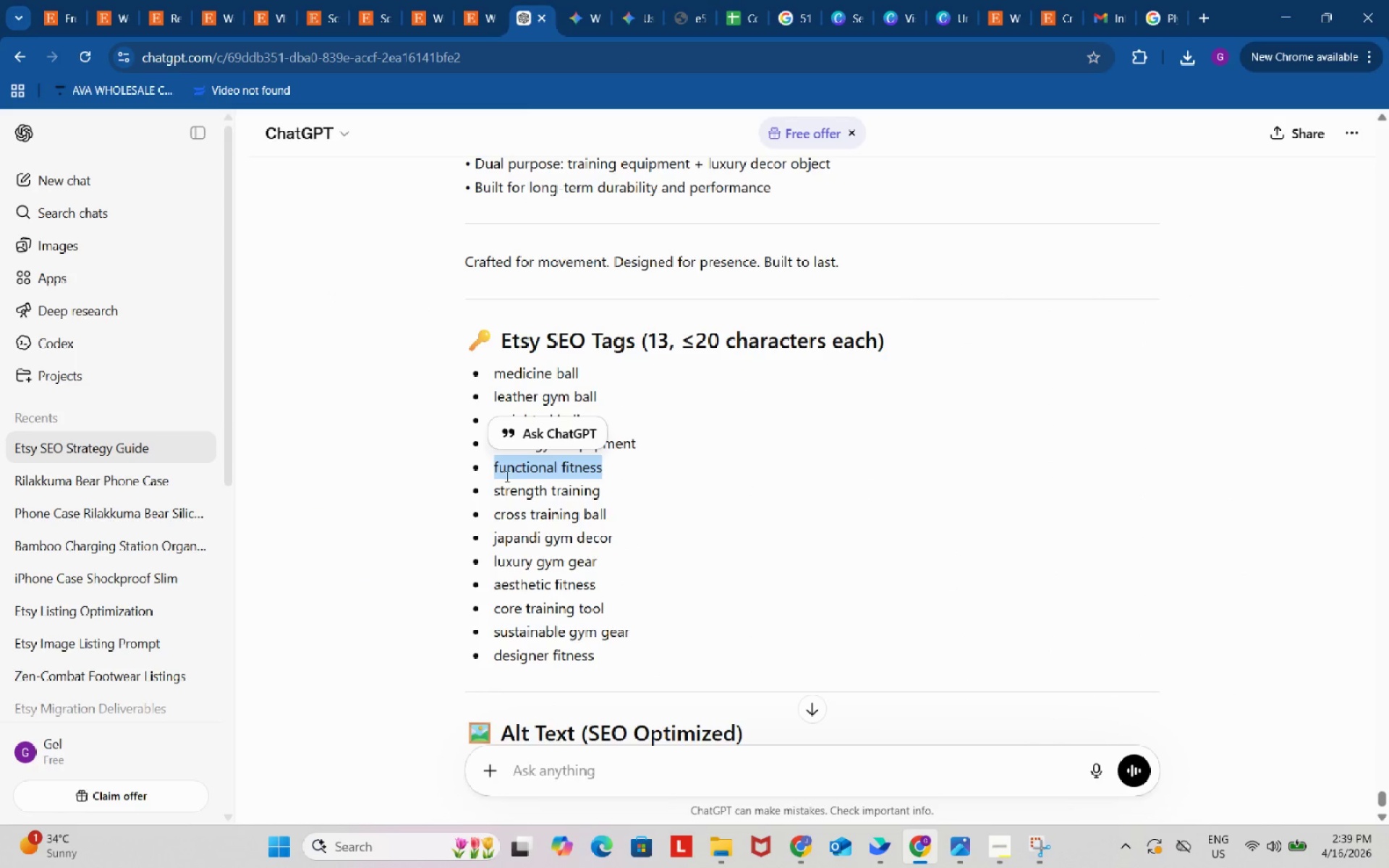 
left_click_drag(start_coordinate=[489, 498], to_coordinate=[610, 493])
 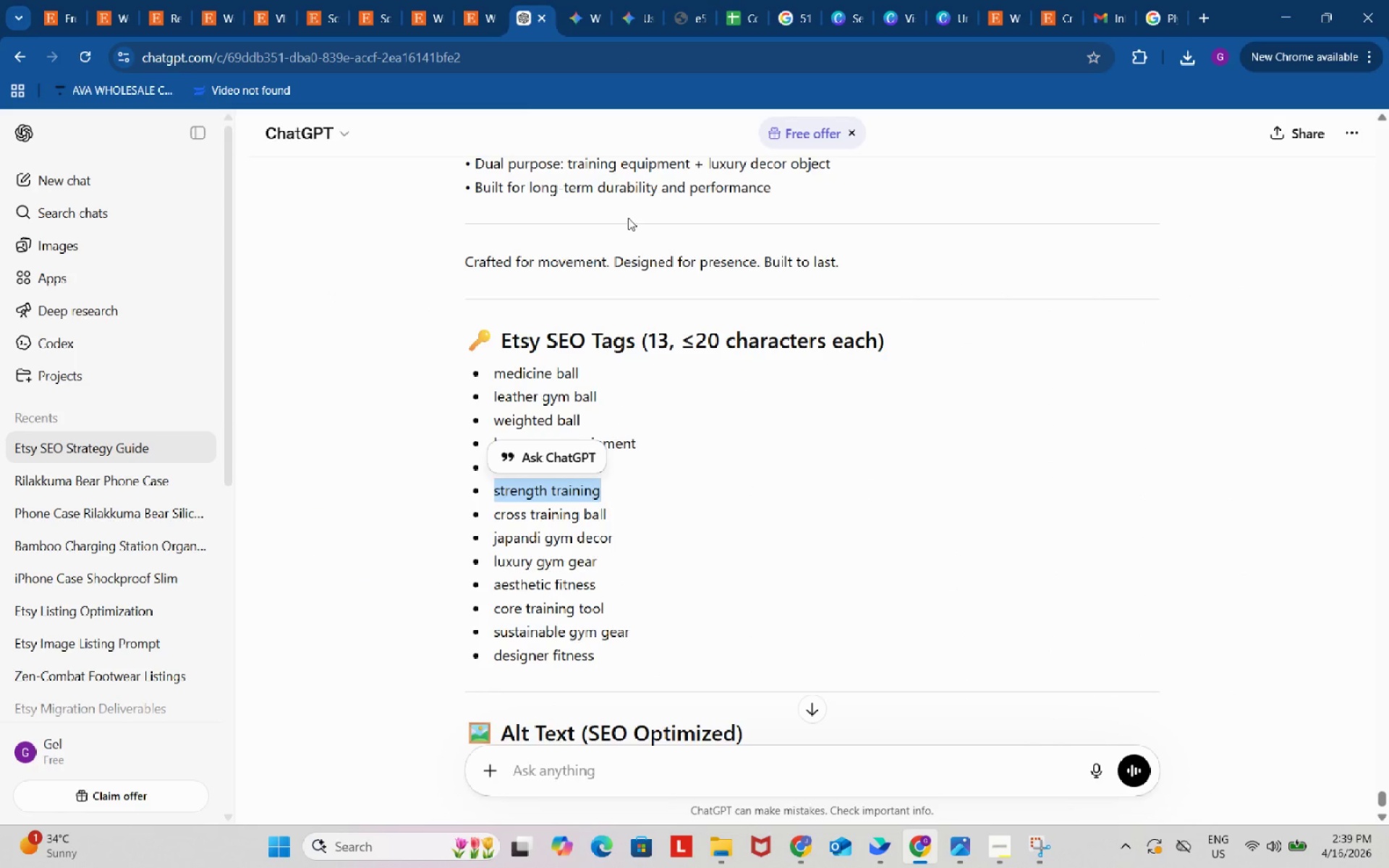 
key(Control+ControlLeft)
 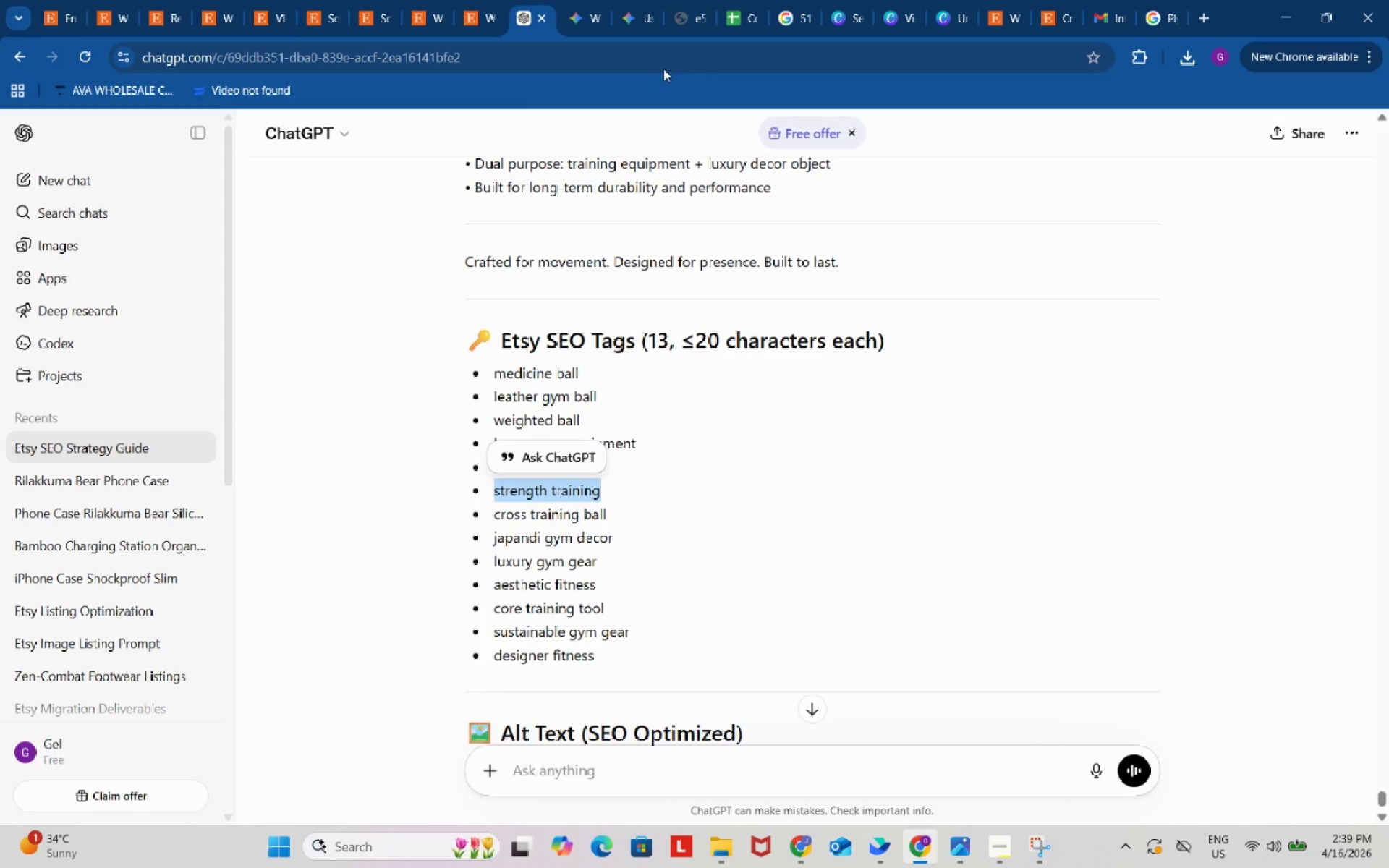 
key(Control+C)
 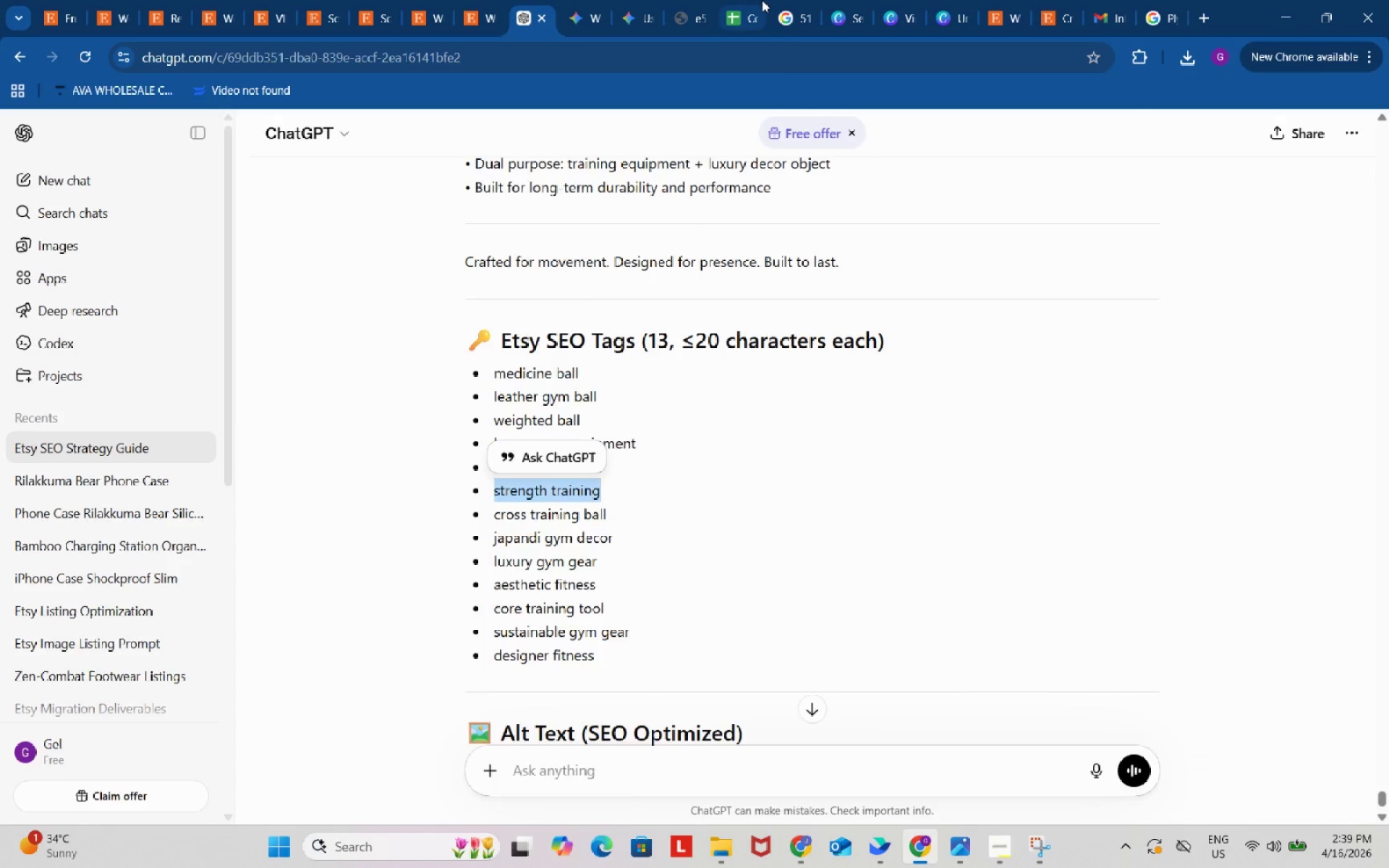 
left_click([762, 0])
 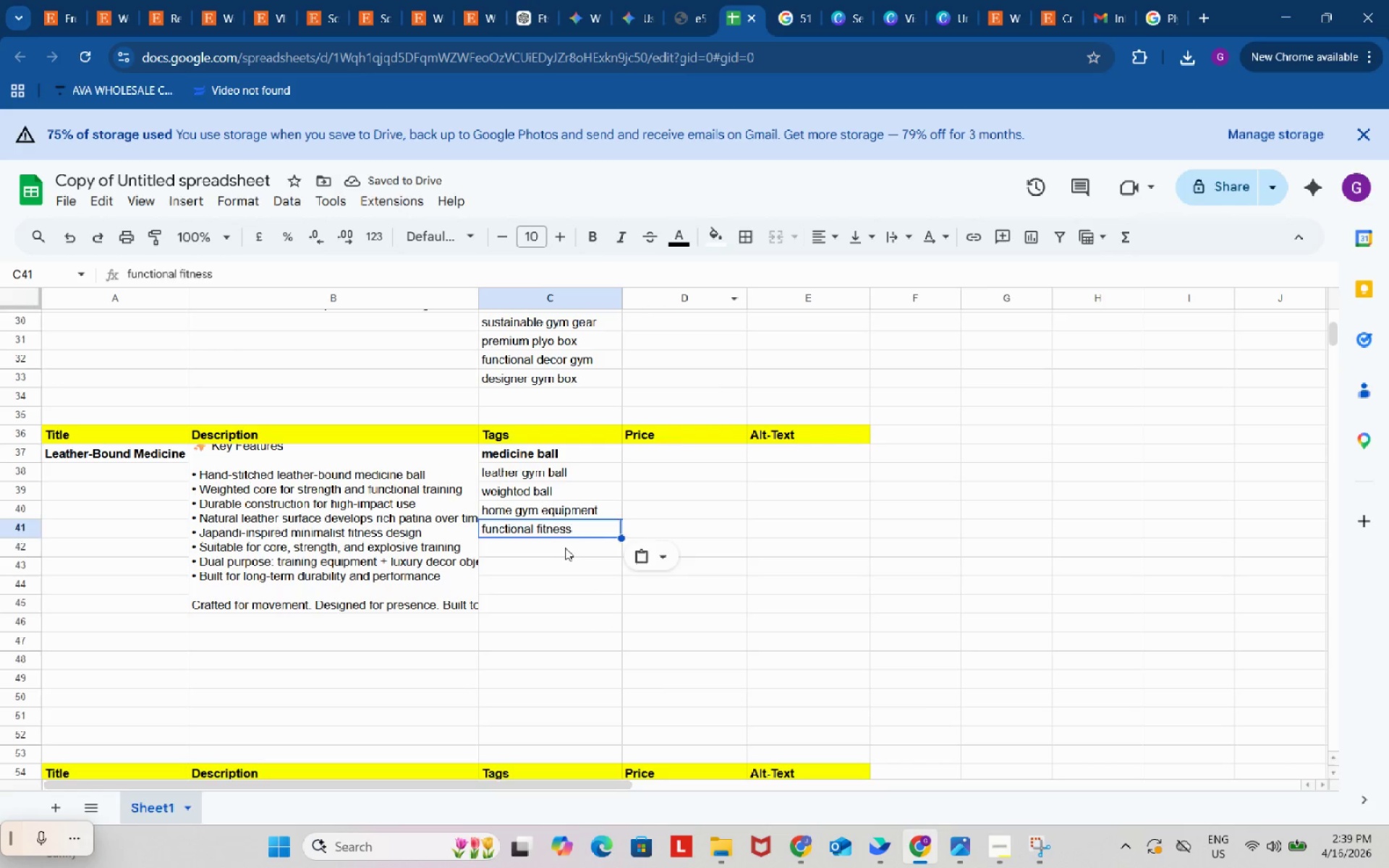 
double_click([564, 548])
 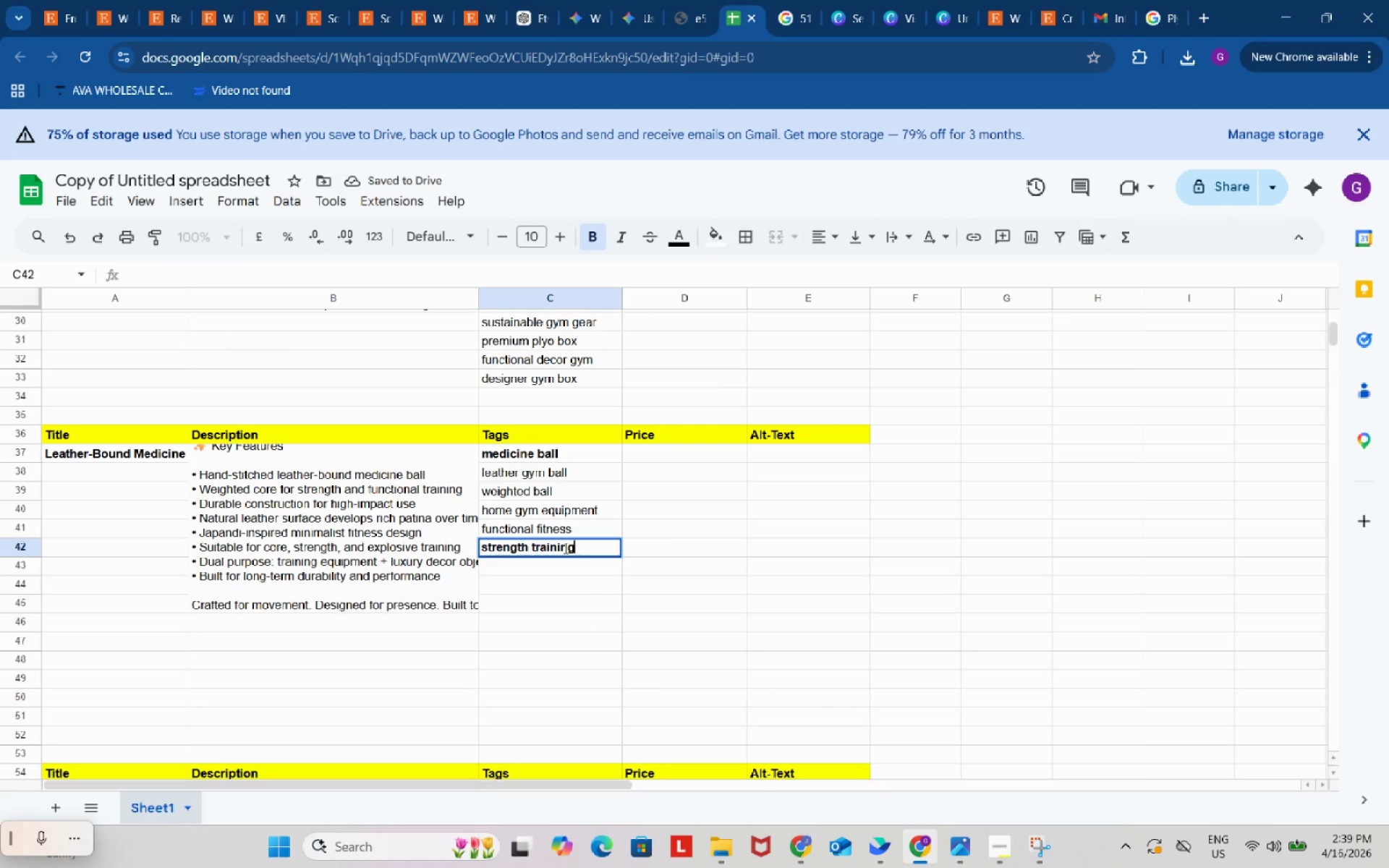 
key(Control+ControlLeft)
 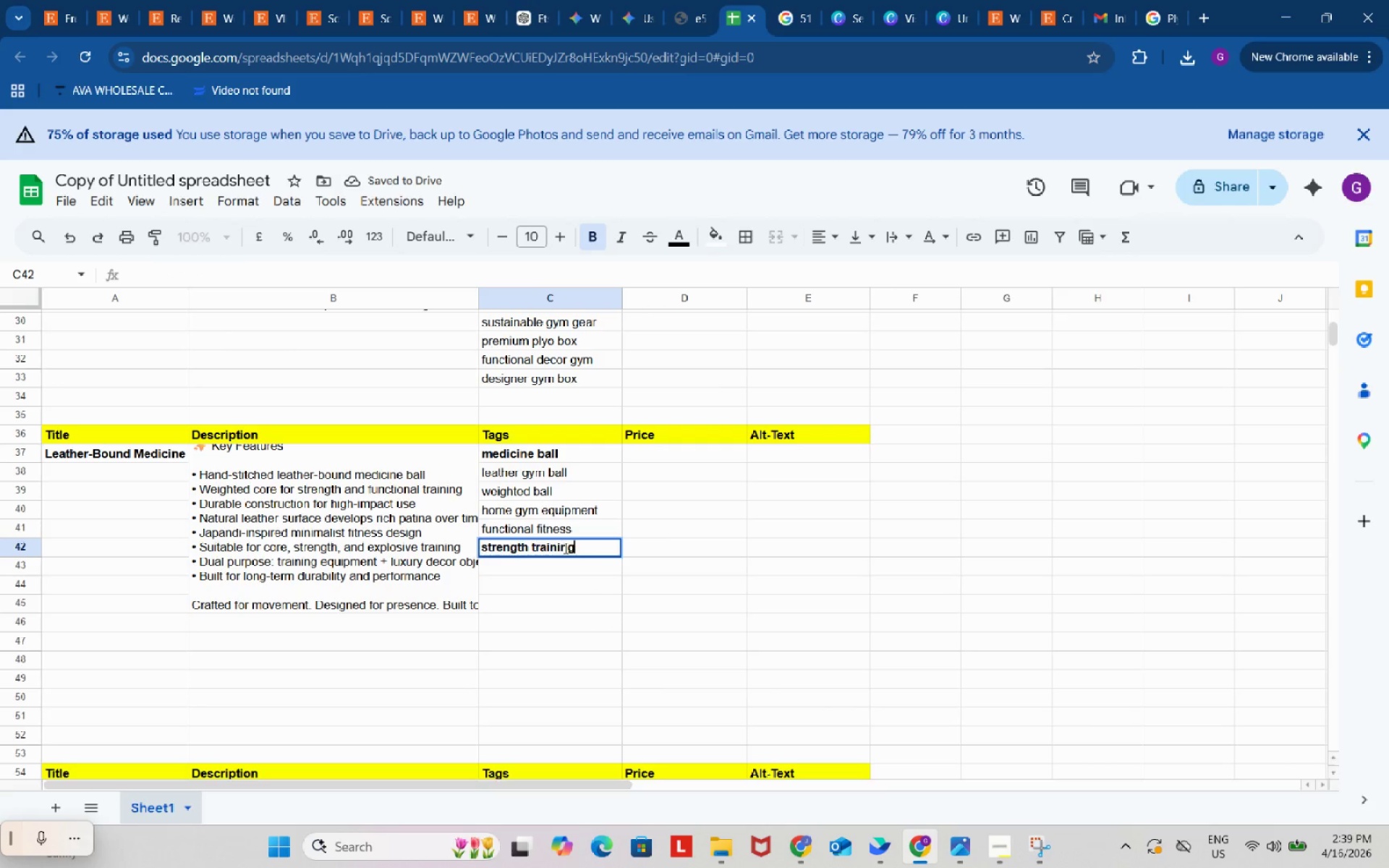 
key(Control+V)
 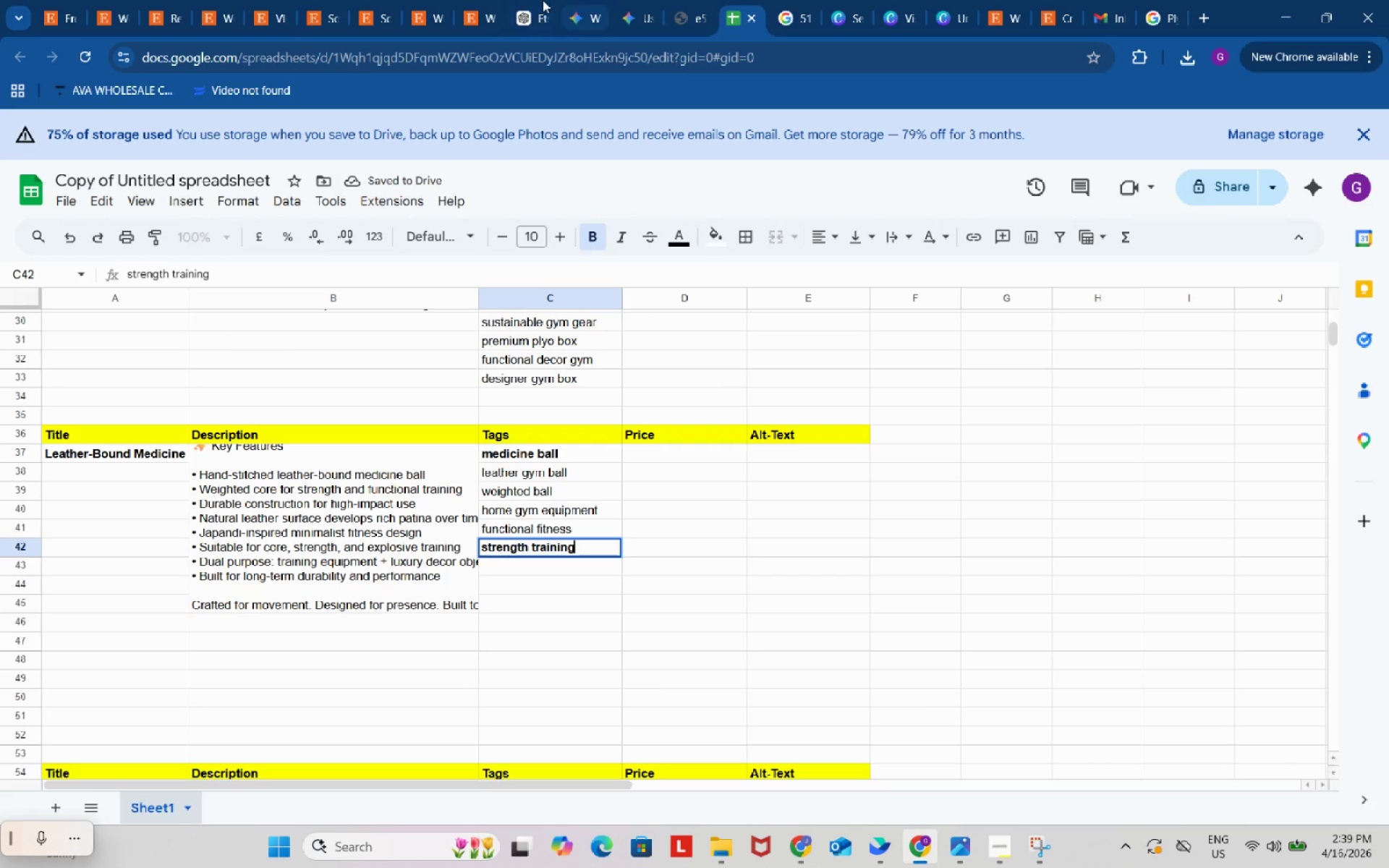 
left_click([541, 0])
 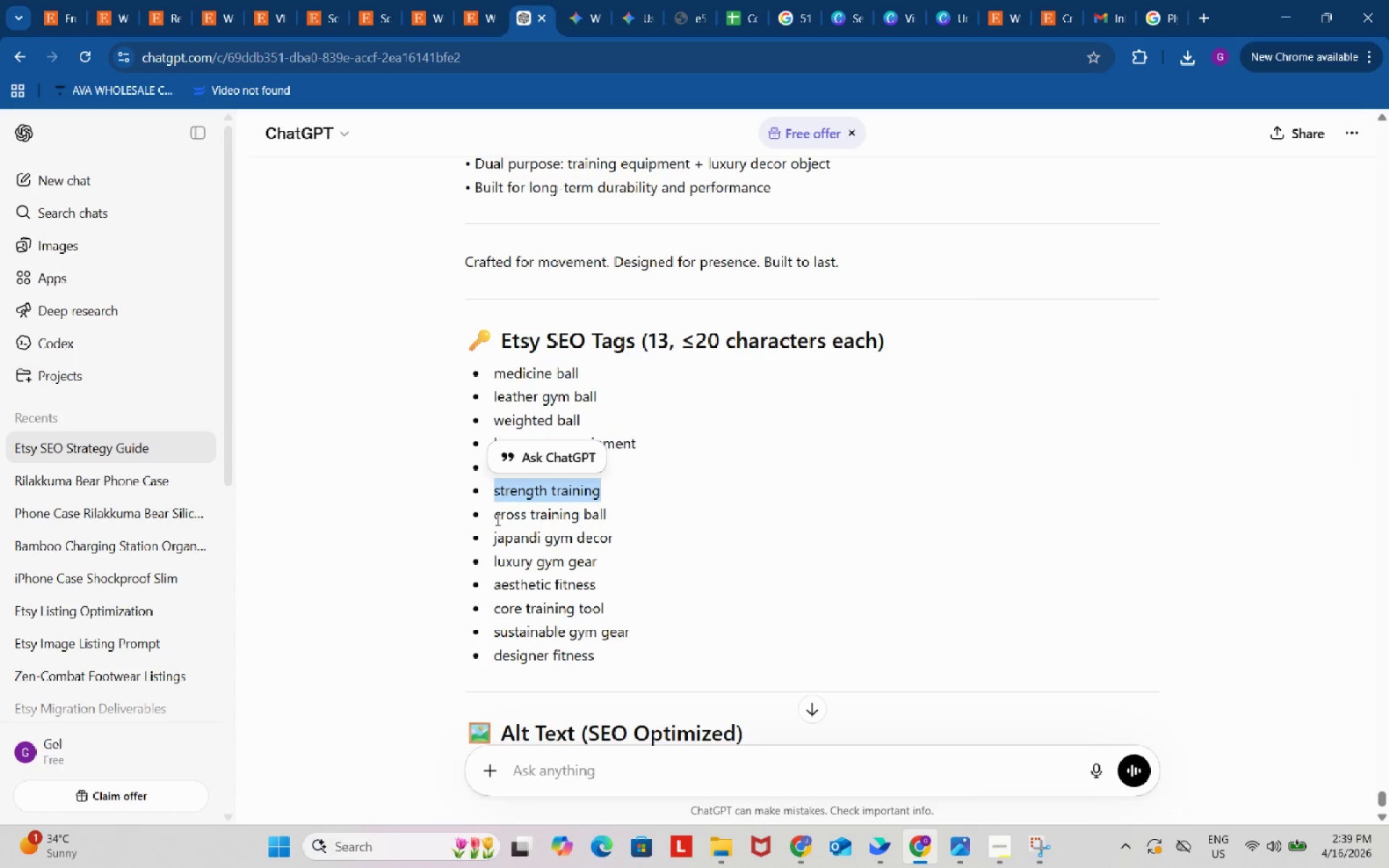 
left_click_drag(start_coordinate=[495, 519], to_coordinate=[604, 519])
 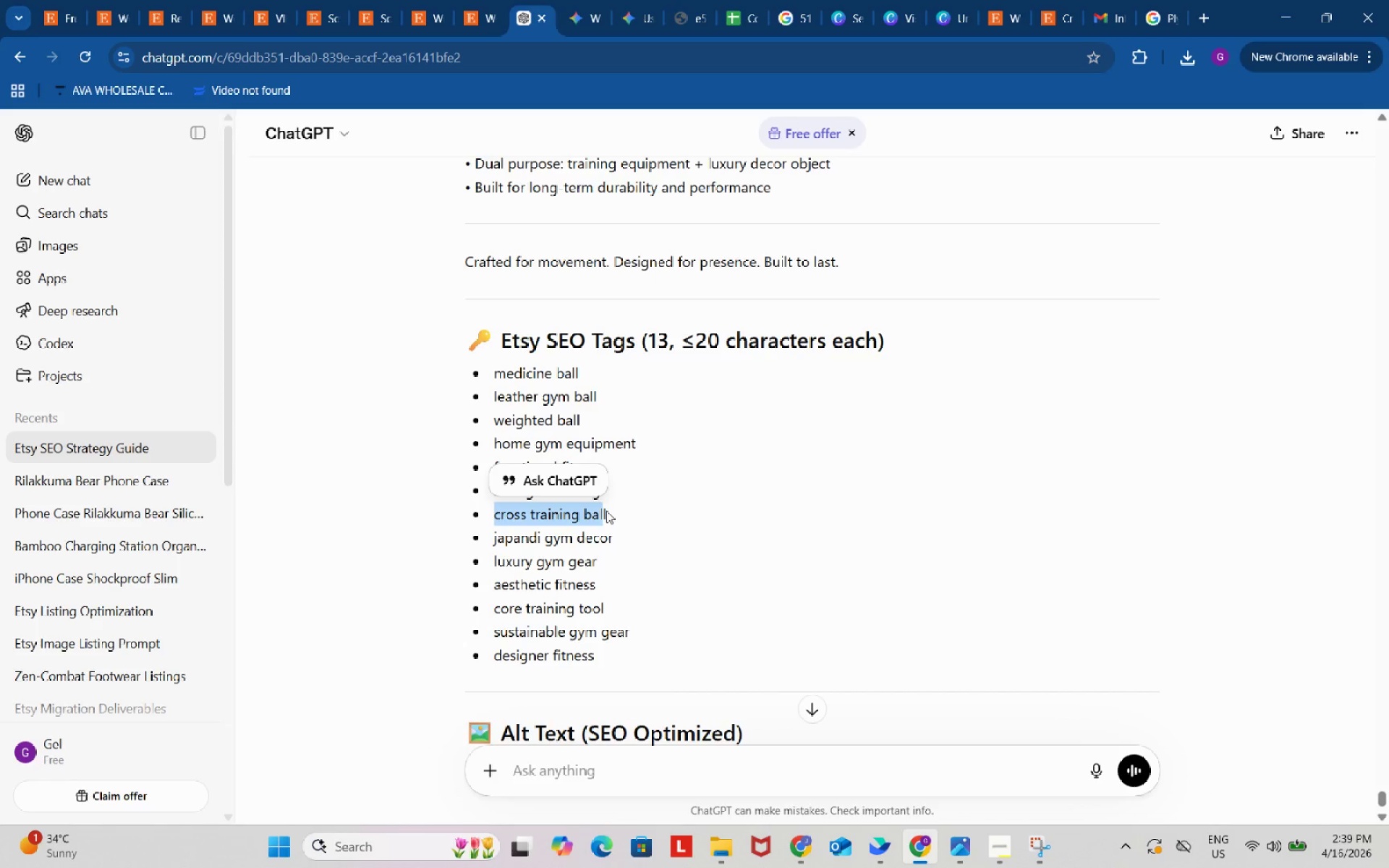 
key(Control+ControlLeft)
 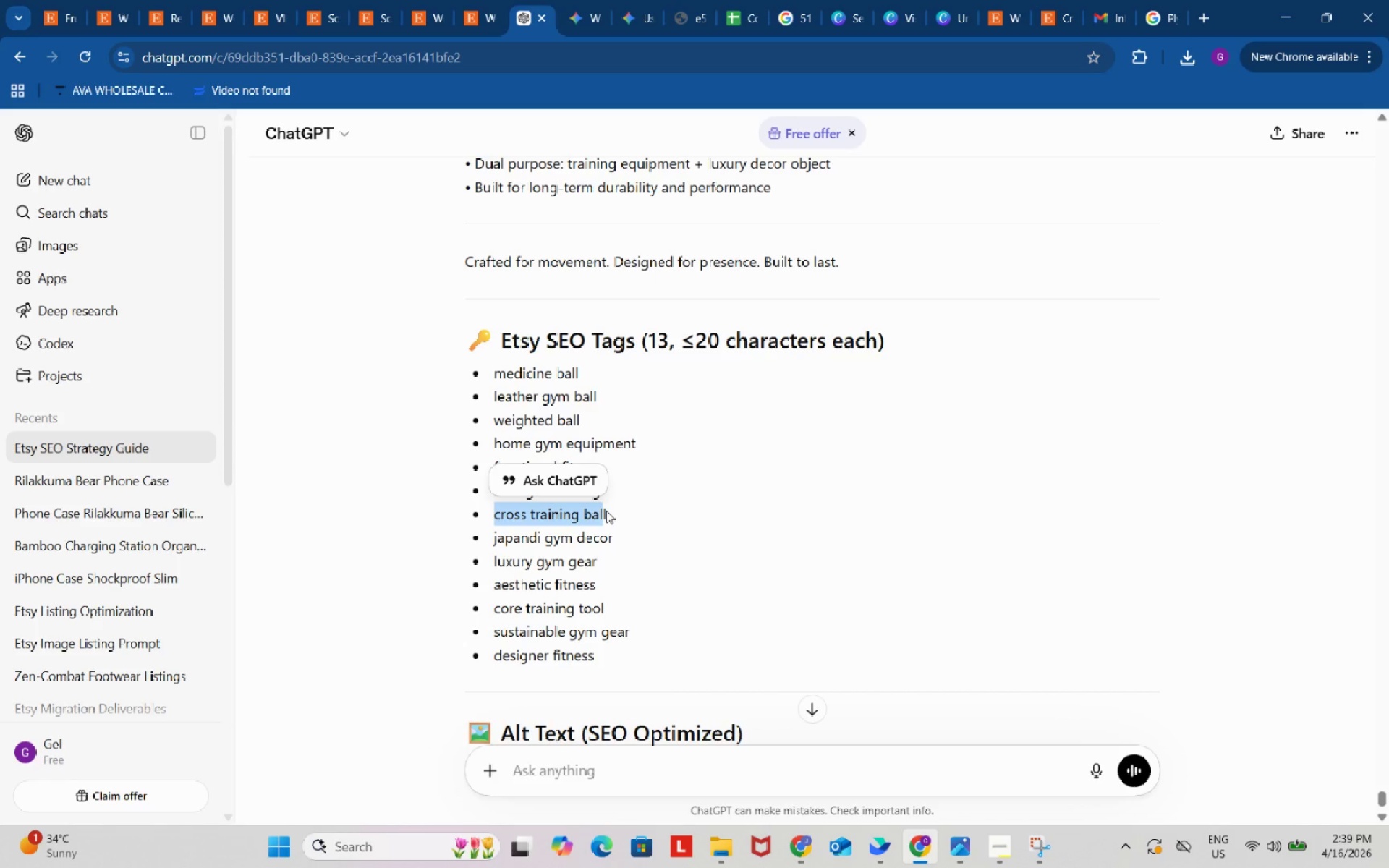 
key(Control+C)
 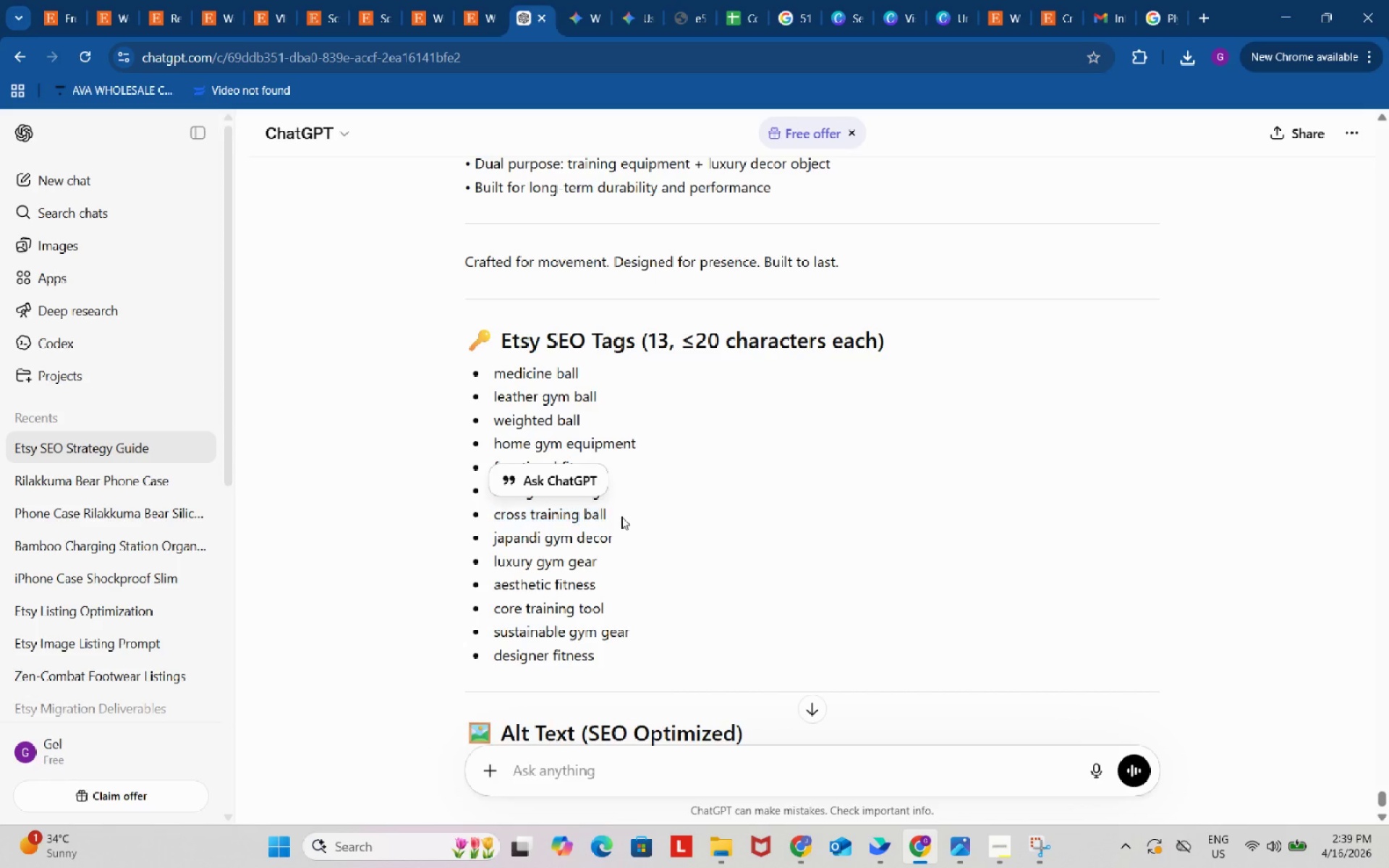 
left_click_drag(start_coordinate=[622, 516], to_coordinate=[491, 514])
 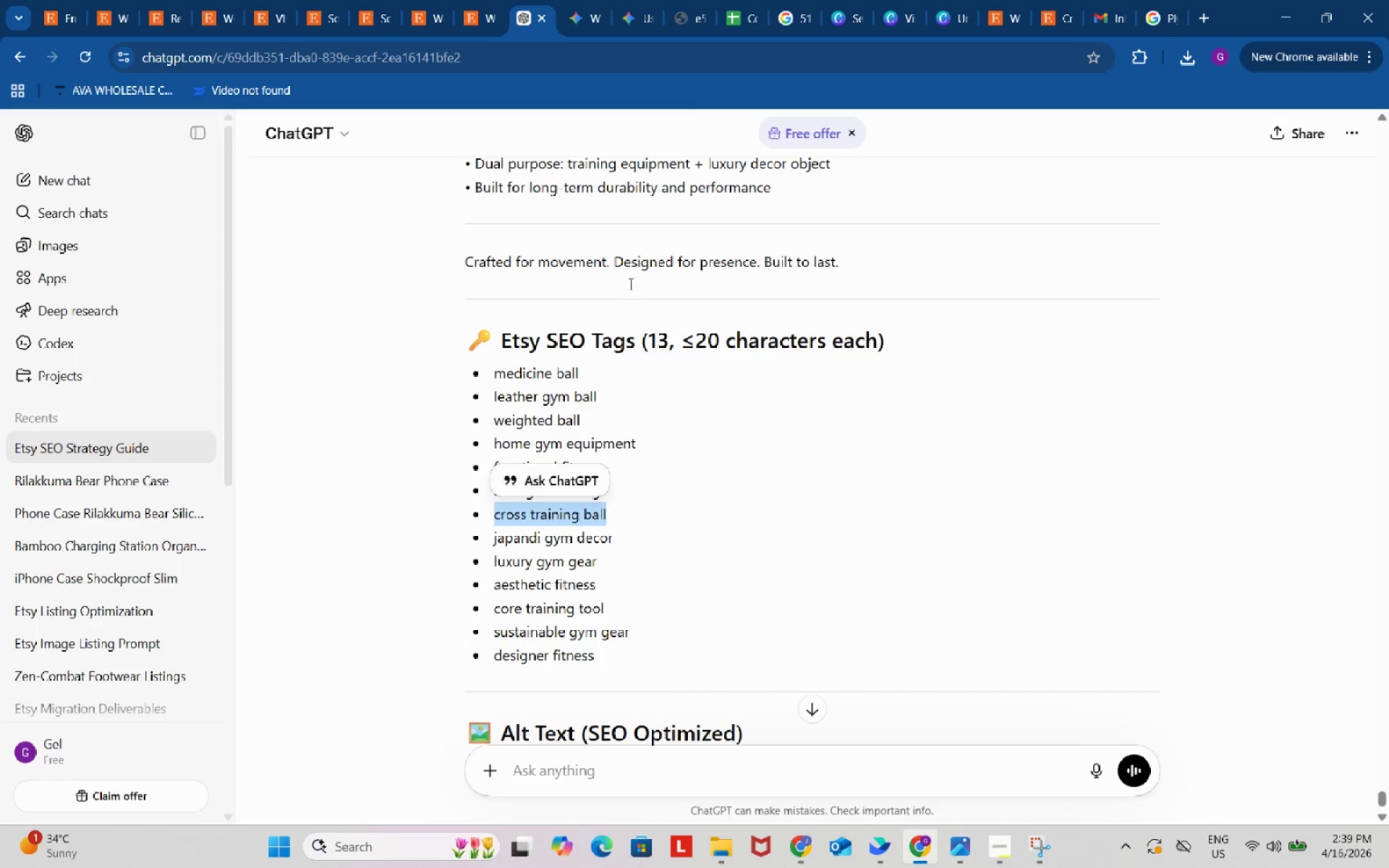 
key(Control+ControlLeft)
 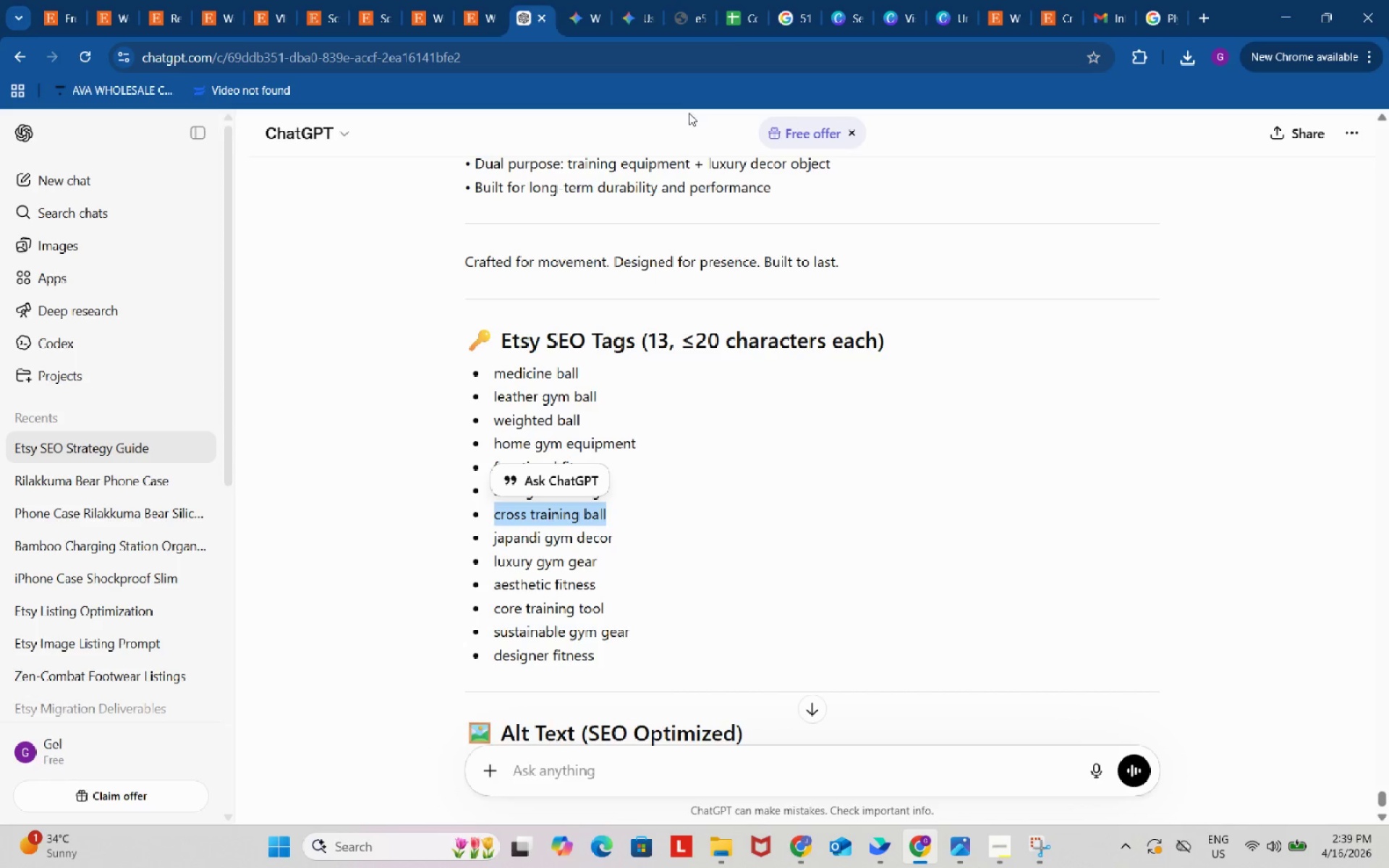 
key(Control+C)
 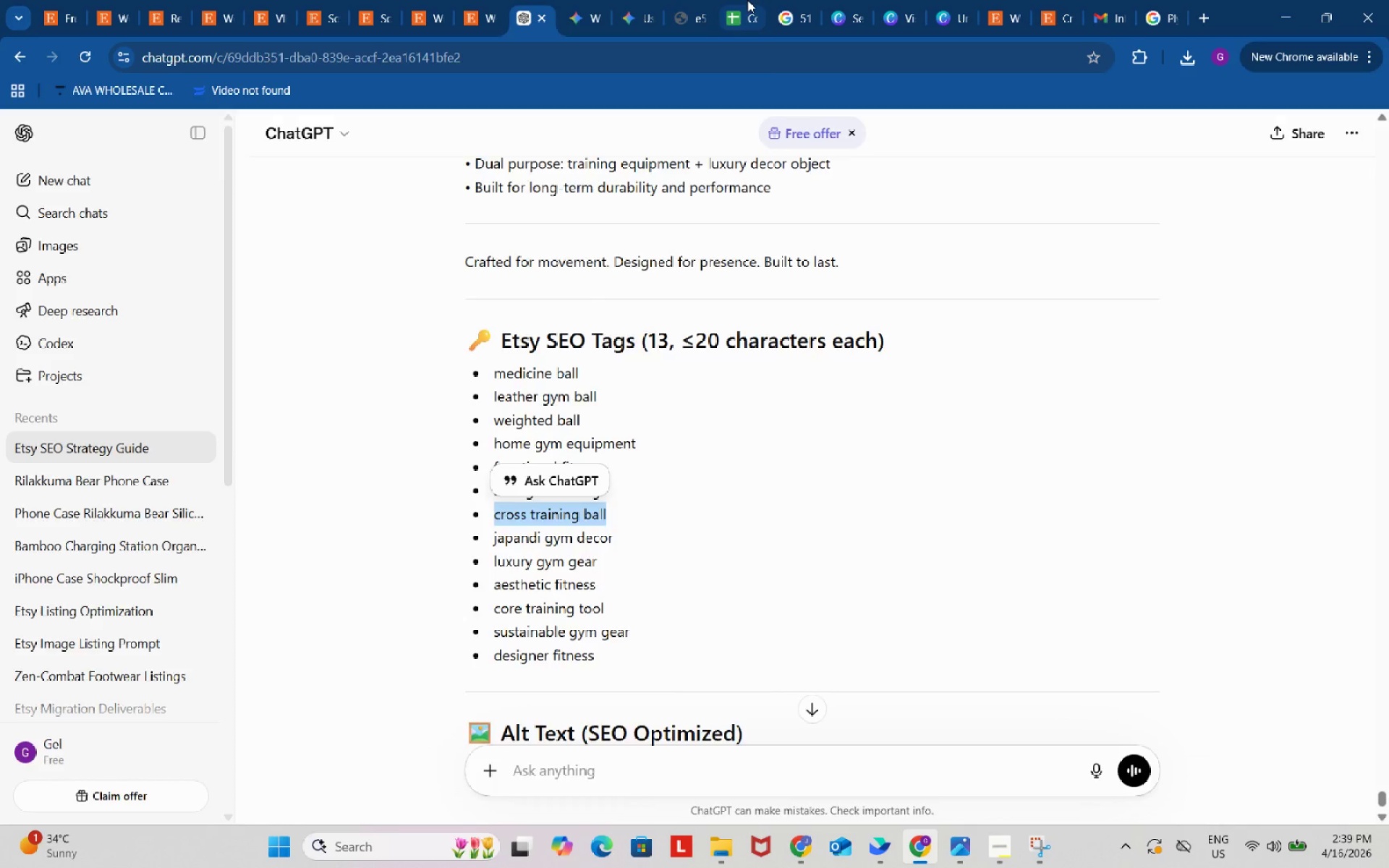 
left_click([747, 0])
 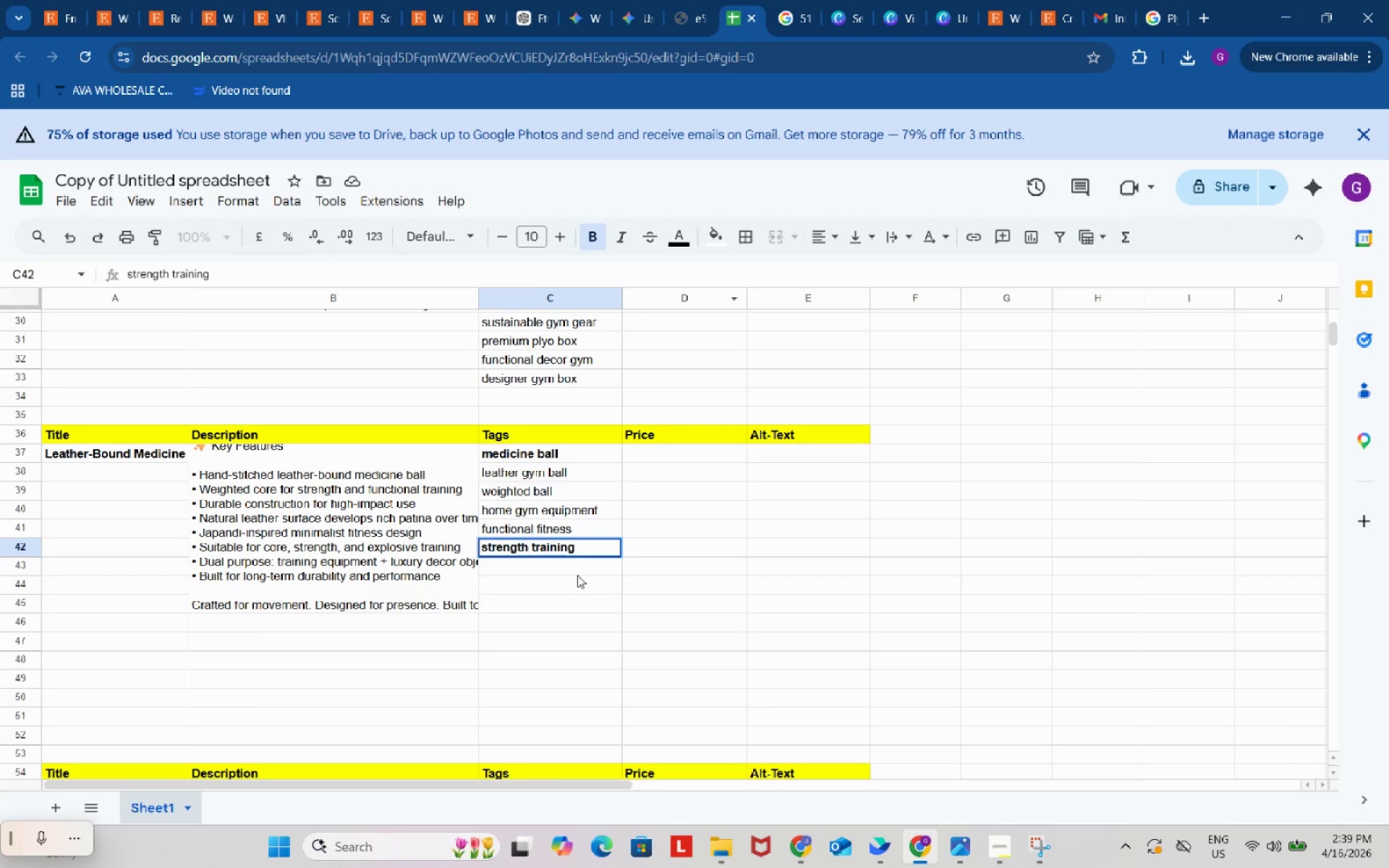 
left_click([576, 572])
 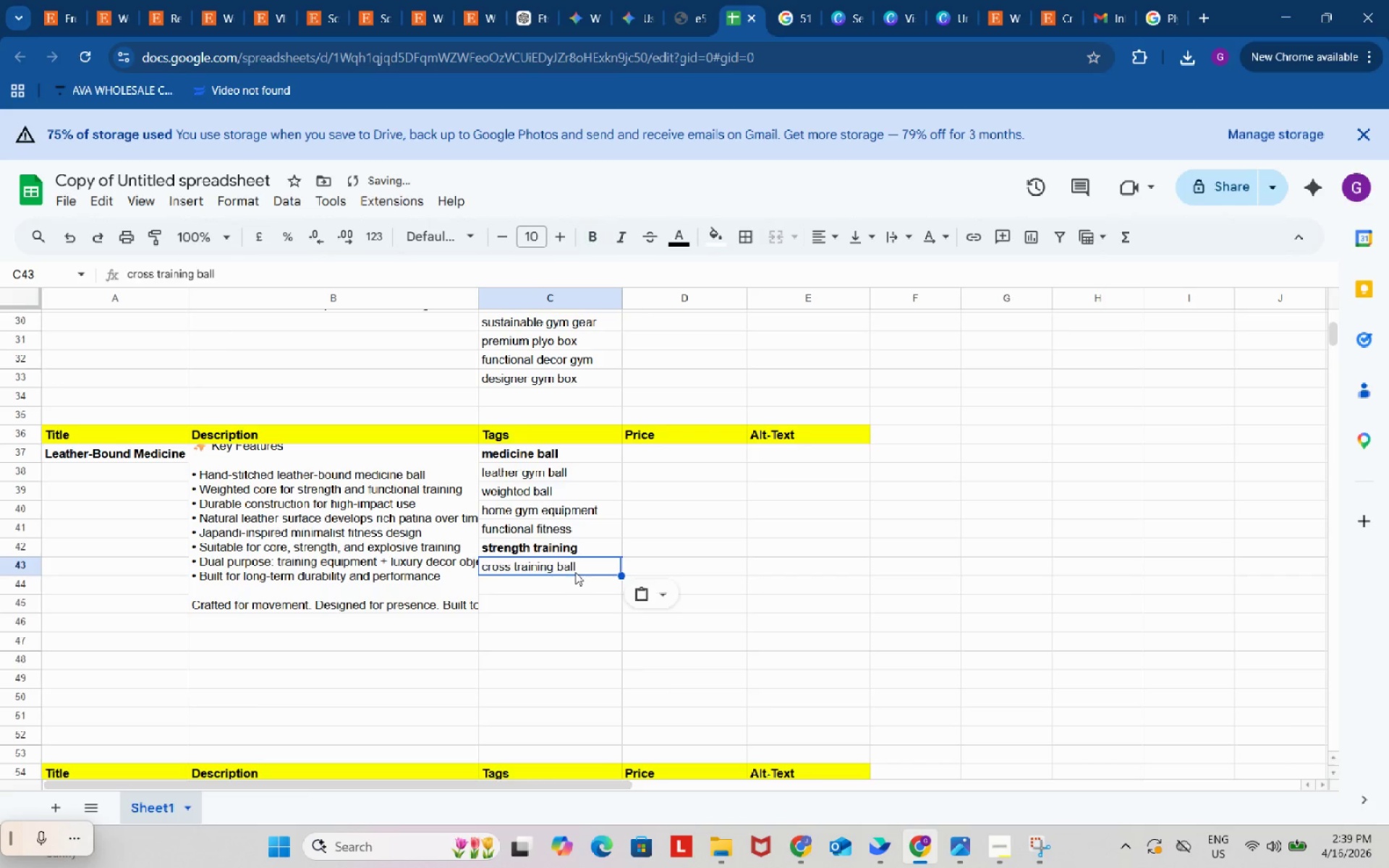 
key(Control+ControlLeft)
 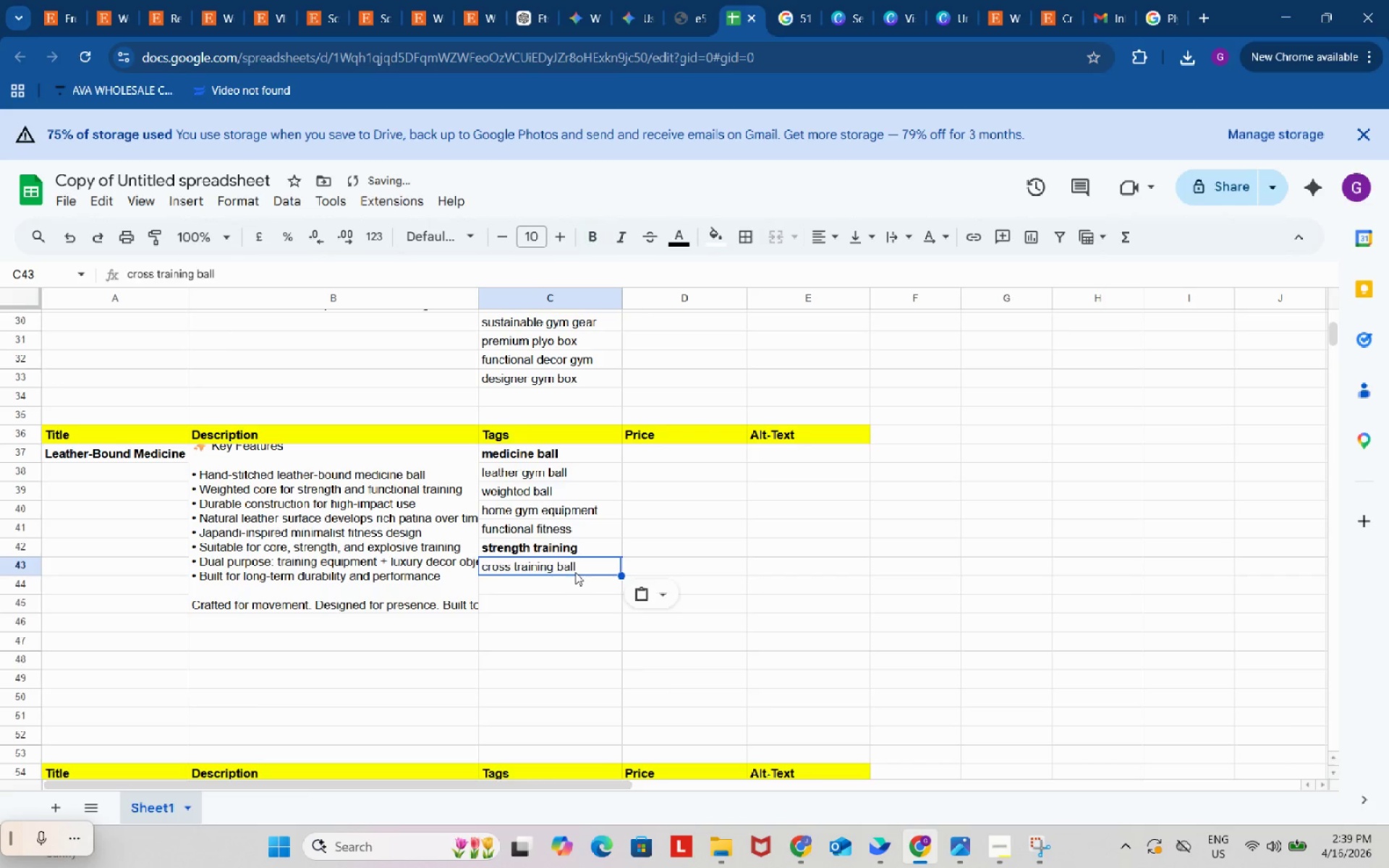 
key(Control+V)
 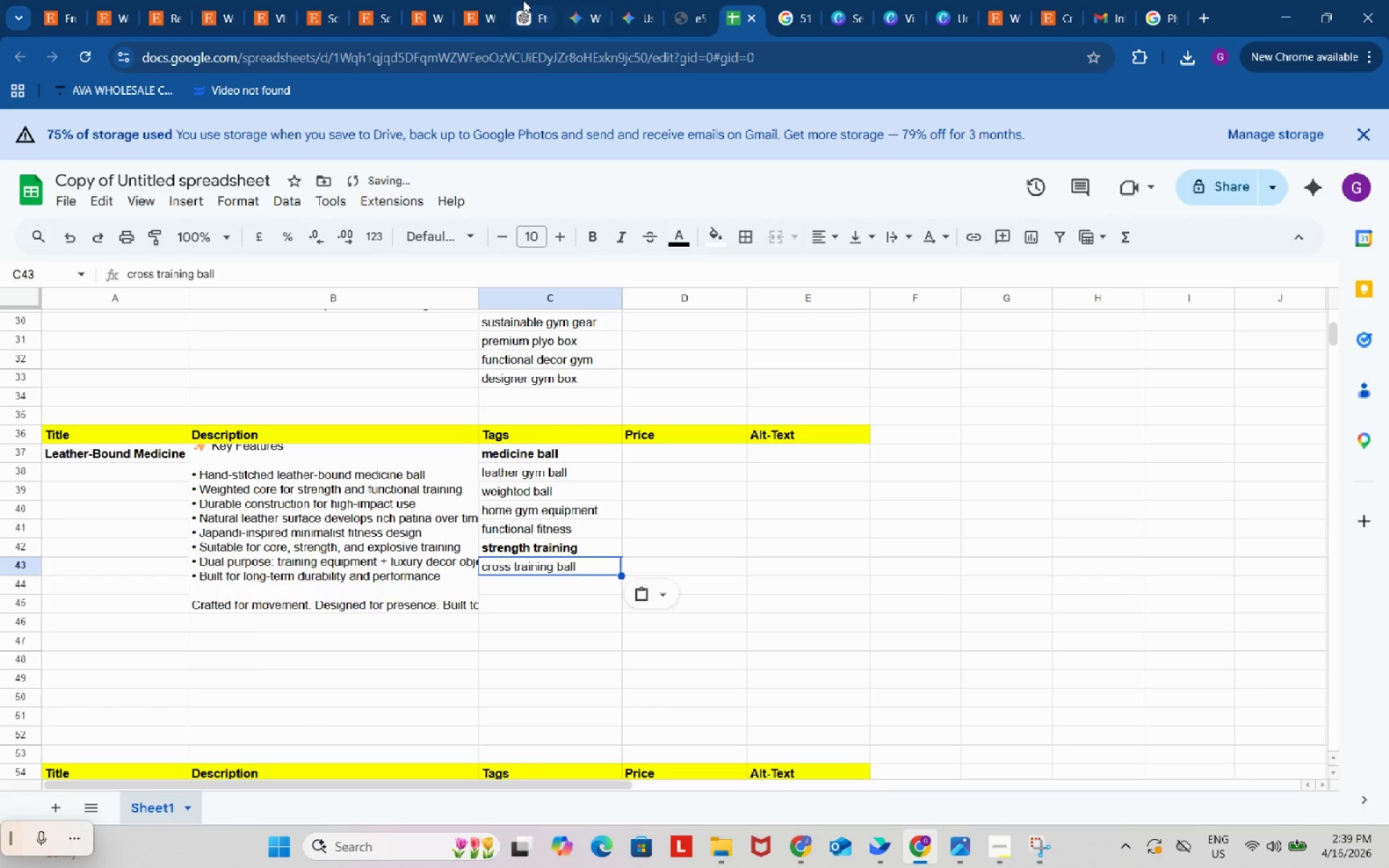 
left_click([520, 0])
 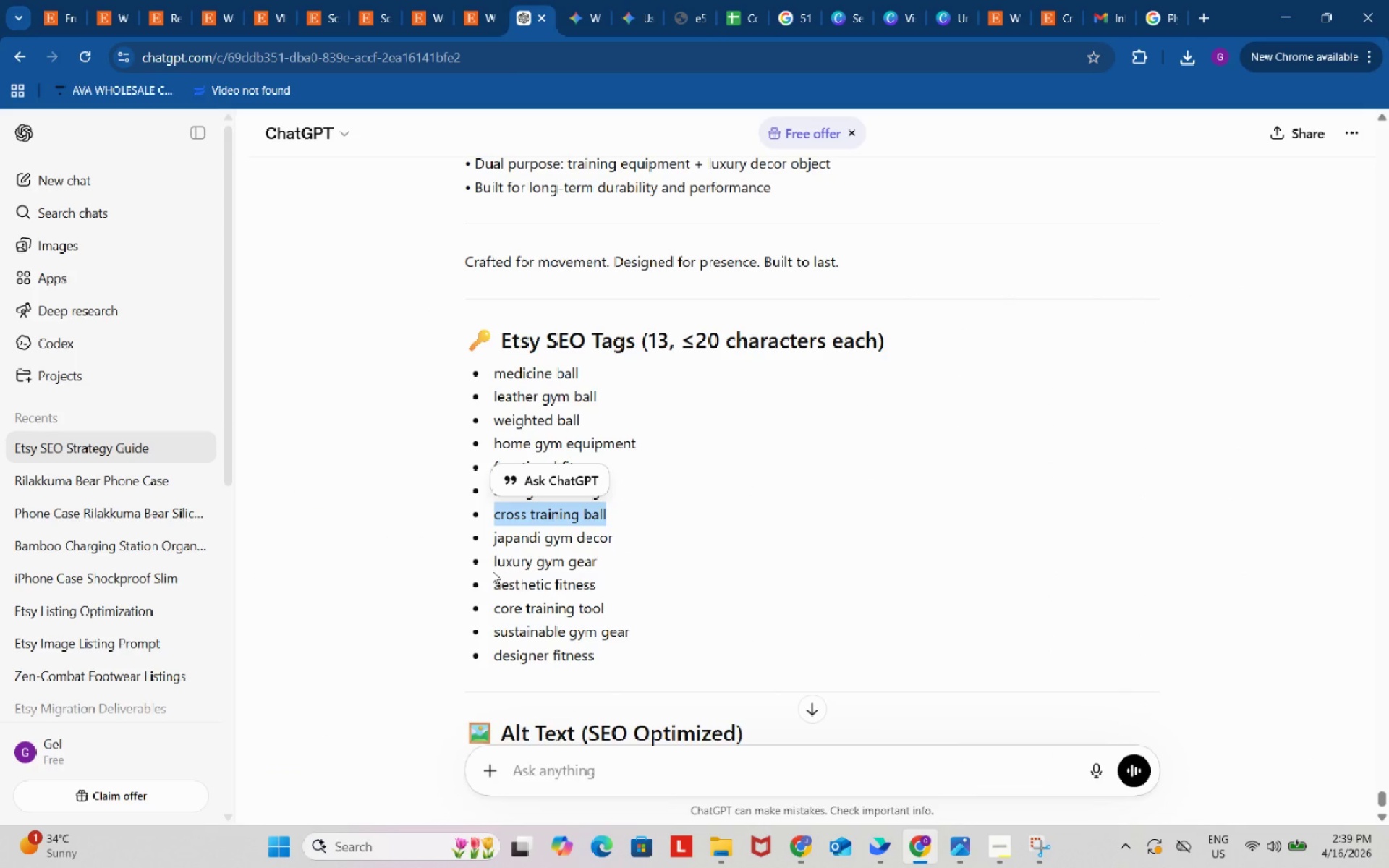 
left_click_drag(start_coordinate=[490, 567], to_coordinate=[601, 566])
 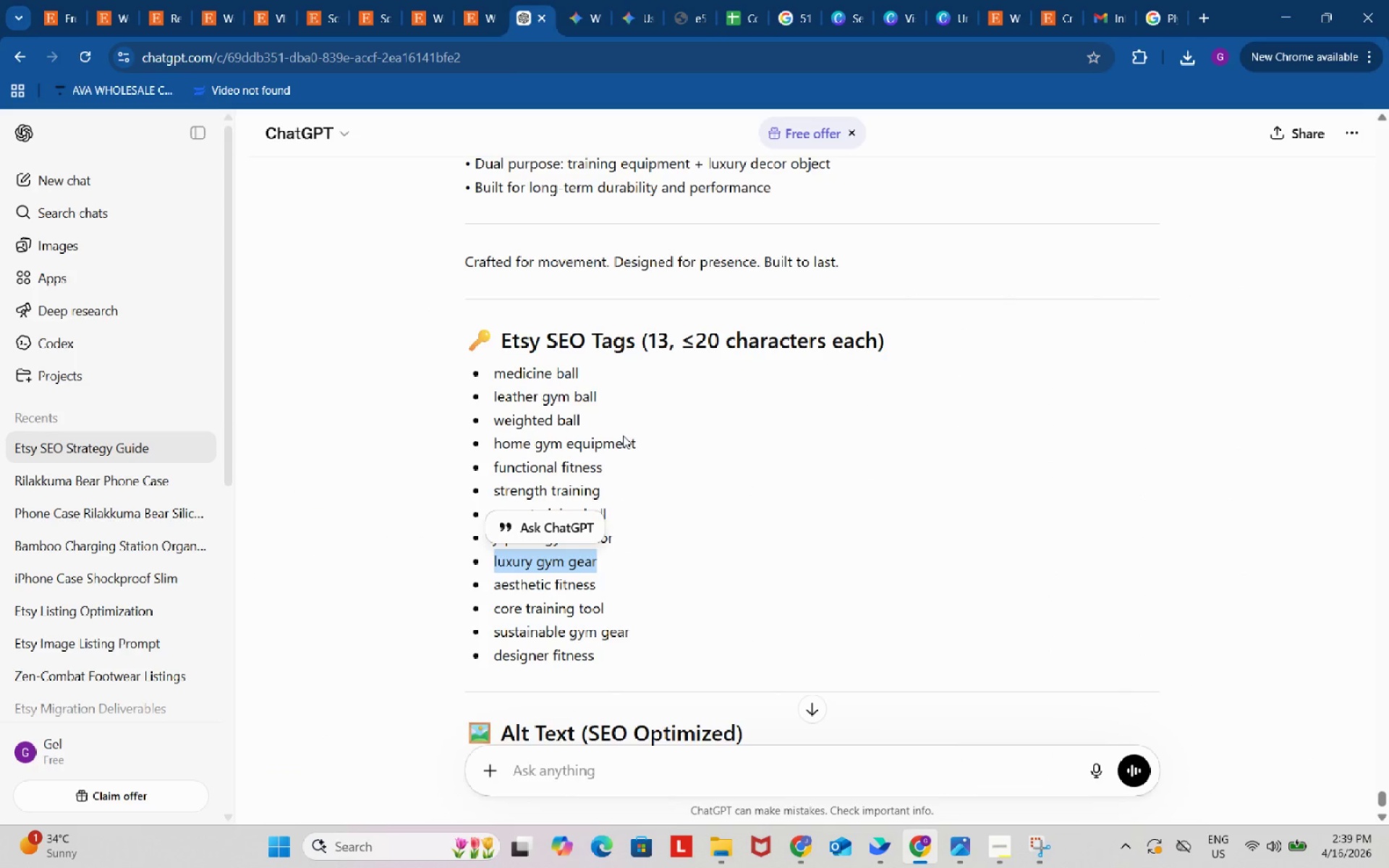 
key(Control+ControlLeft)
 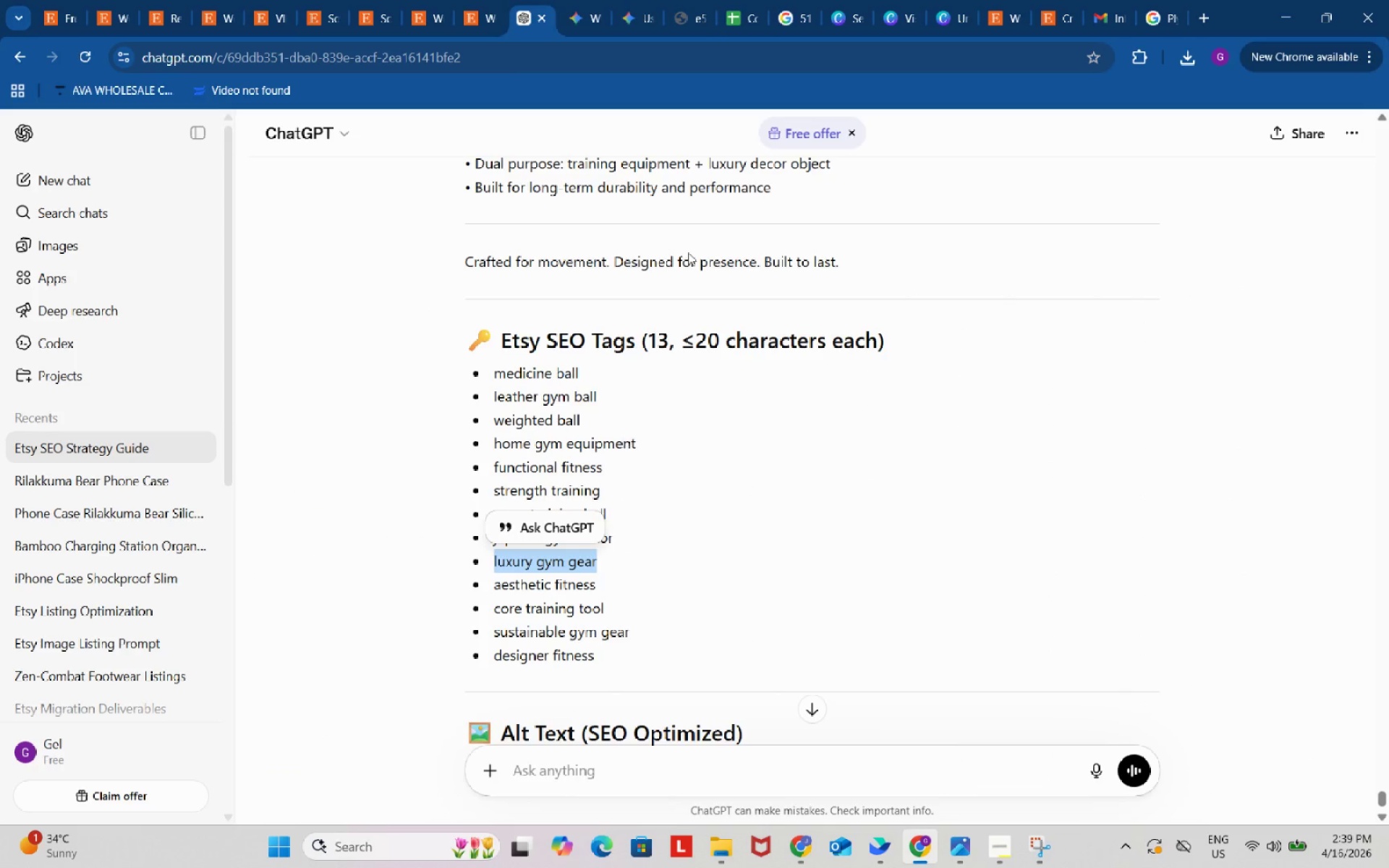 
key(Control+C)
 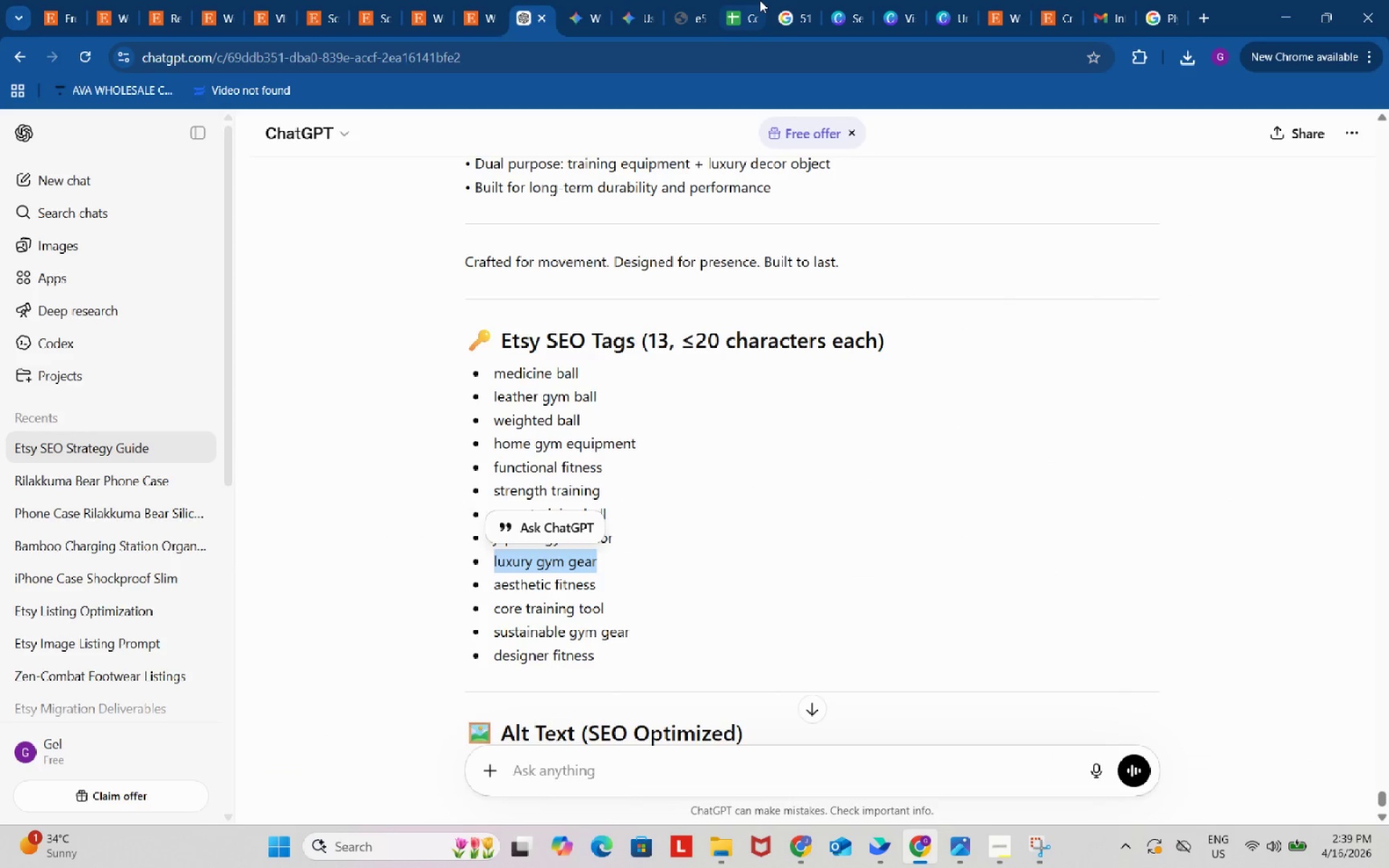 
left_click([760, 0])
 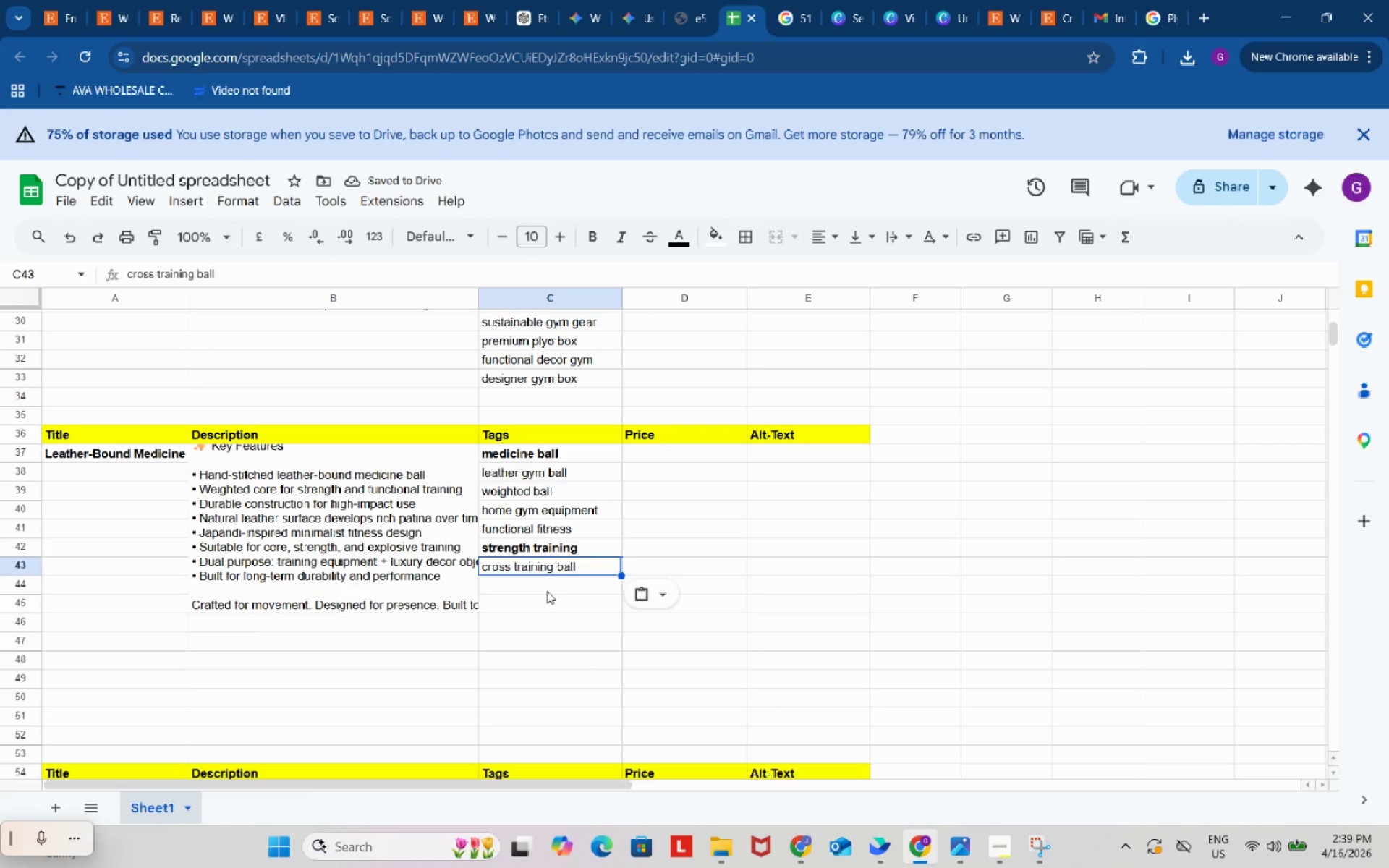 
left_click([547, 591])
 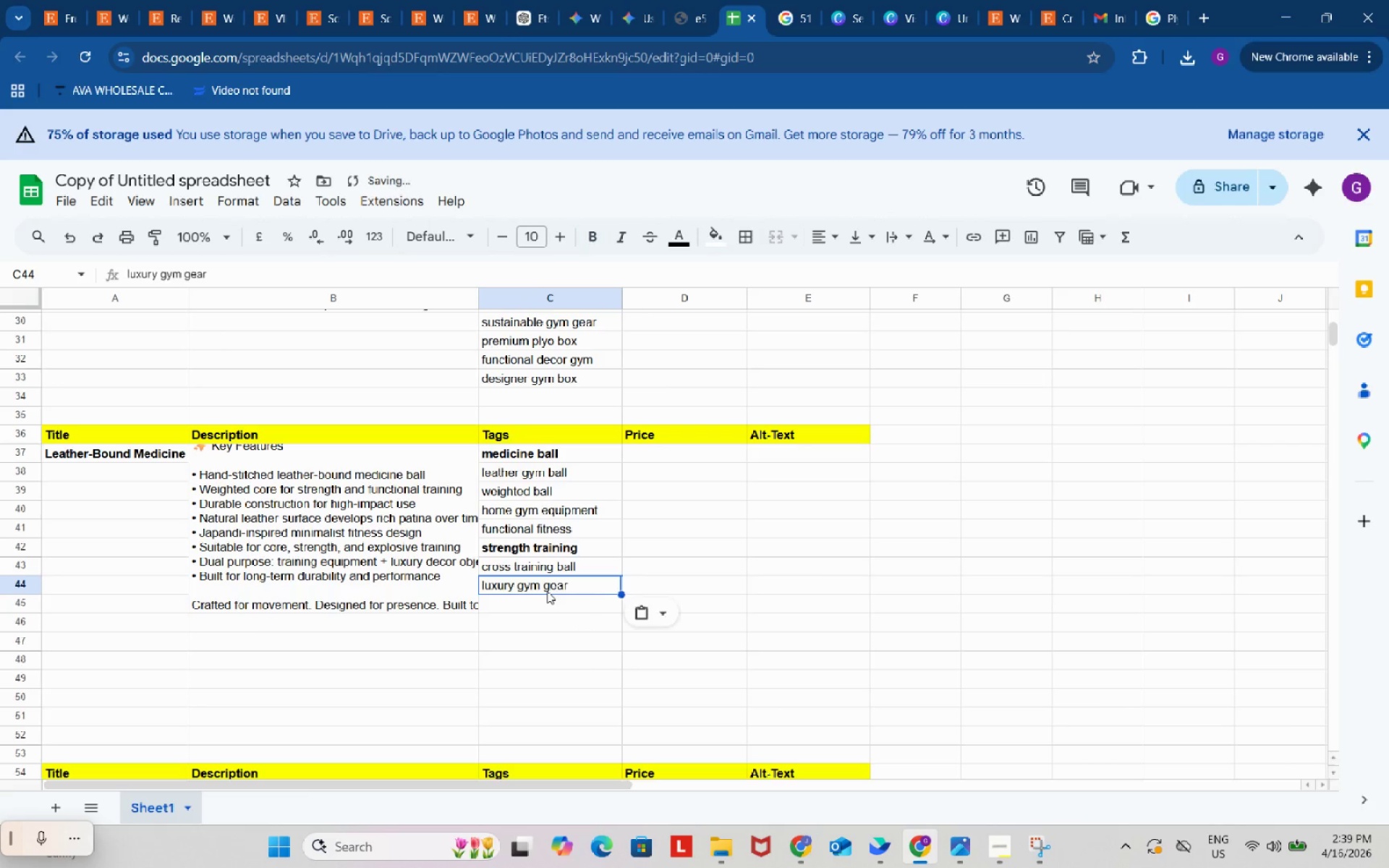 
key(Control+ControlLeft)
 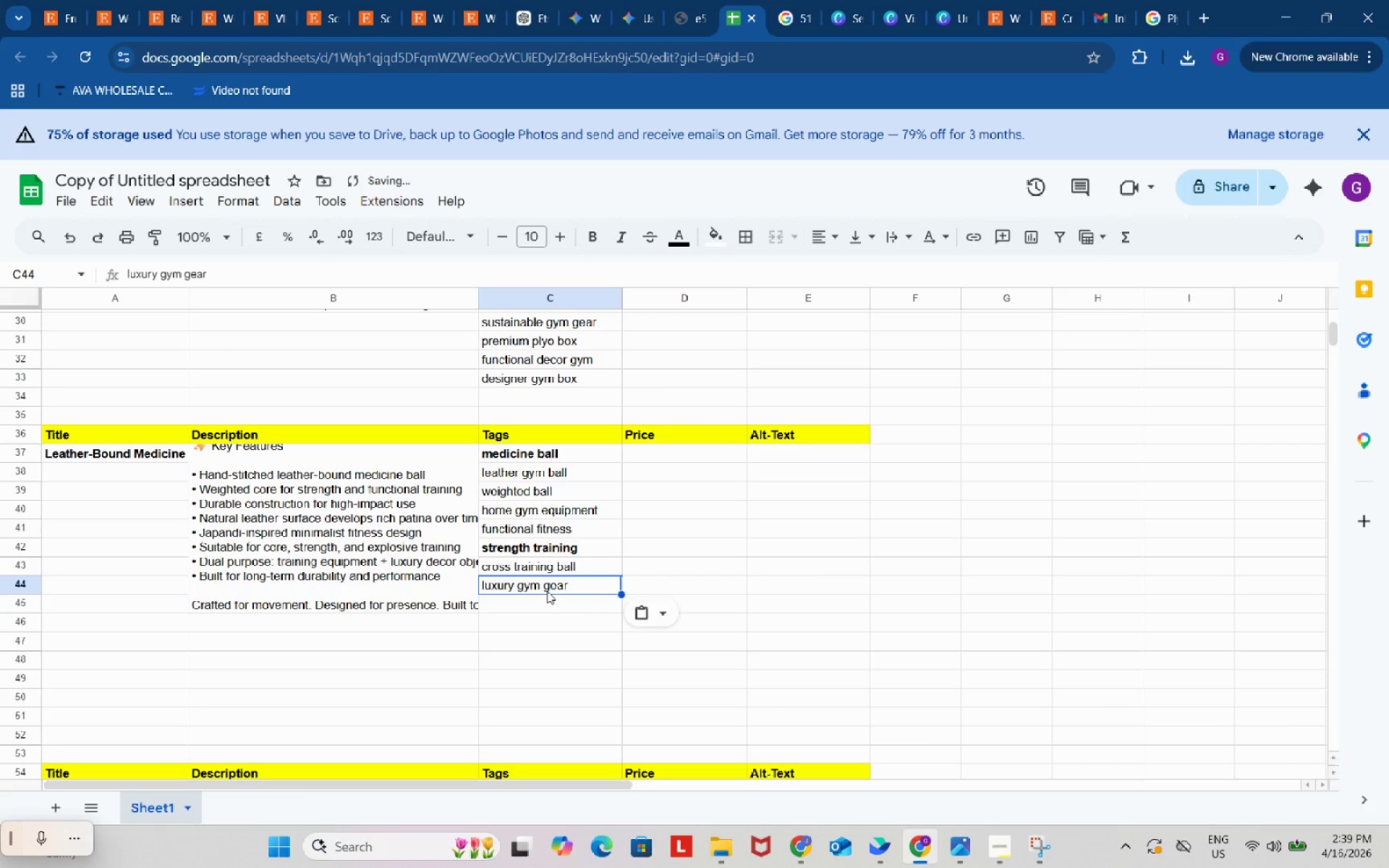 
key(Control+V)
 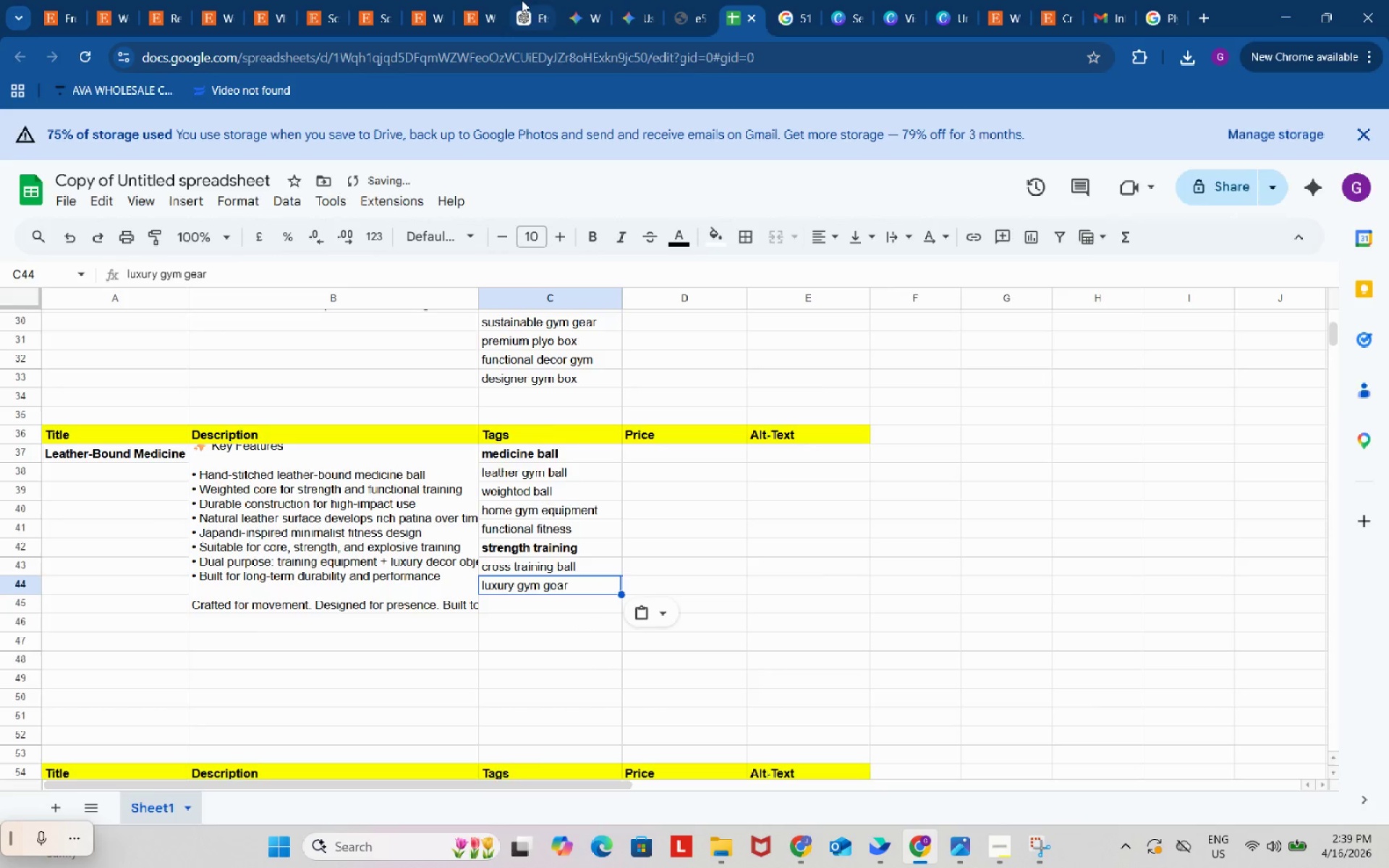 
left_click([522, 0])
 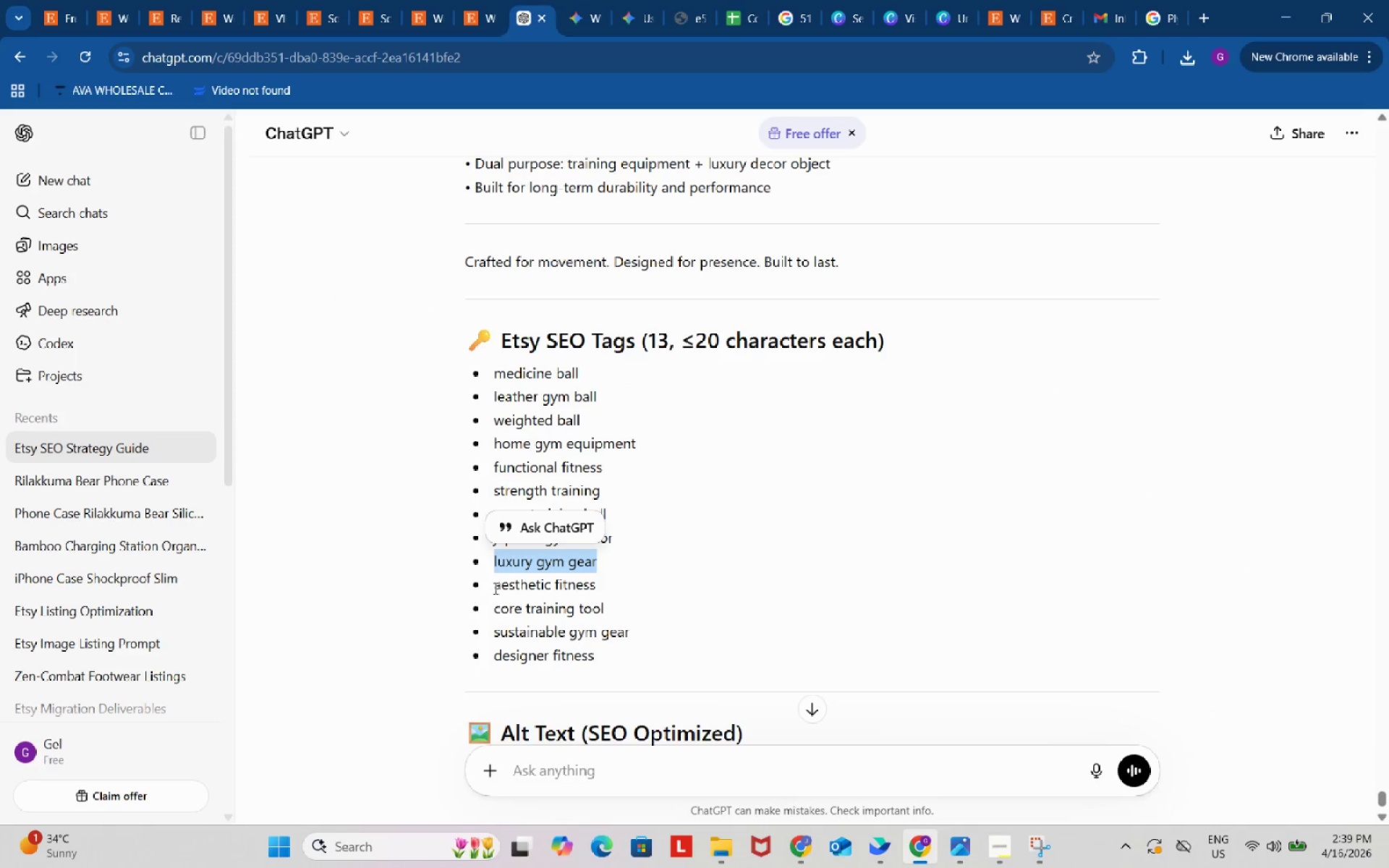 
left_click_drag(start_coordinate=[488, 586], to_coordinate=[625, 585])
 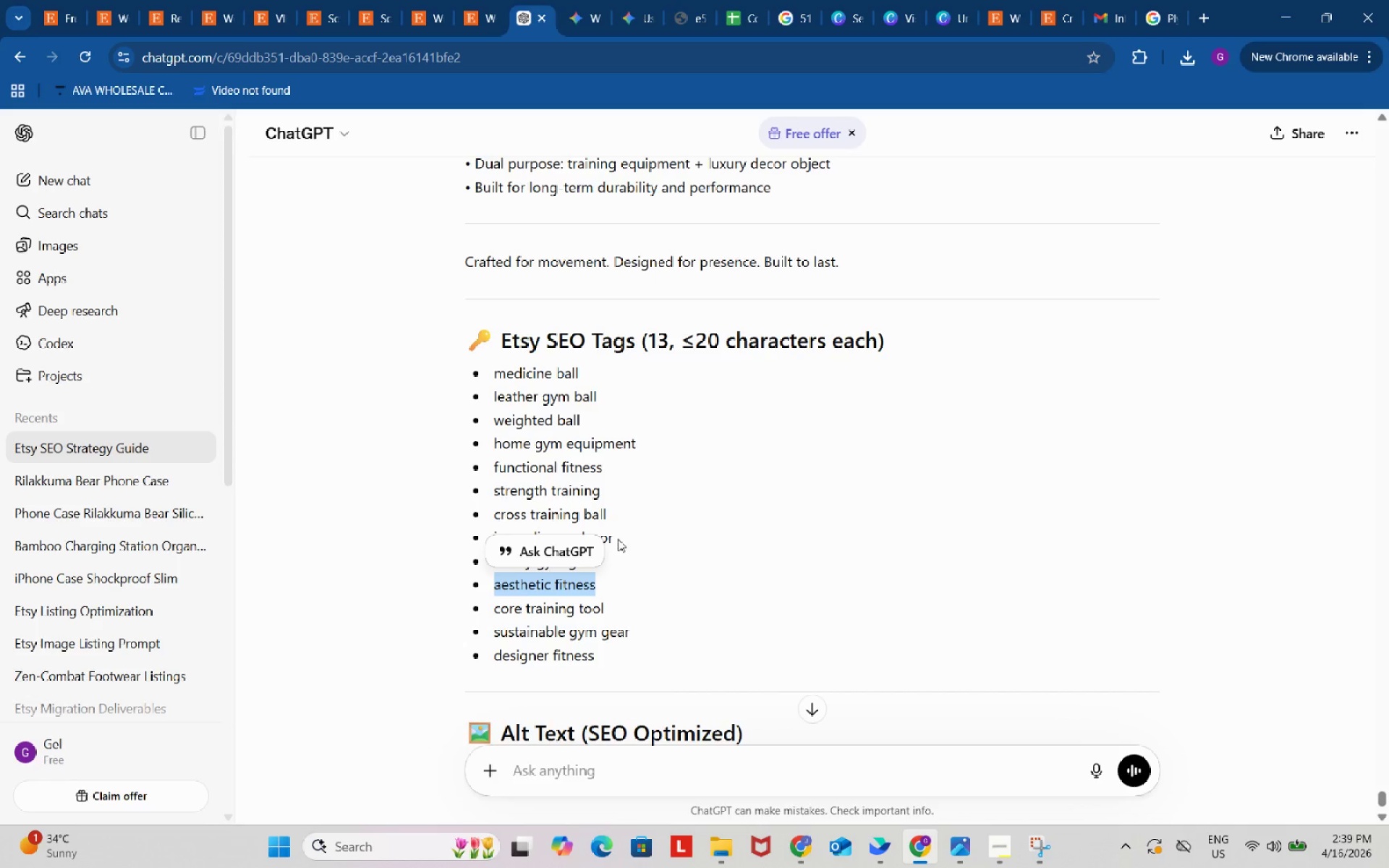 
key(Control+ControlLeft)
 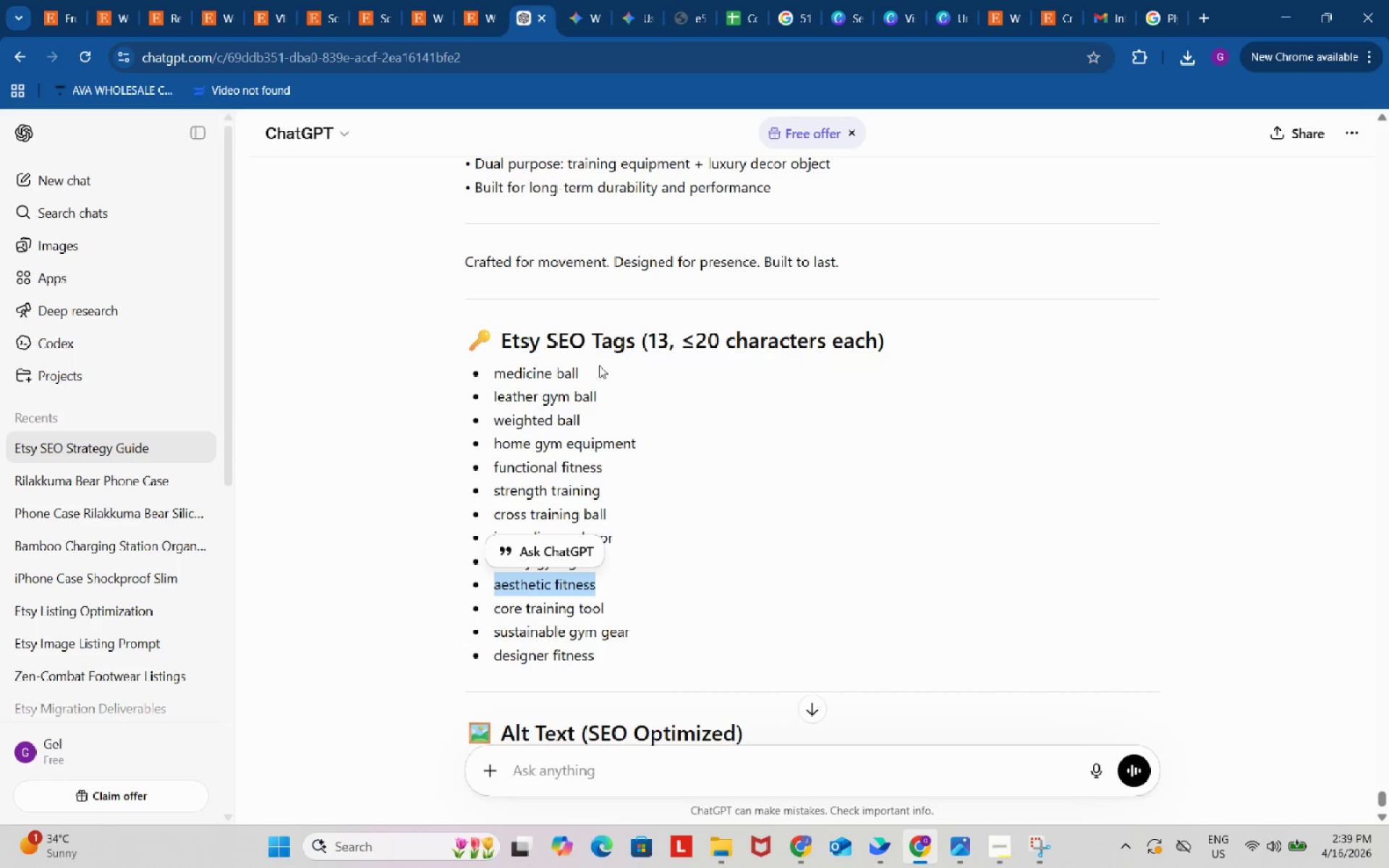 
key(Control+C)
 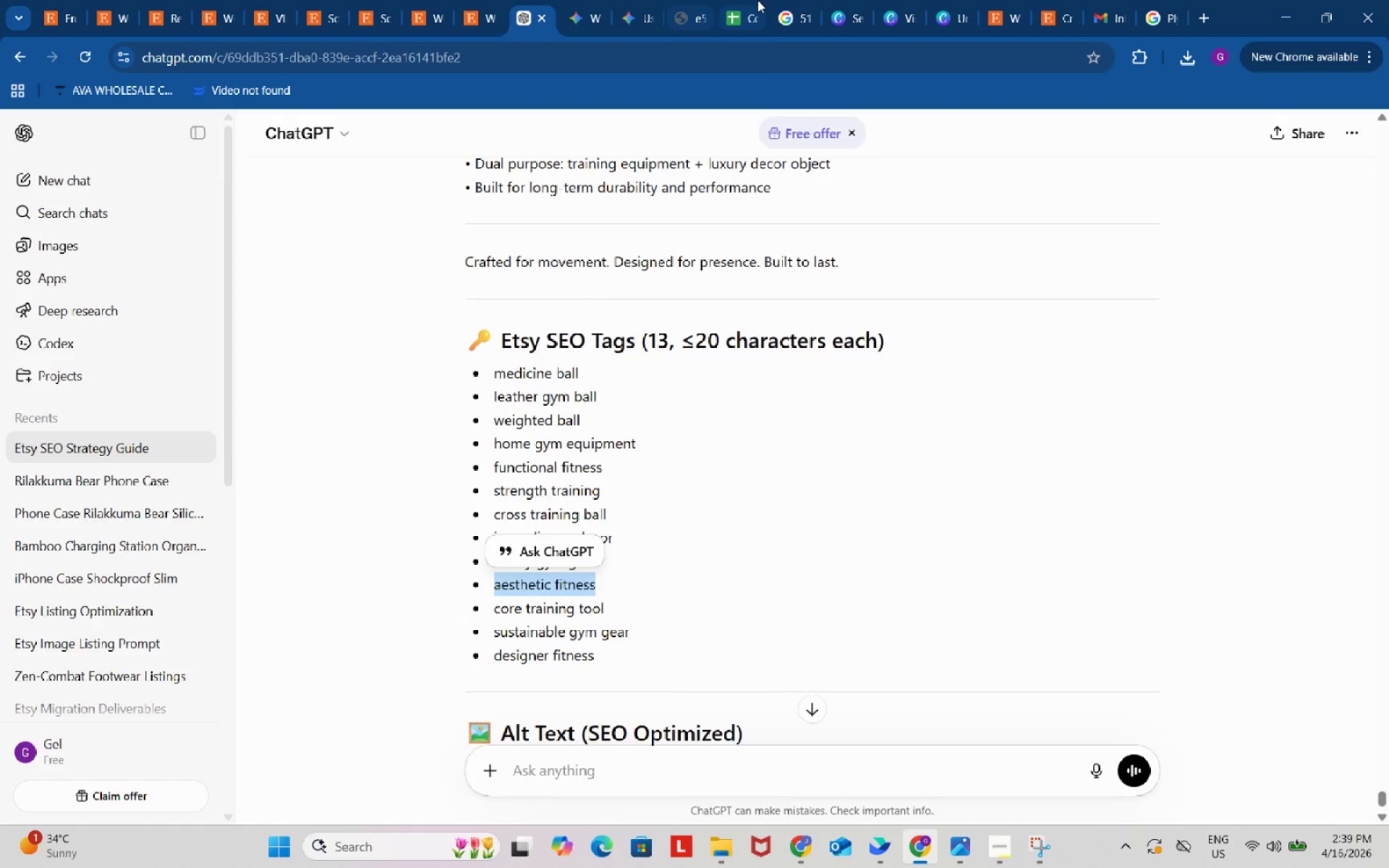 
left_click_drag(start_coordinate=[757, 0], to_coordinate=[755, 4])
 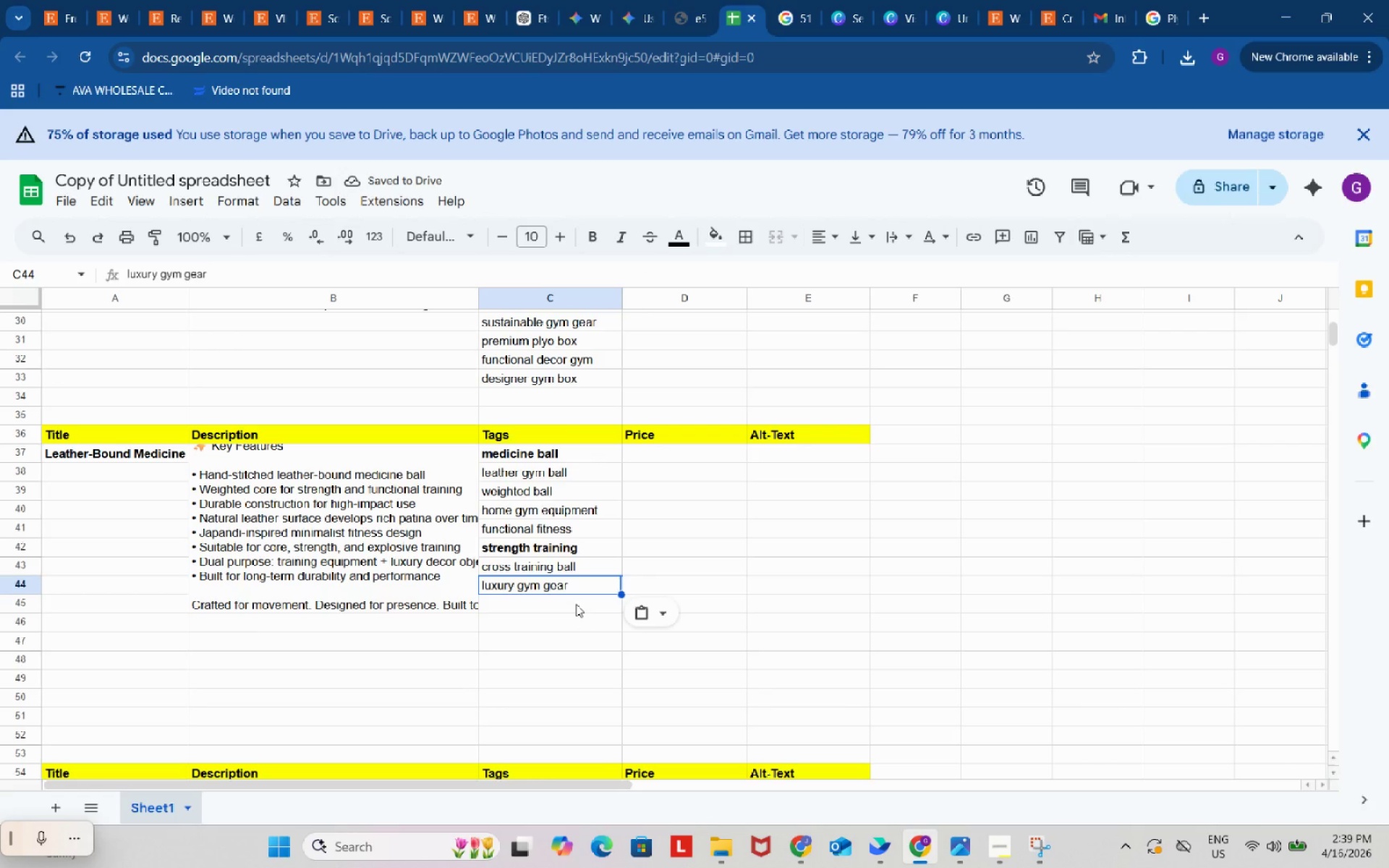 
left_click([576, 604])
 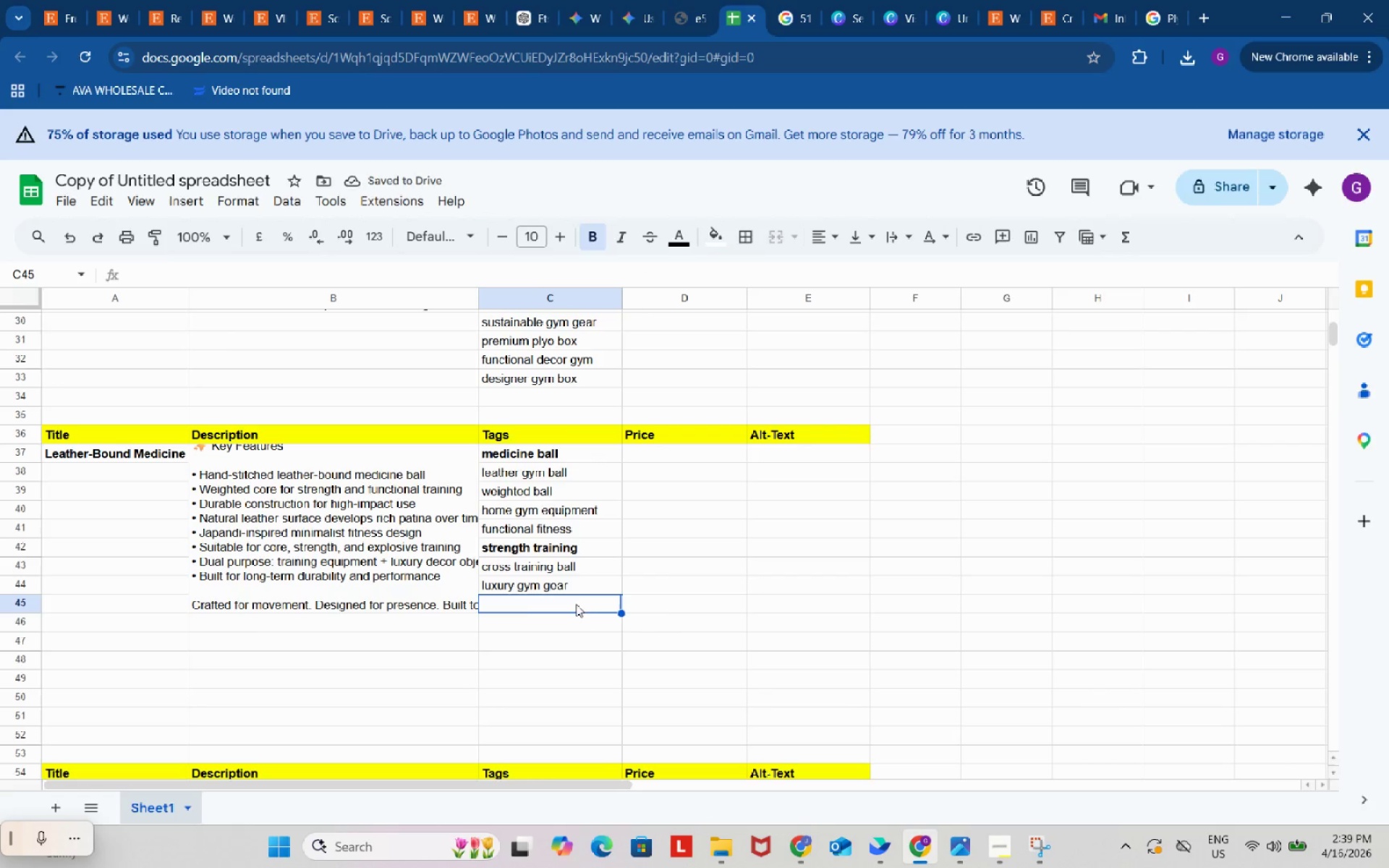 
key(Control+ControlLeft)
 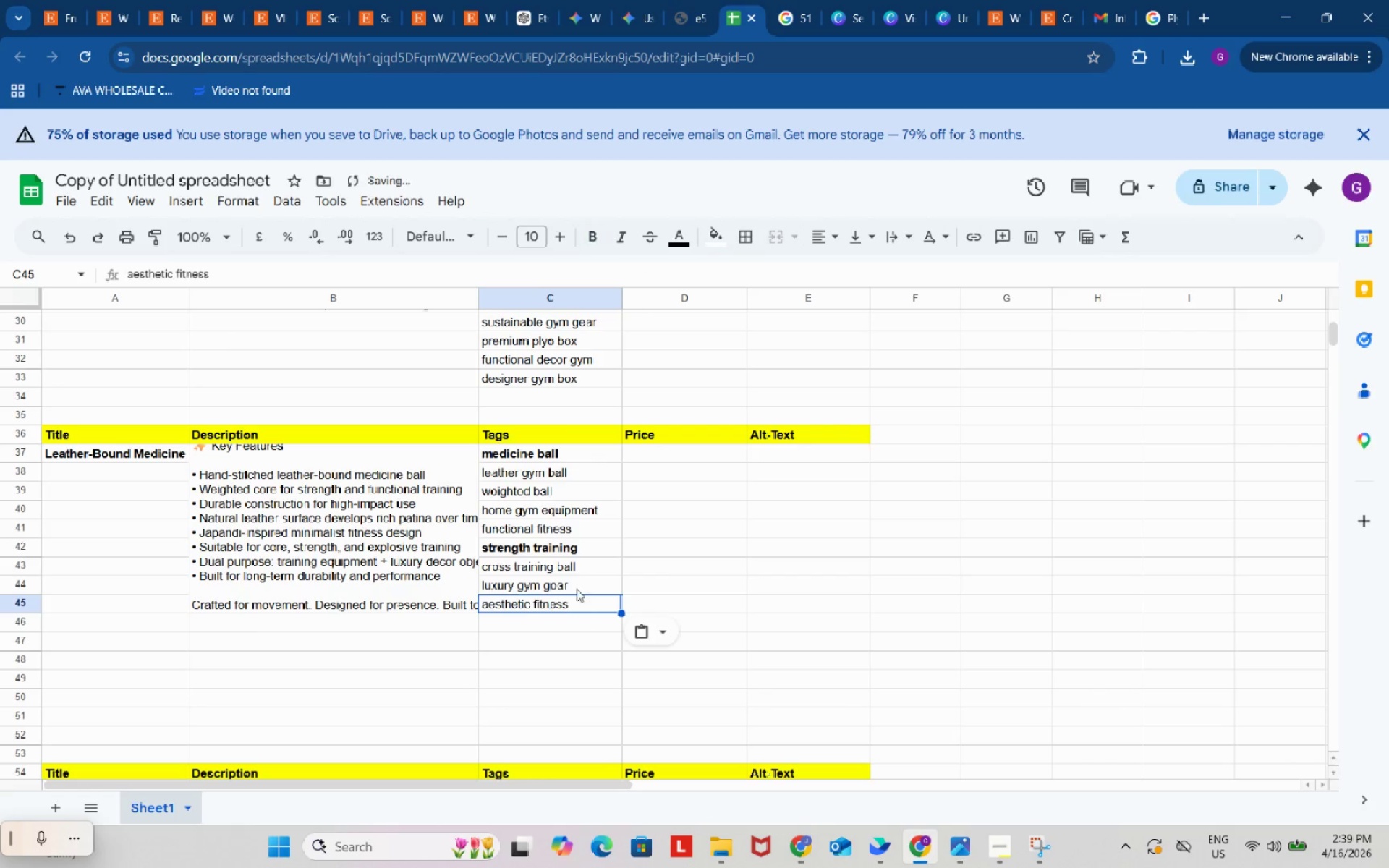 
key(Control+V)
 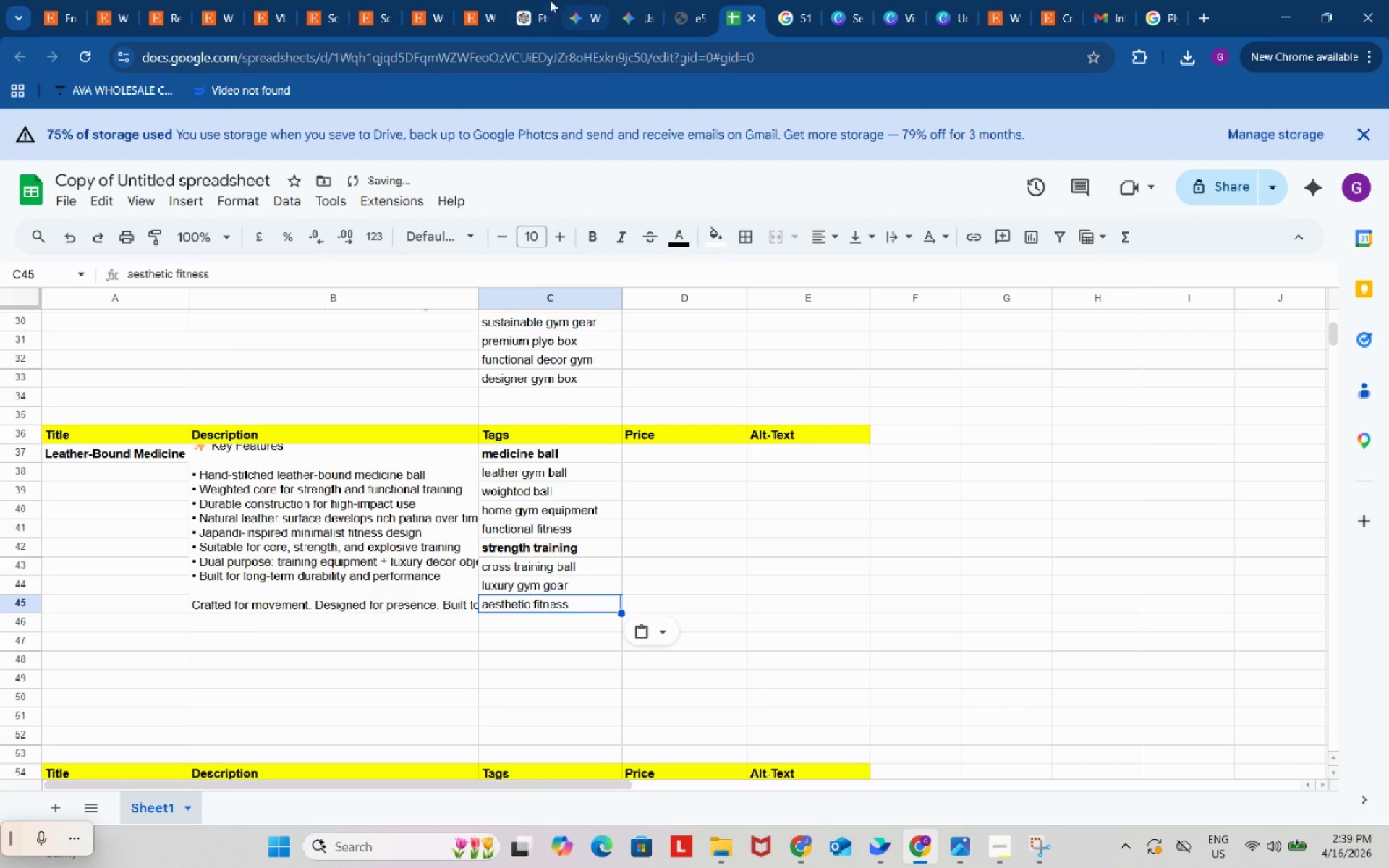 
left_click([546, 0])
 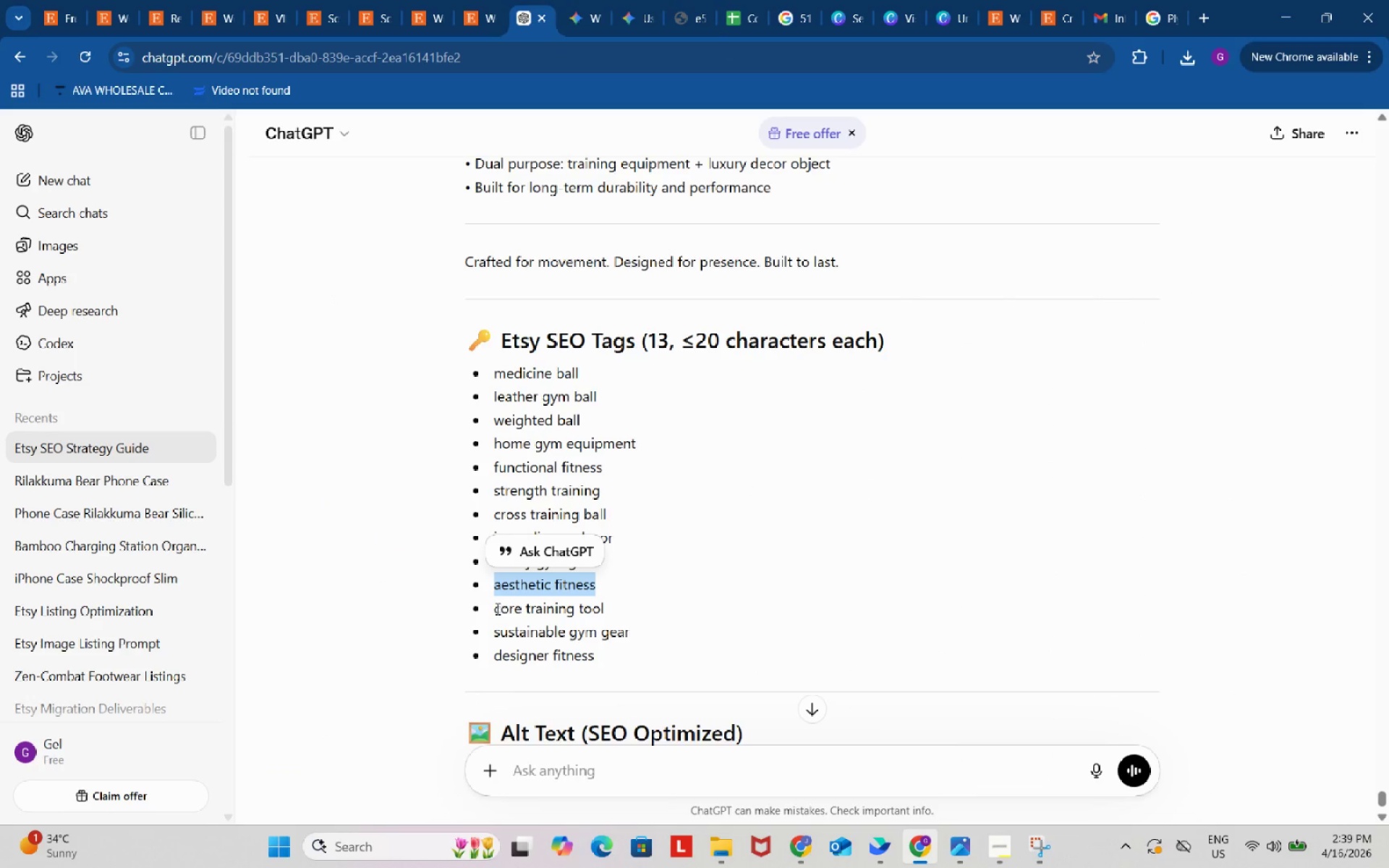 
left_click_drag(start_coordinate=[491, 612], to_coordinate=[624, 612])
 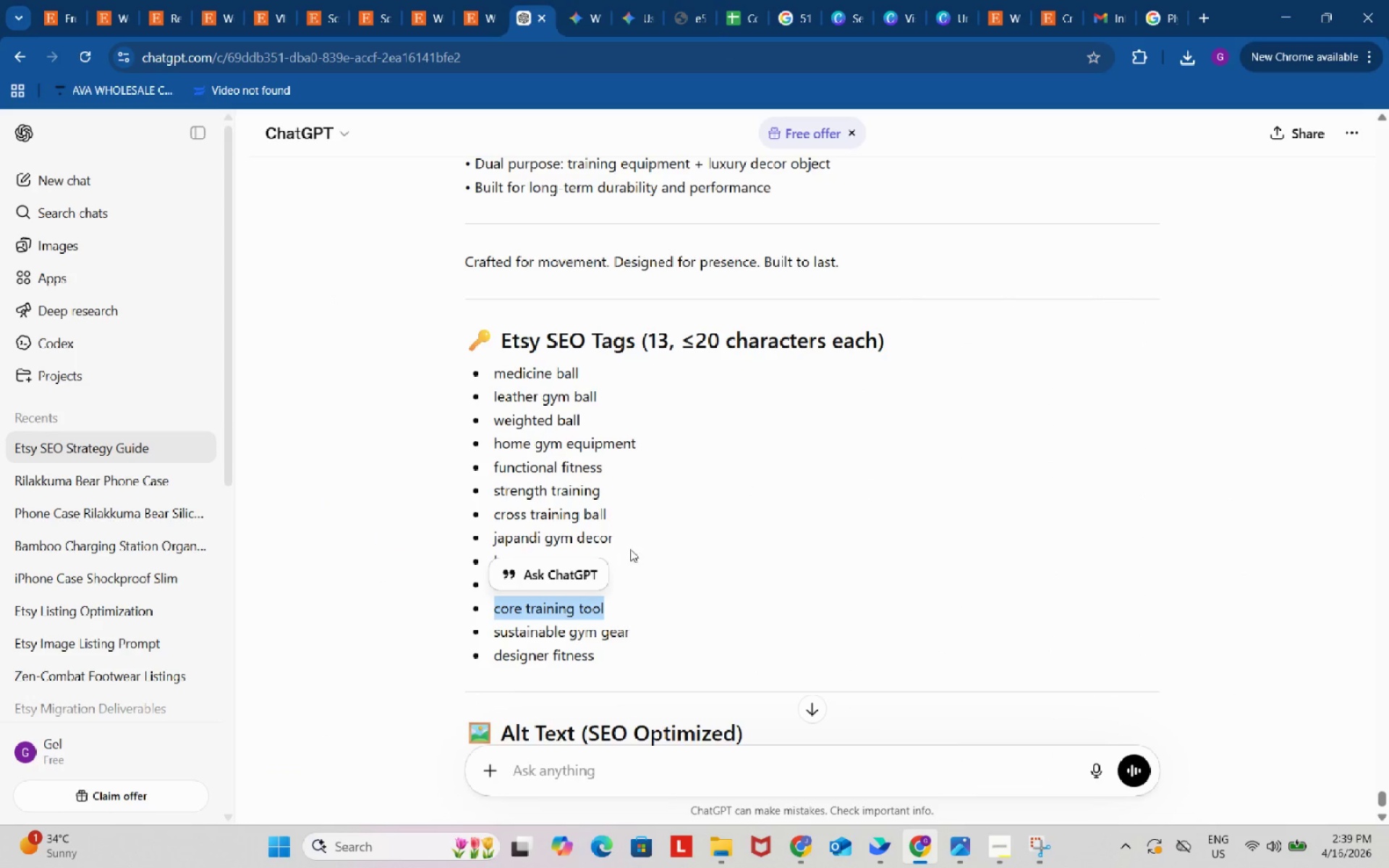 
key(Control+ControlLeft)
 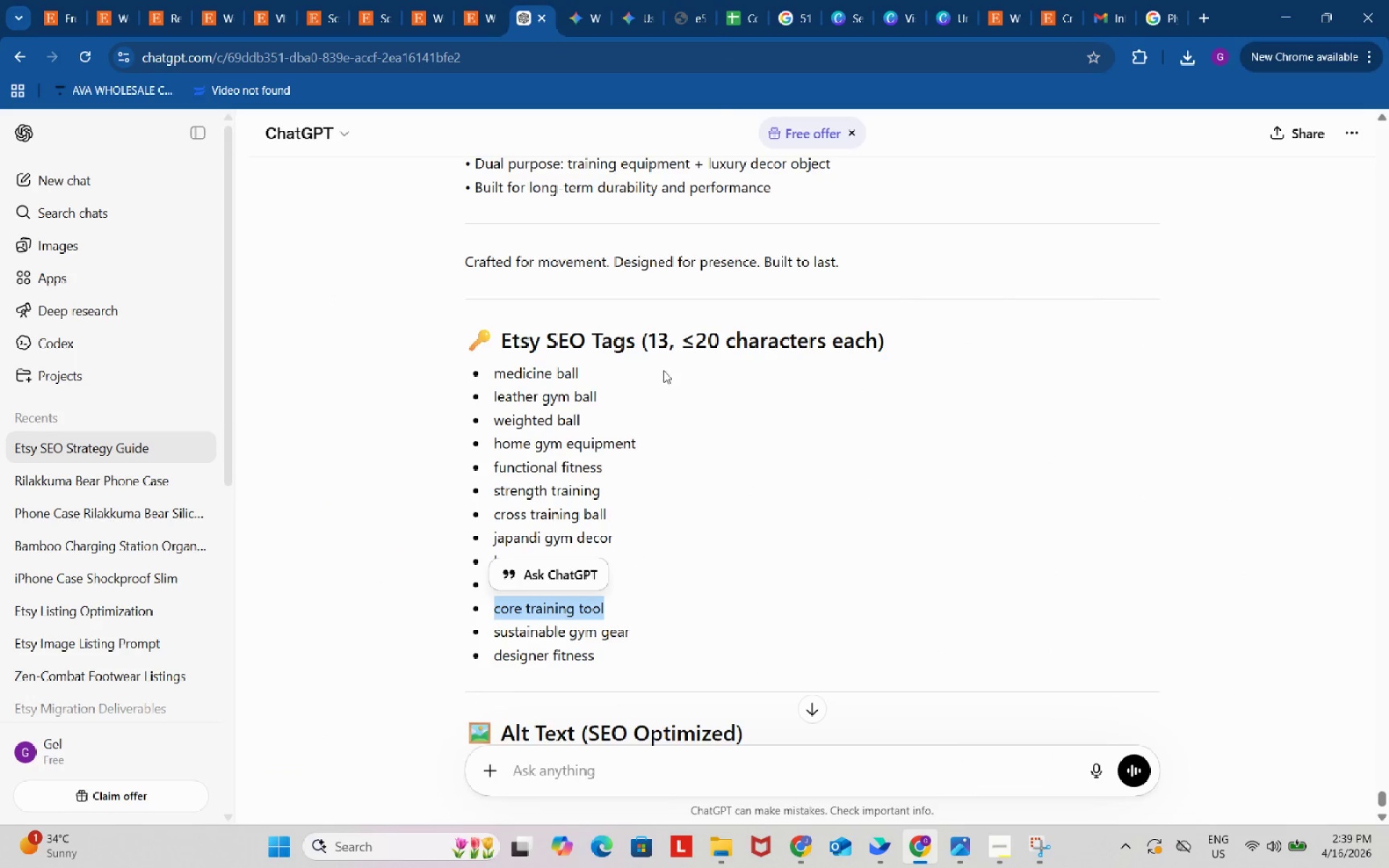 
key(Control+C)
 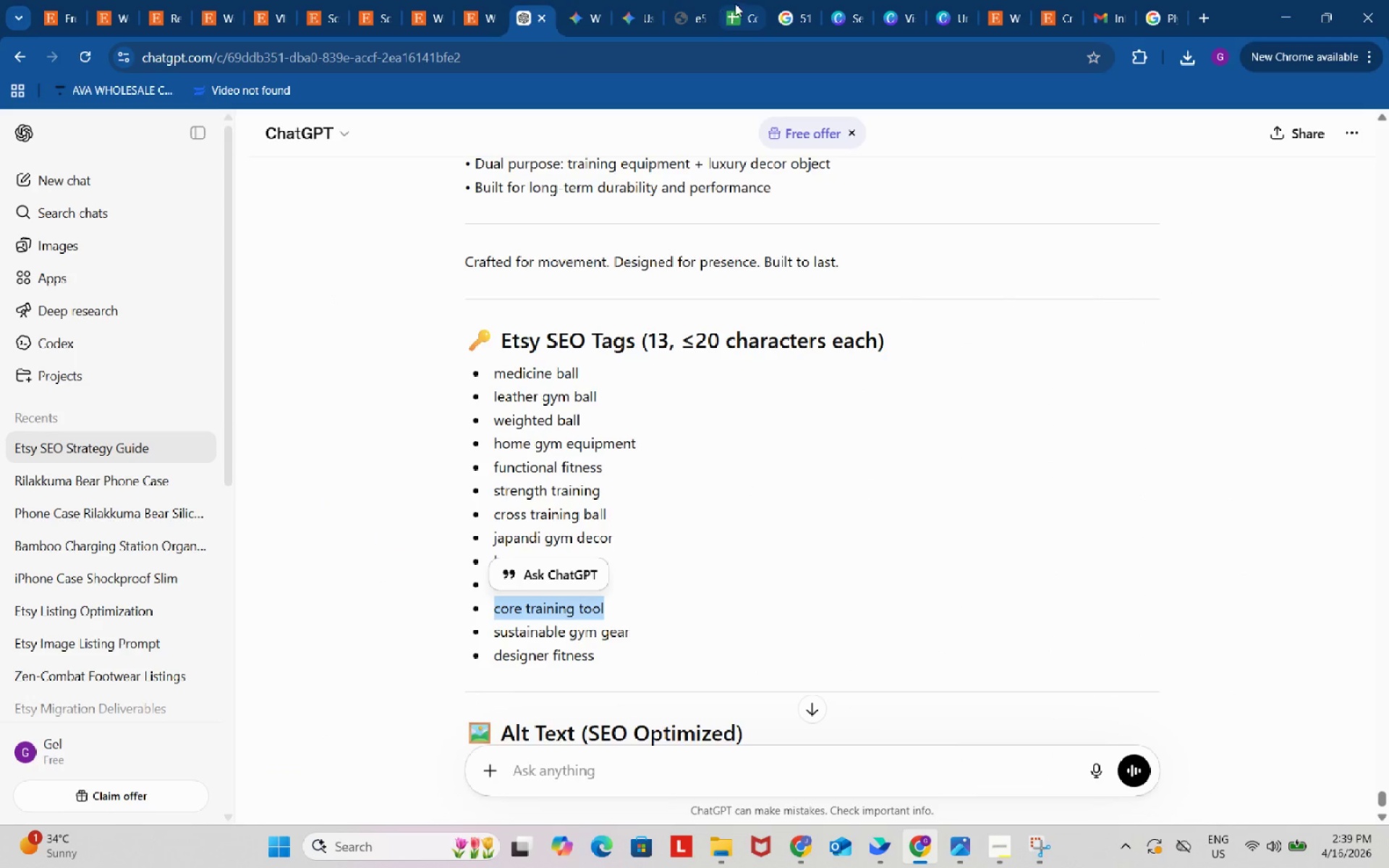 
left_click_drag(start_coordinate=[735, 4], to_coordinate=[734, 8])
 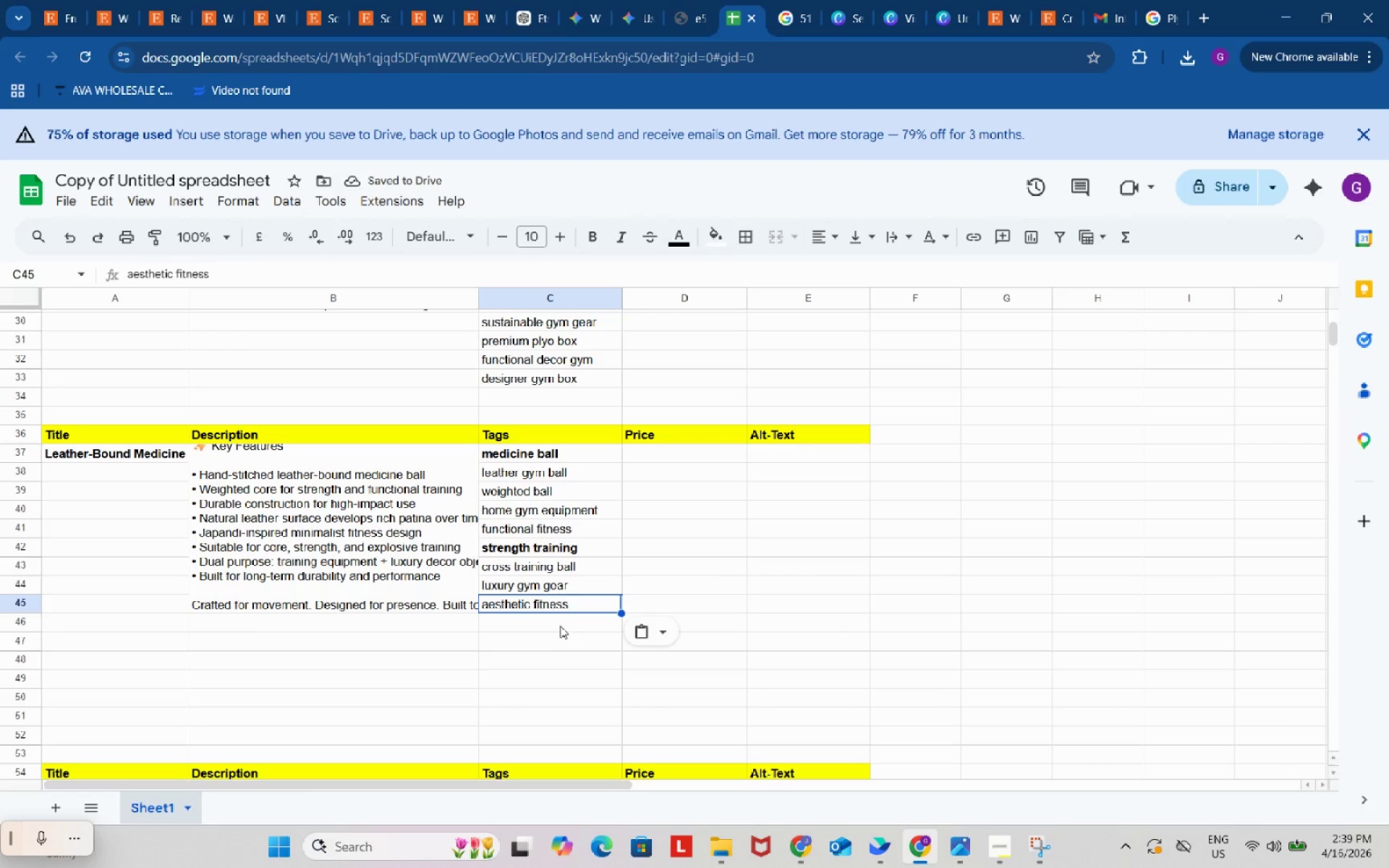 
left_click([560, 626])
 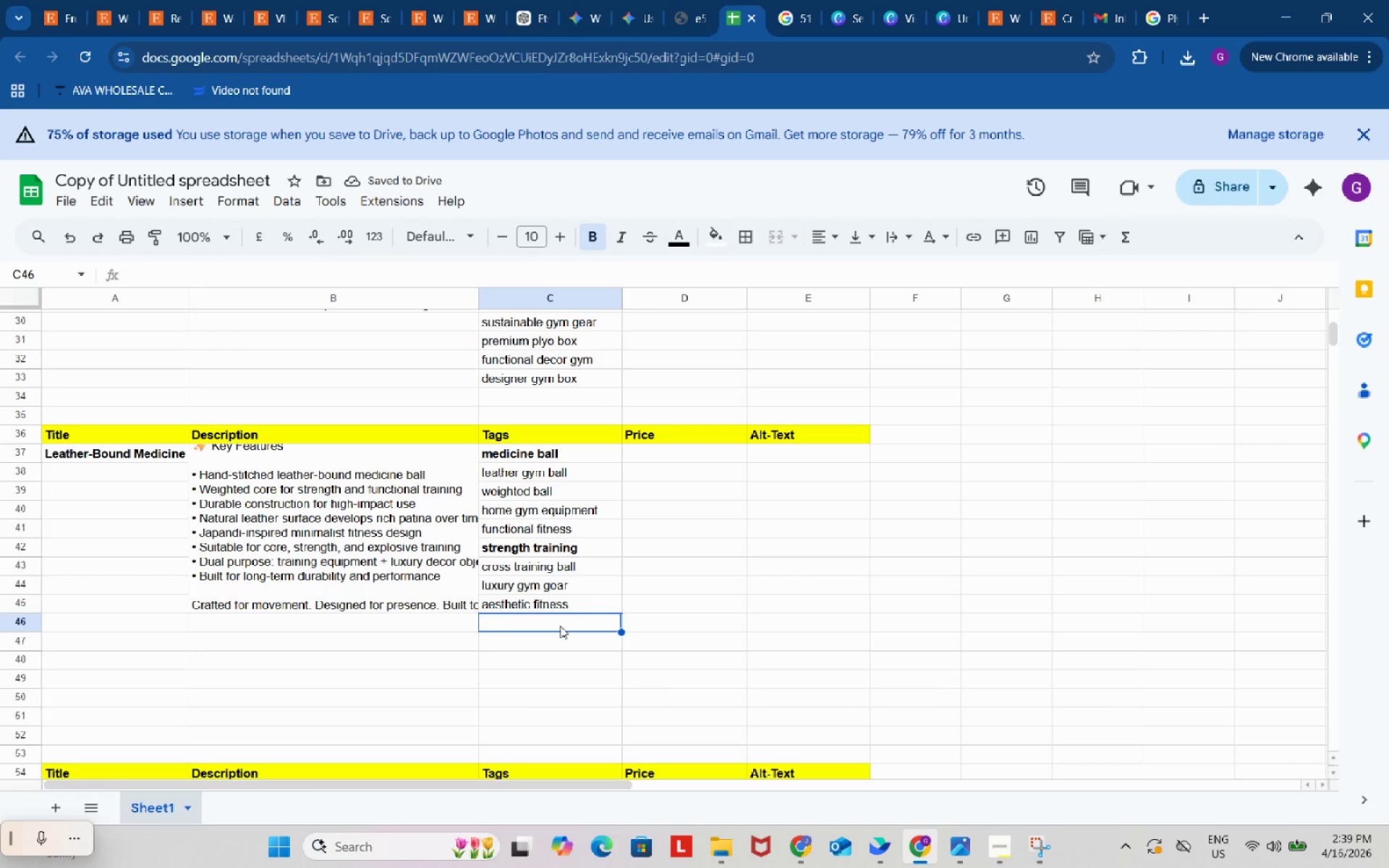 
key(Control+ControlLeft)
 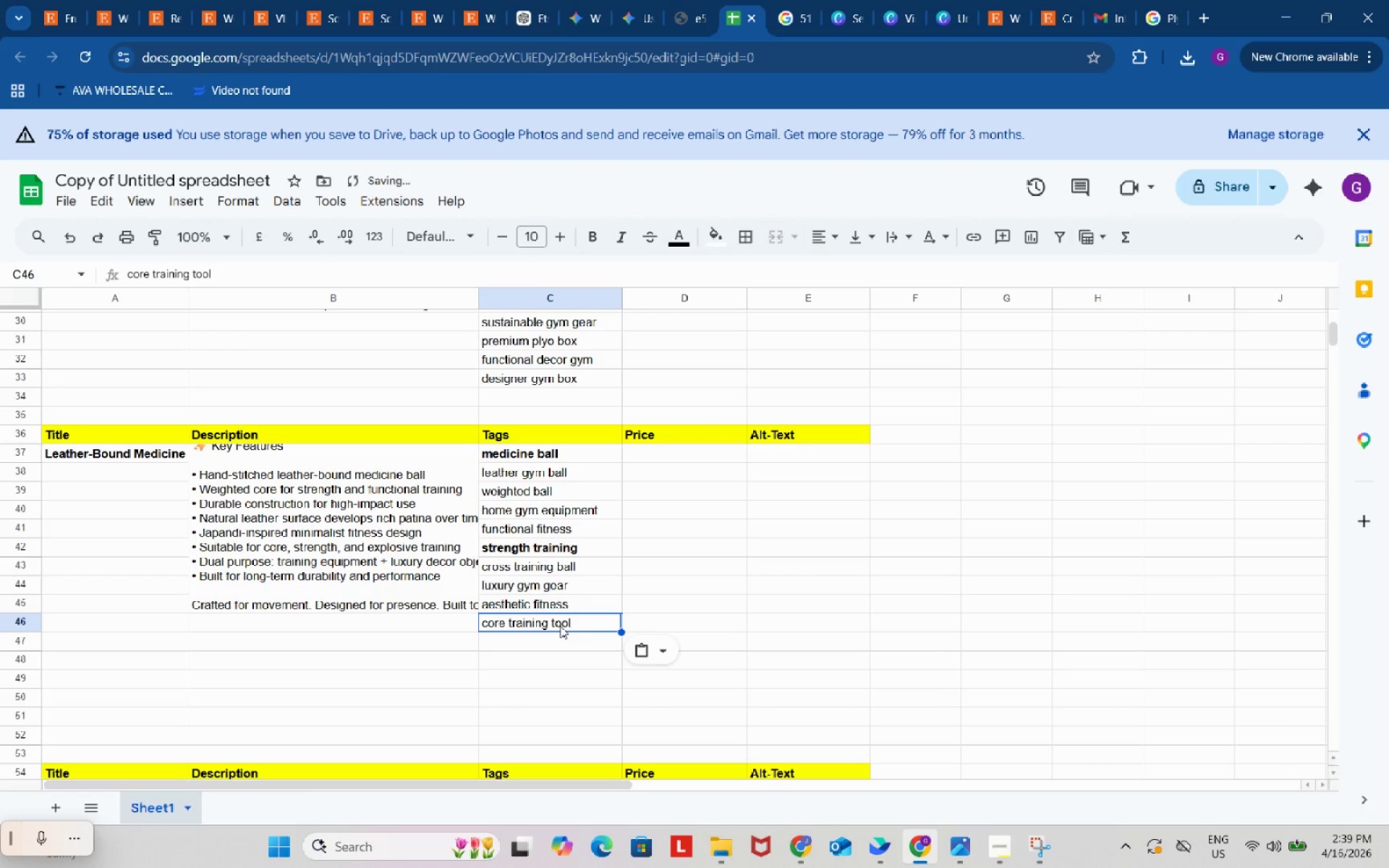 
key(Control+V)
 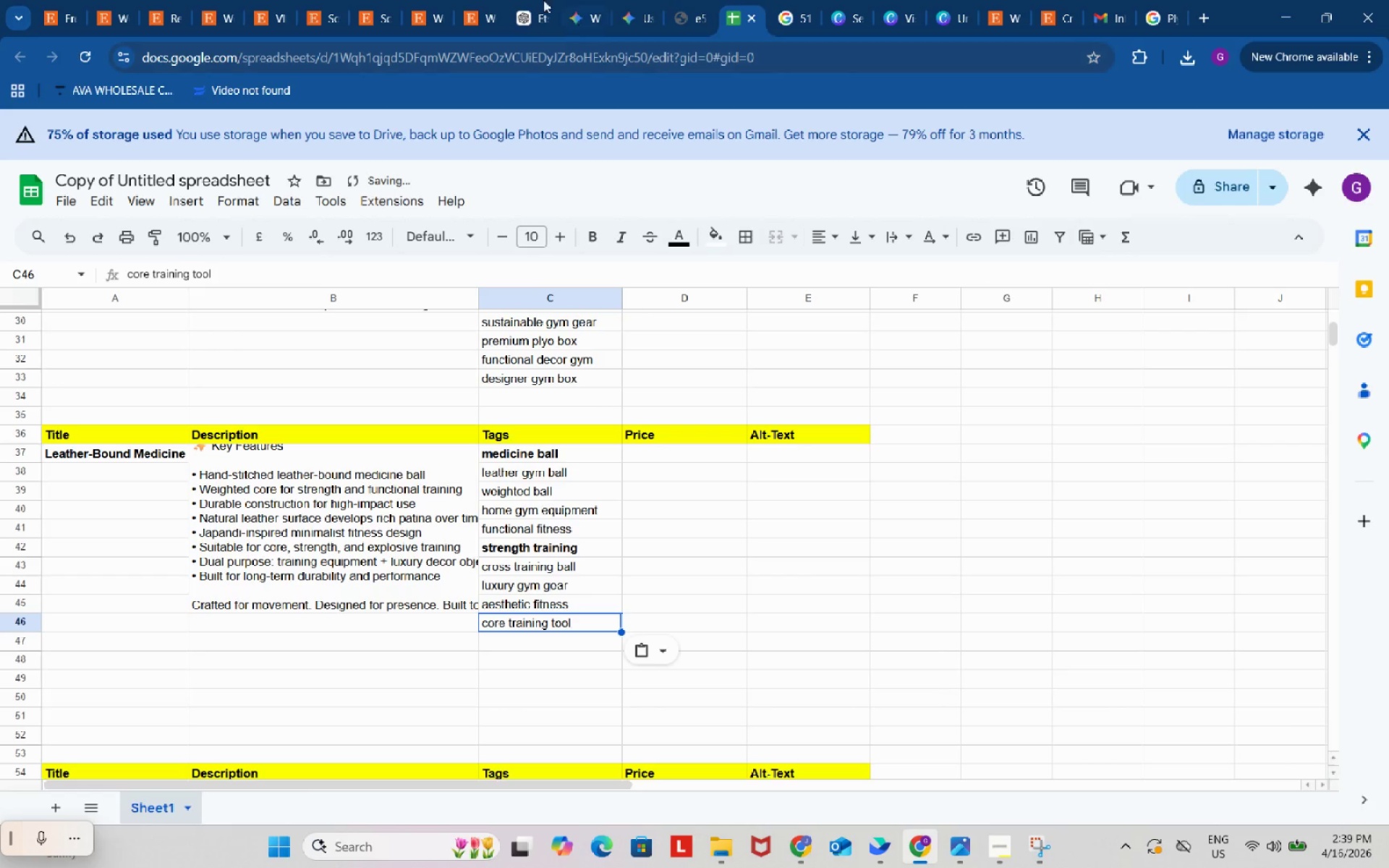 
left_click([522, 0])
 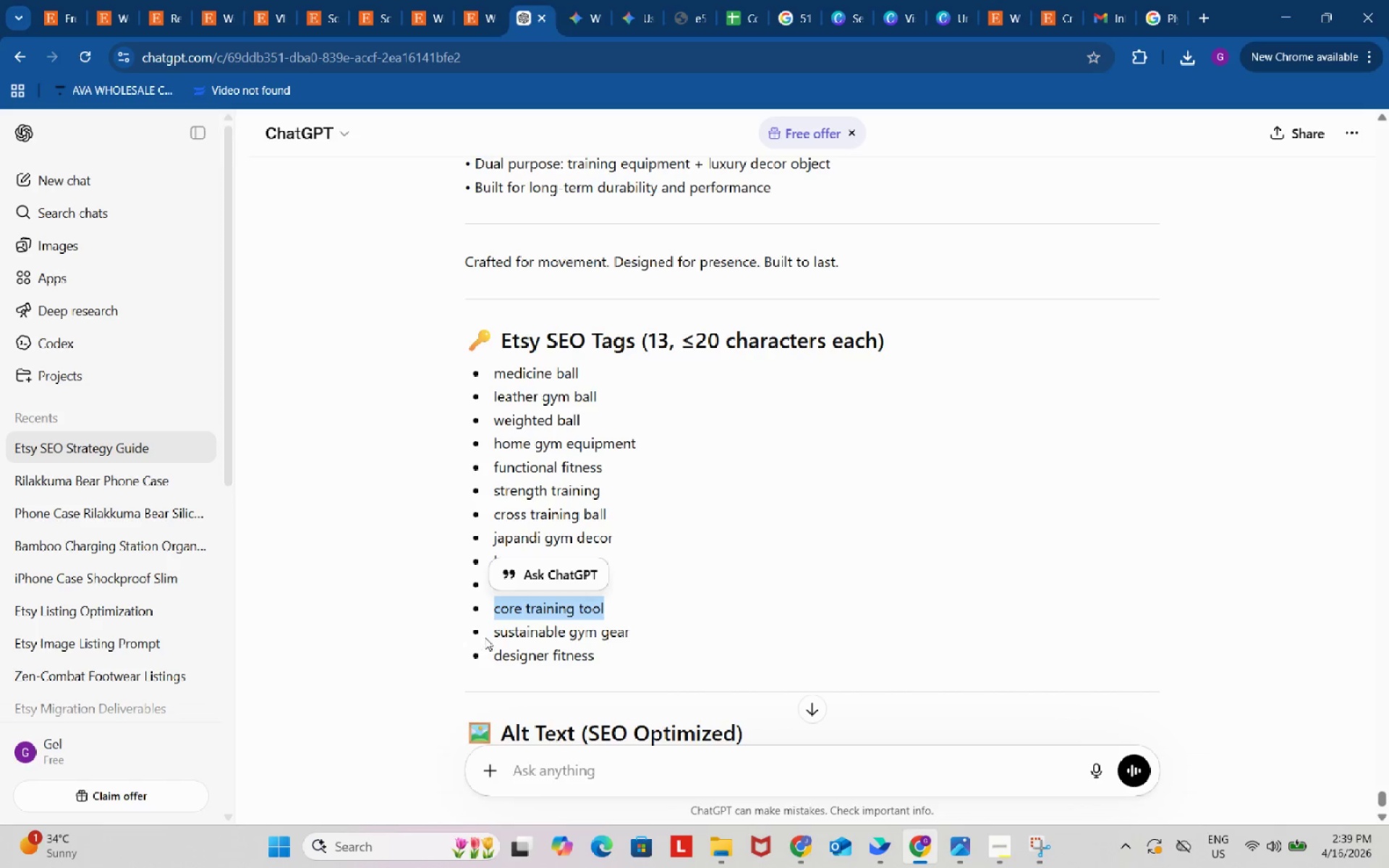 
left_click_drag(start_coordinate=[486, 637], to_coordinate=[636, 636])
 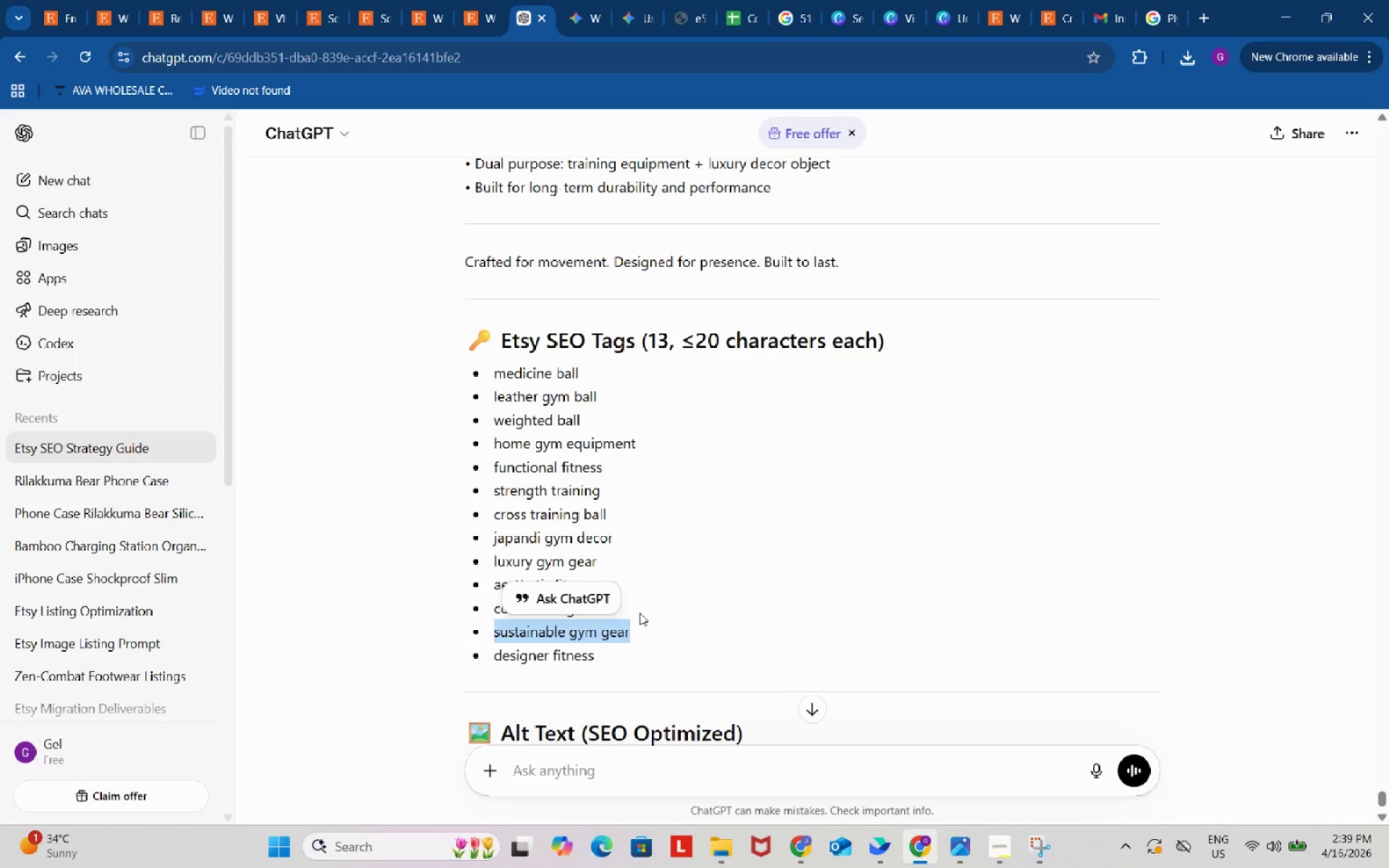 
key(Control+ControlLeft)
 